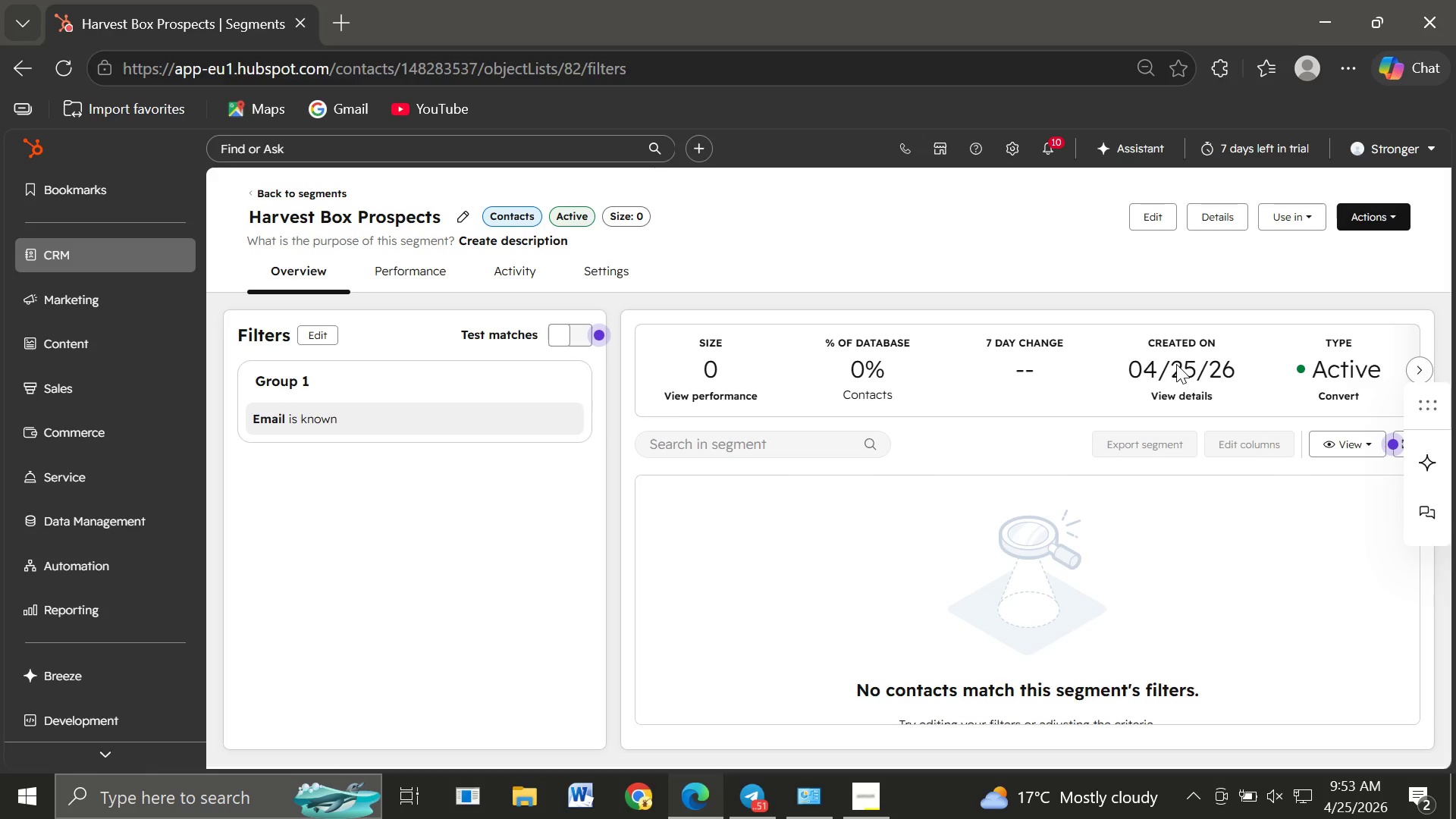 
left_click([95, 307])
 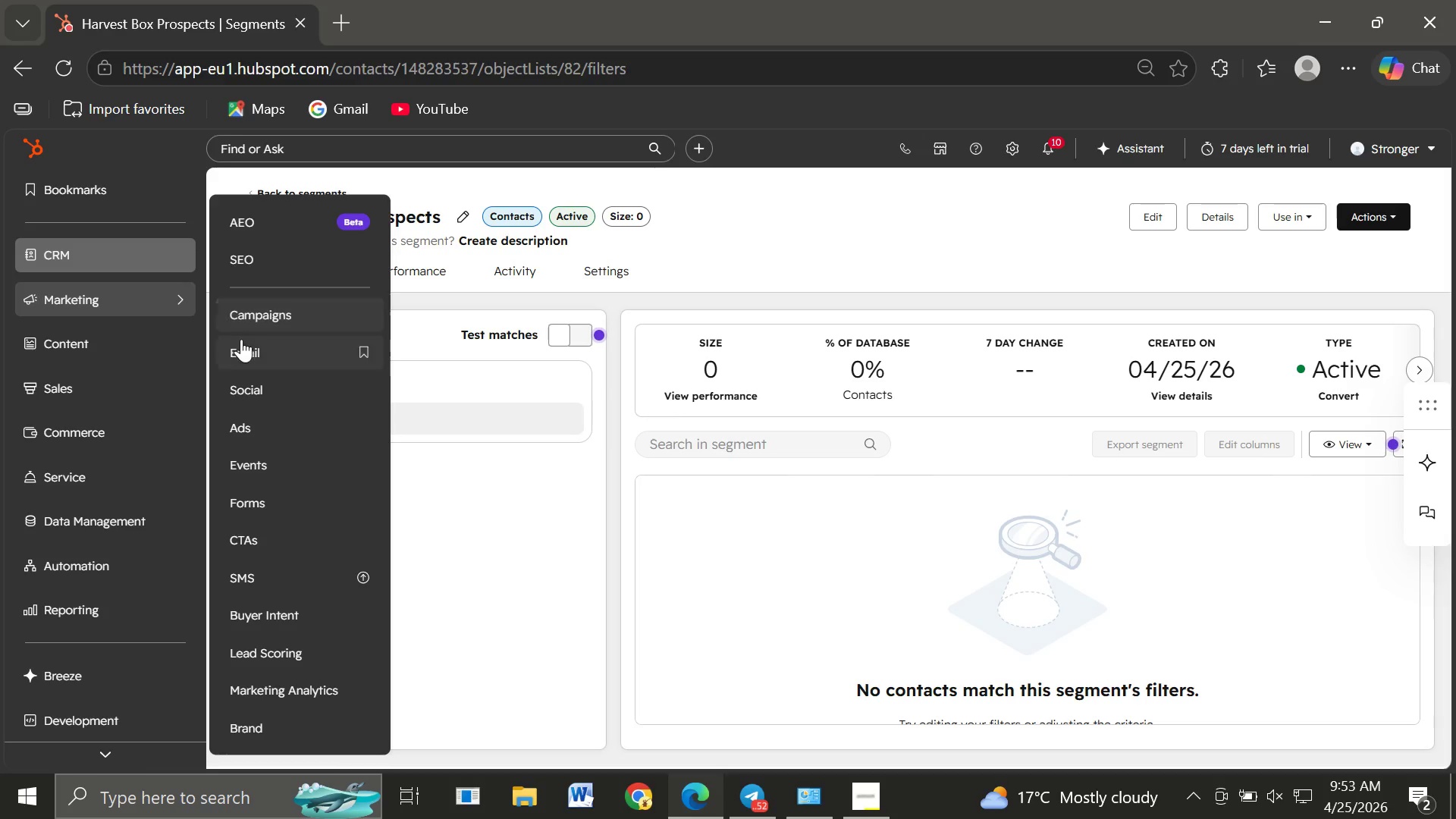 
left_click([243, 348])
 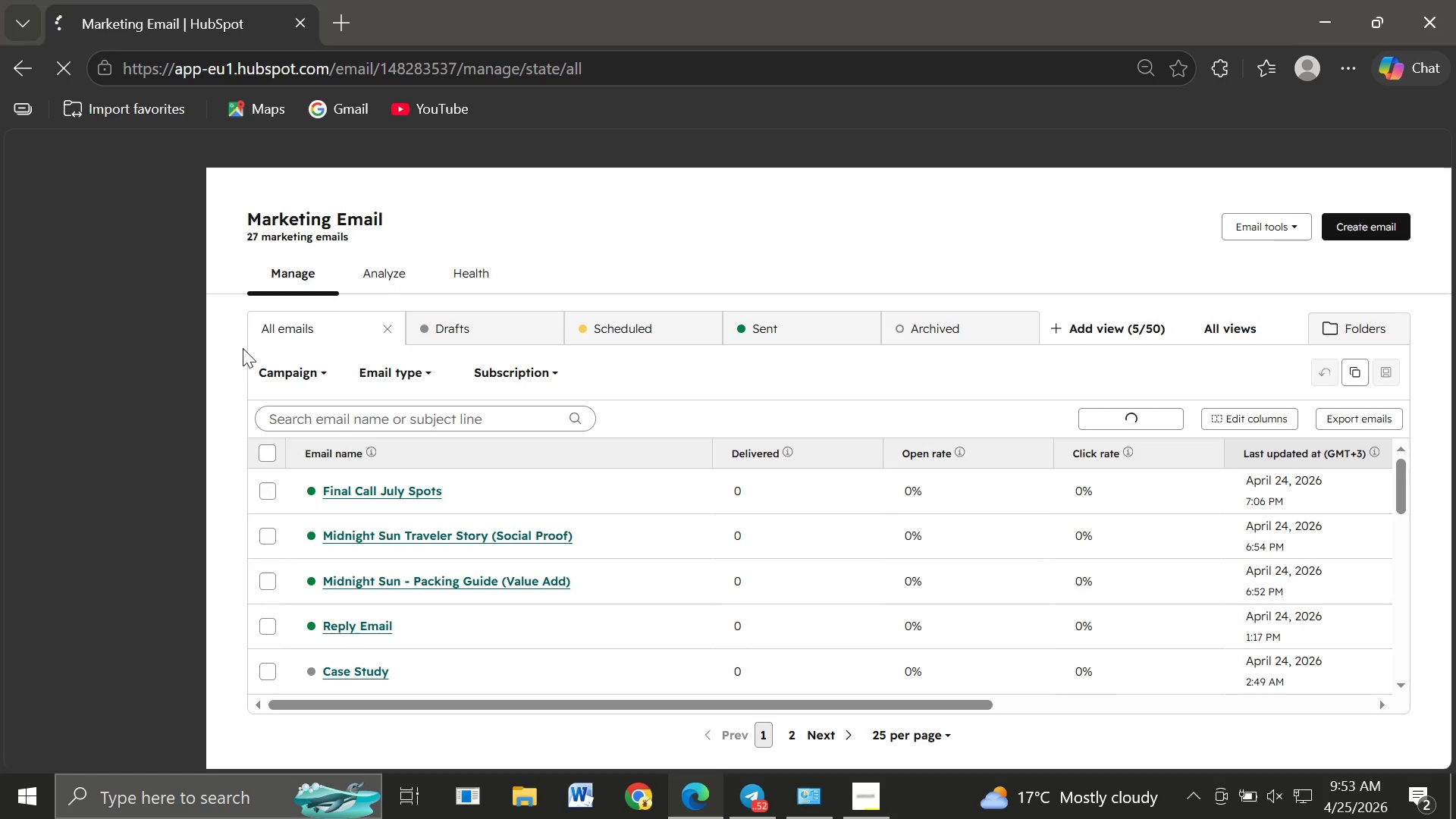 
wait(14.3)
 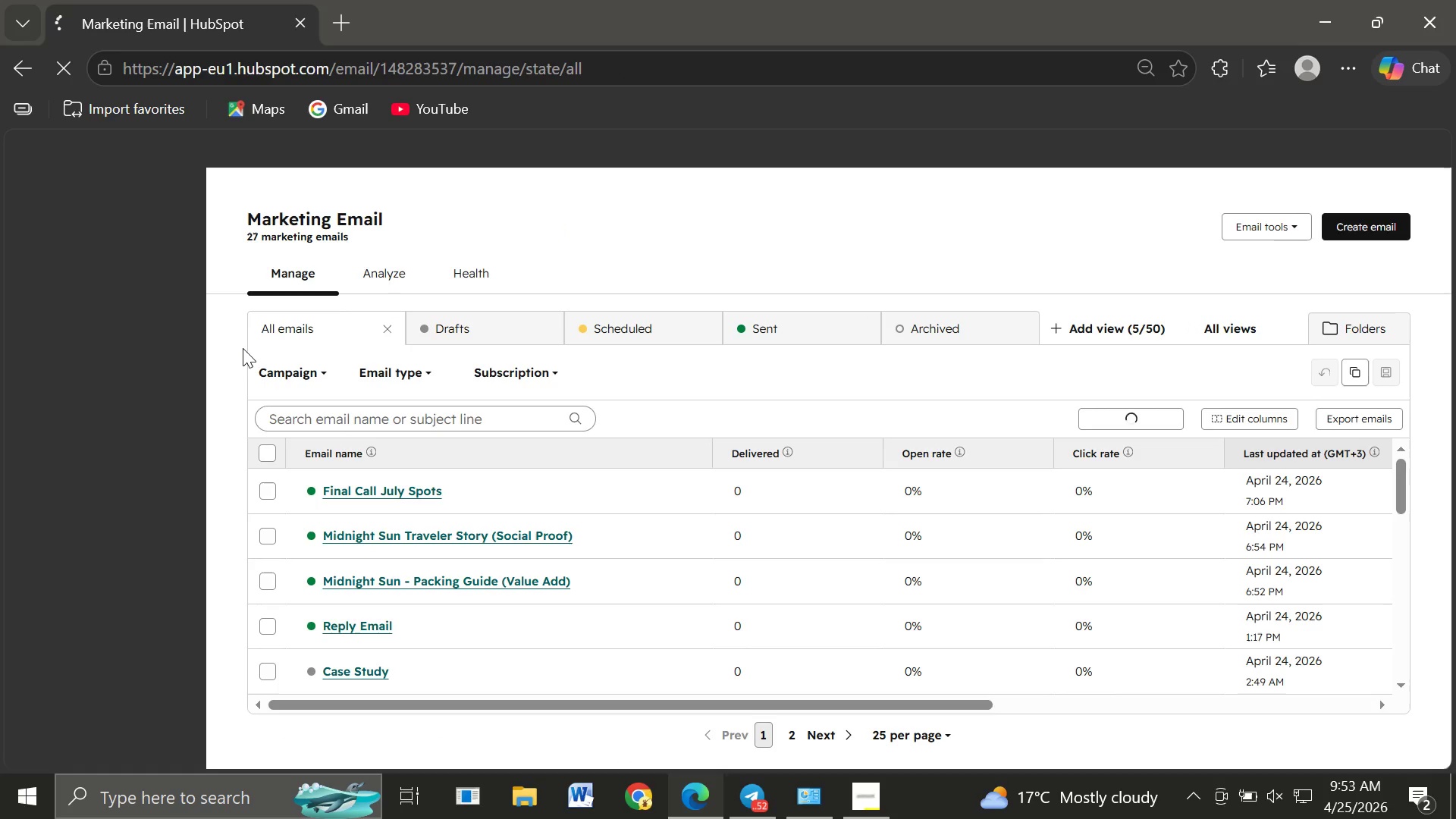 
left_click([1356, 224])
 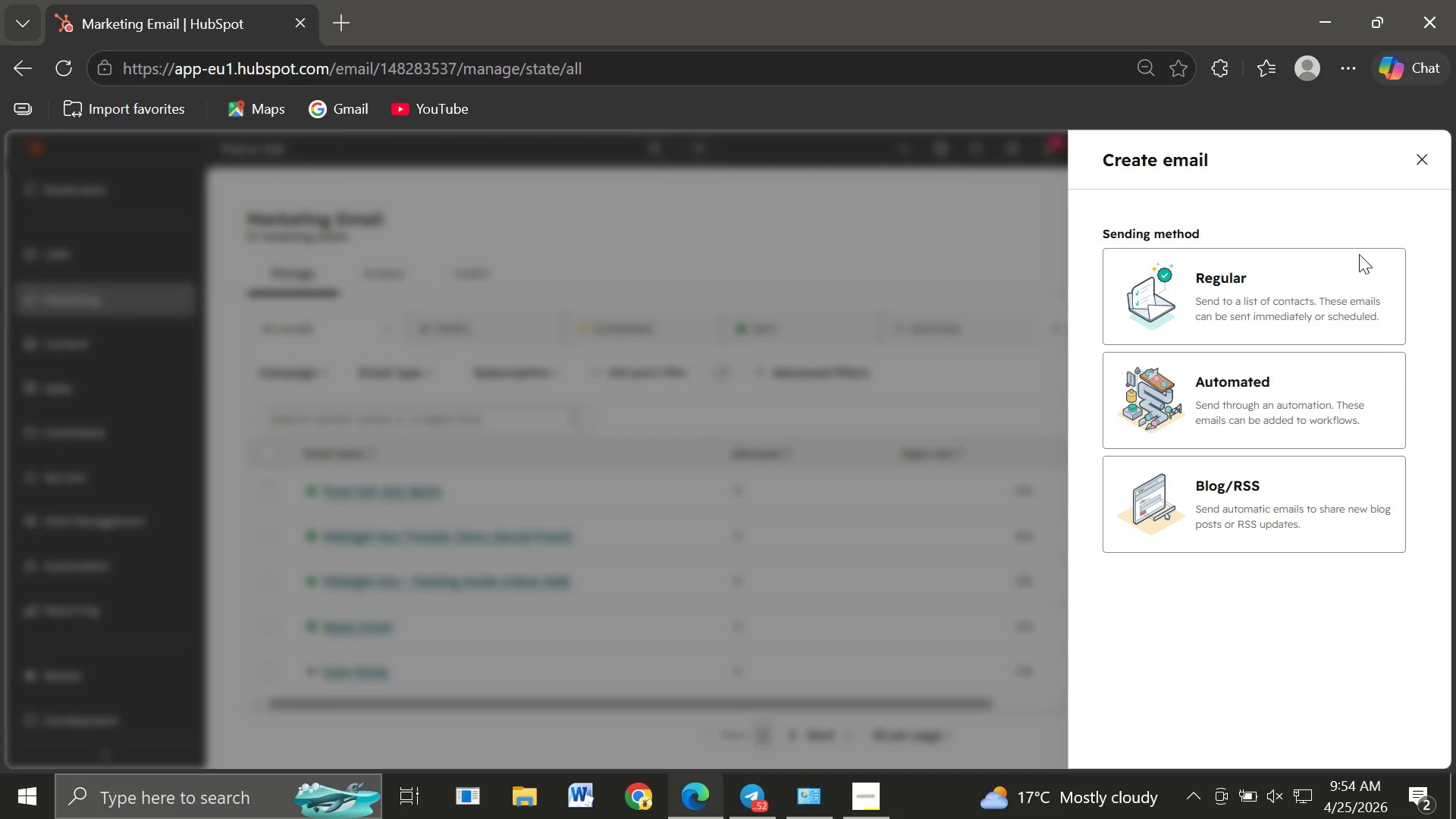 
left_click([1370, 422])
 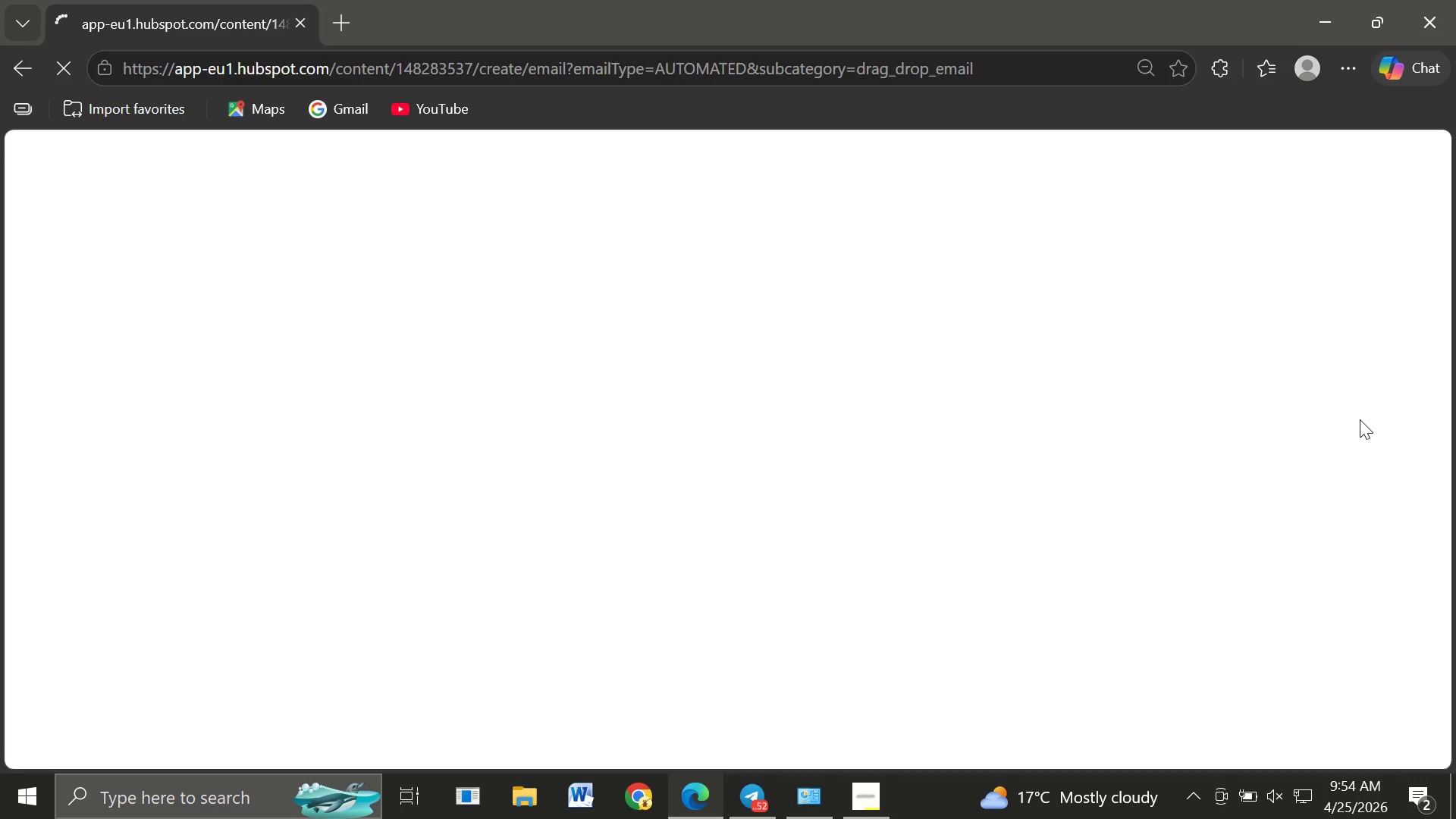 
mouse_move([761, 442])
 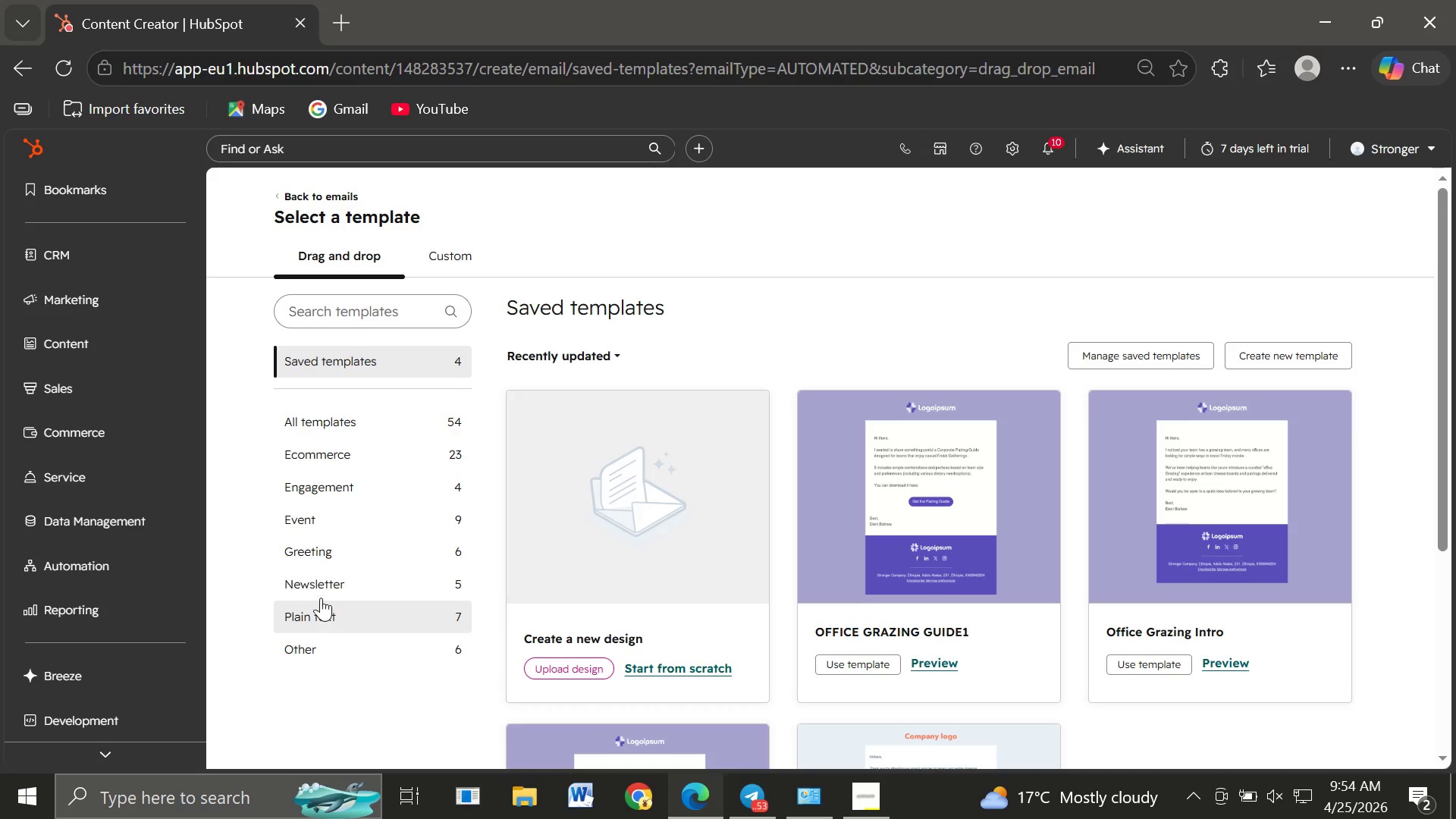 
left_click([318, 589])
 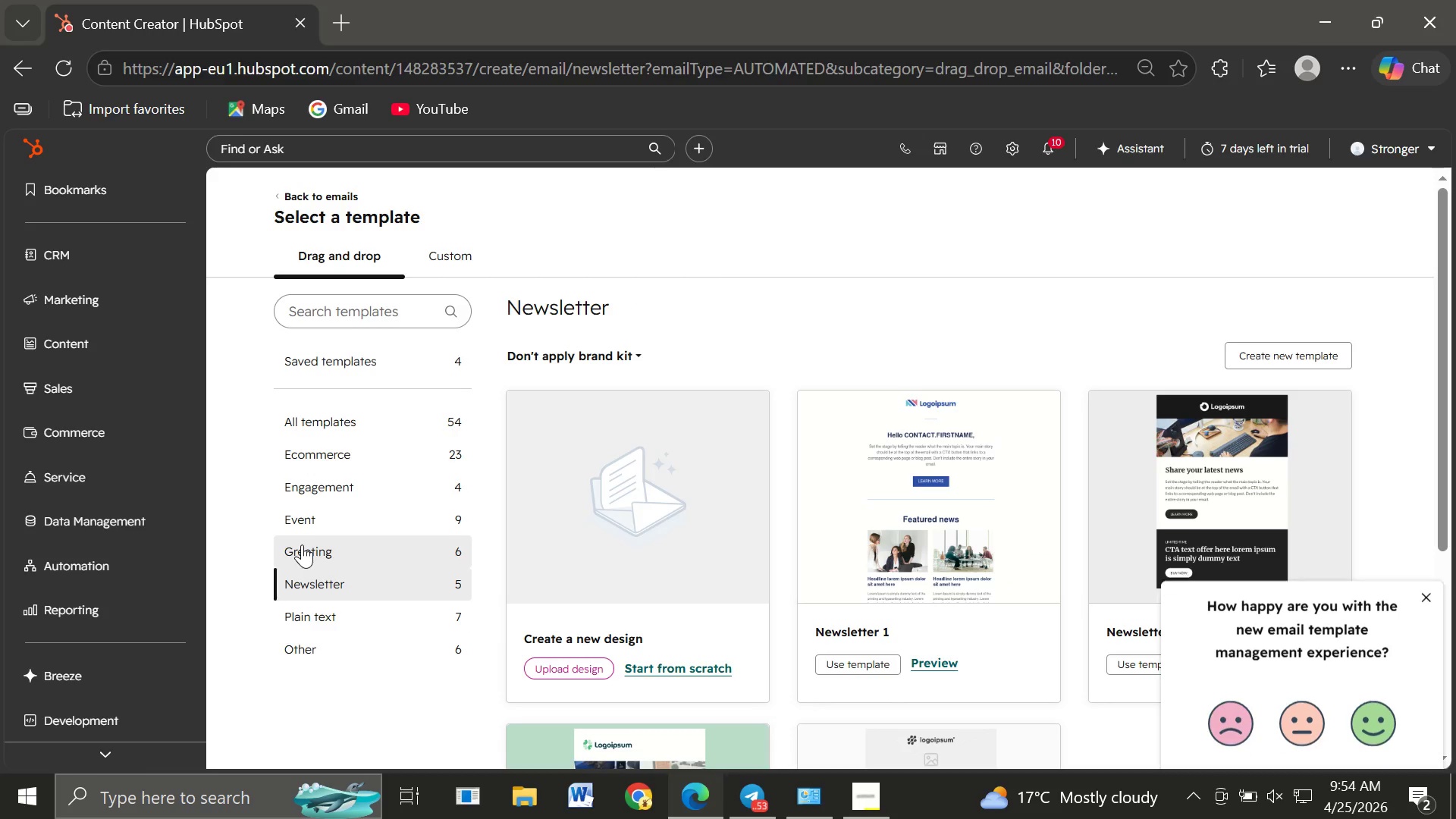 
left_click([302, 544])
 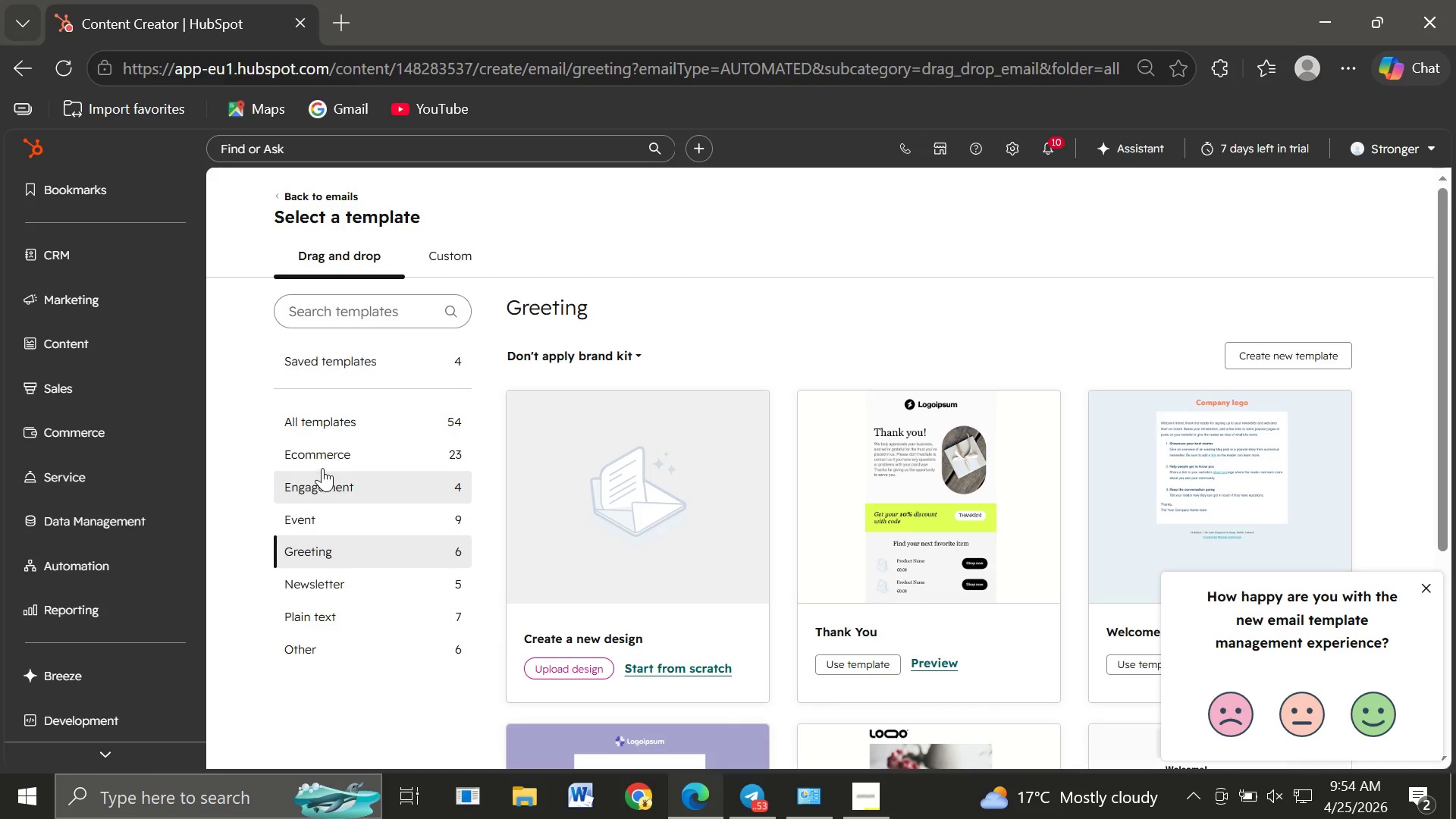 
left_click([328, 453])
 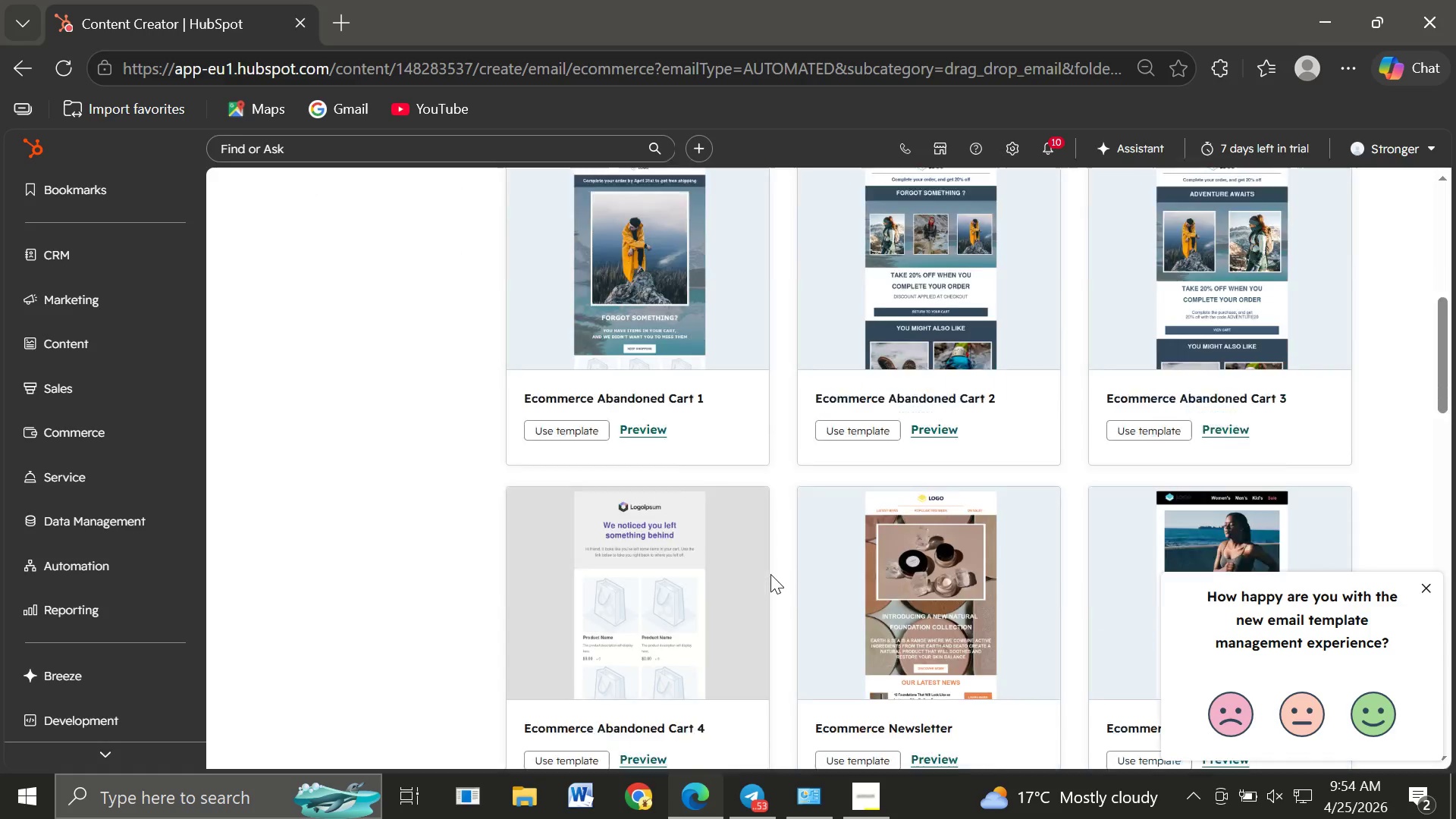 
wait(9.47)
 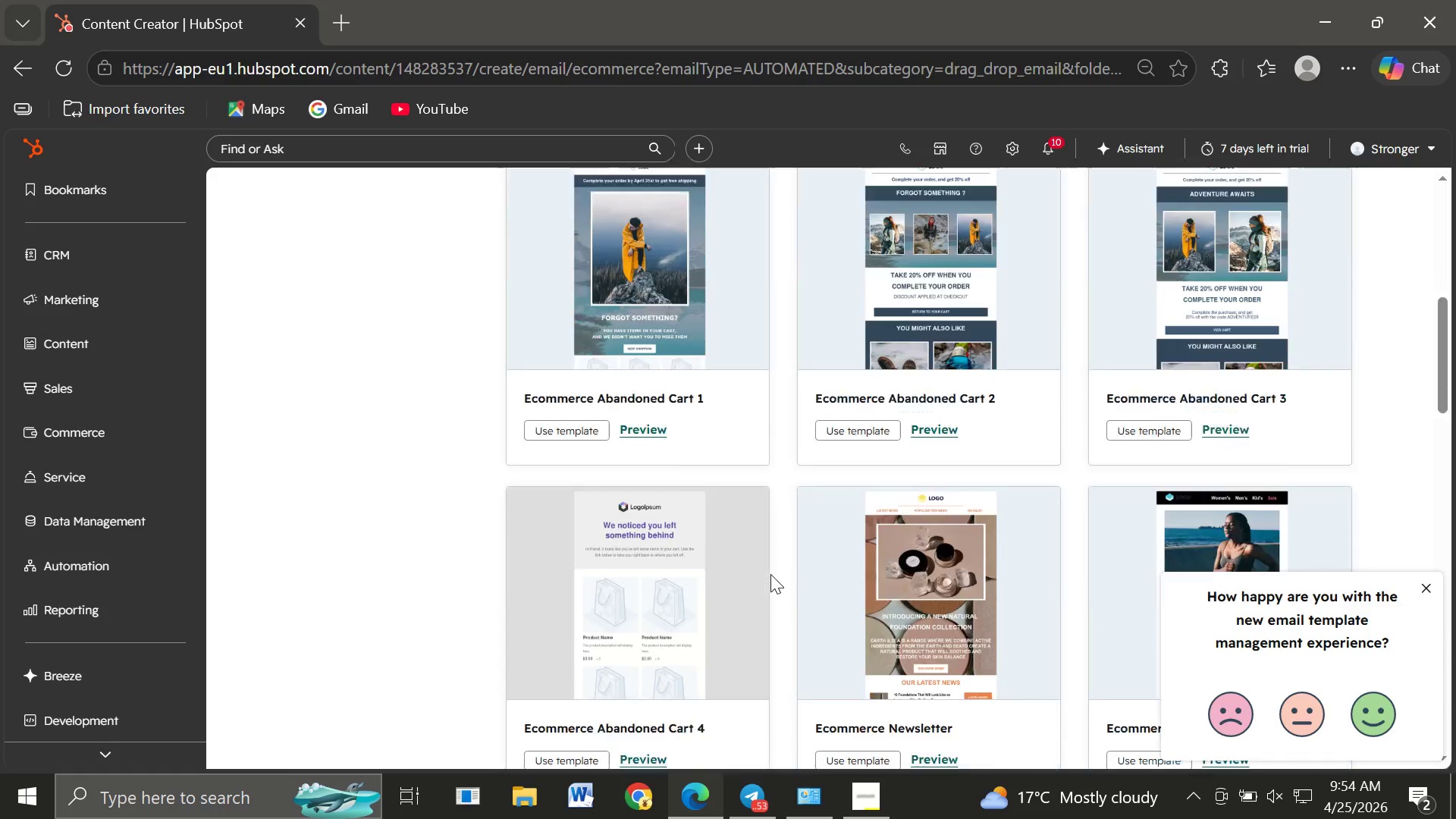 
left_click([314, 607])
 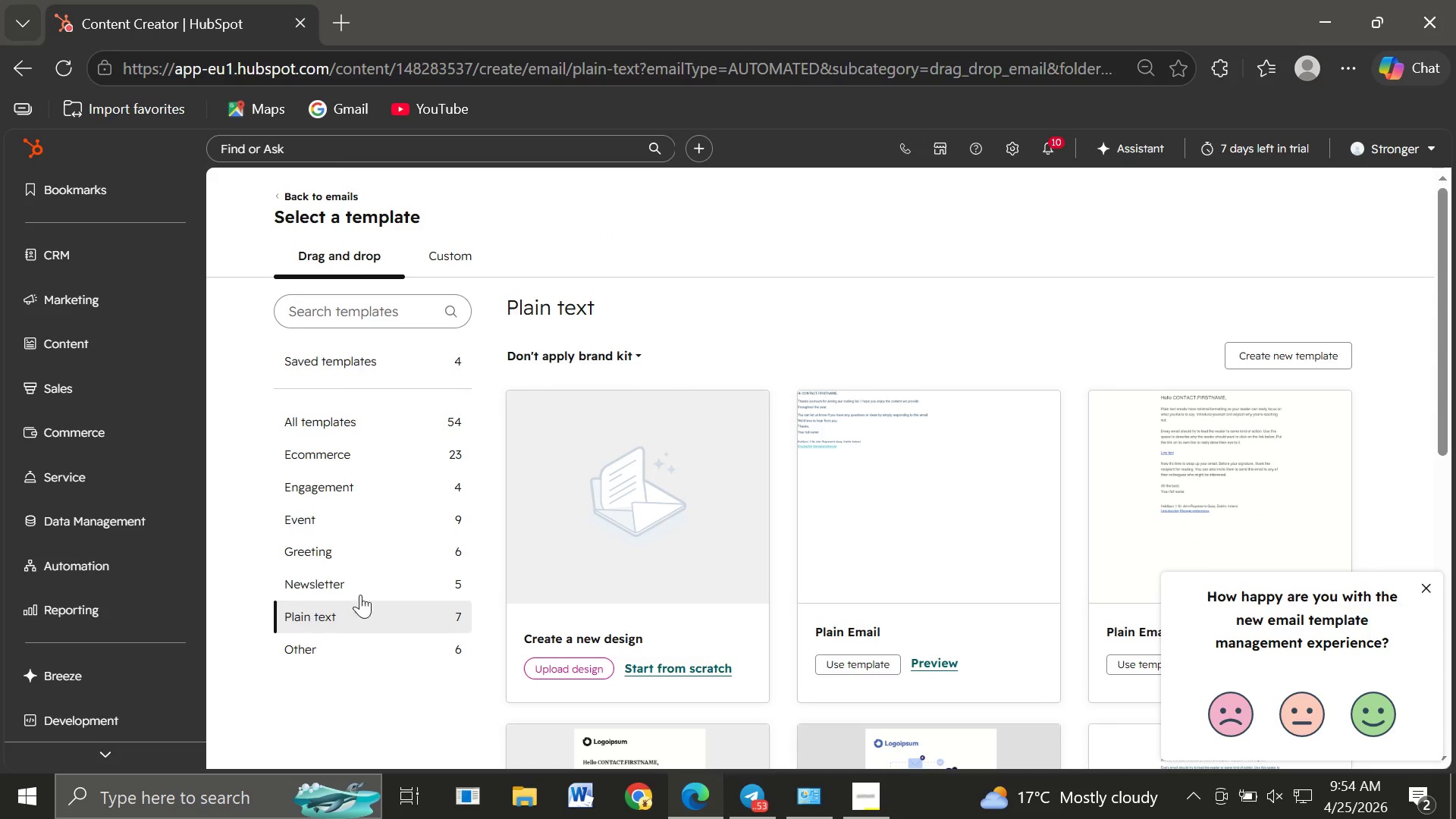 
mouse_move([977, 555])
 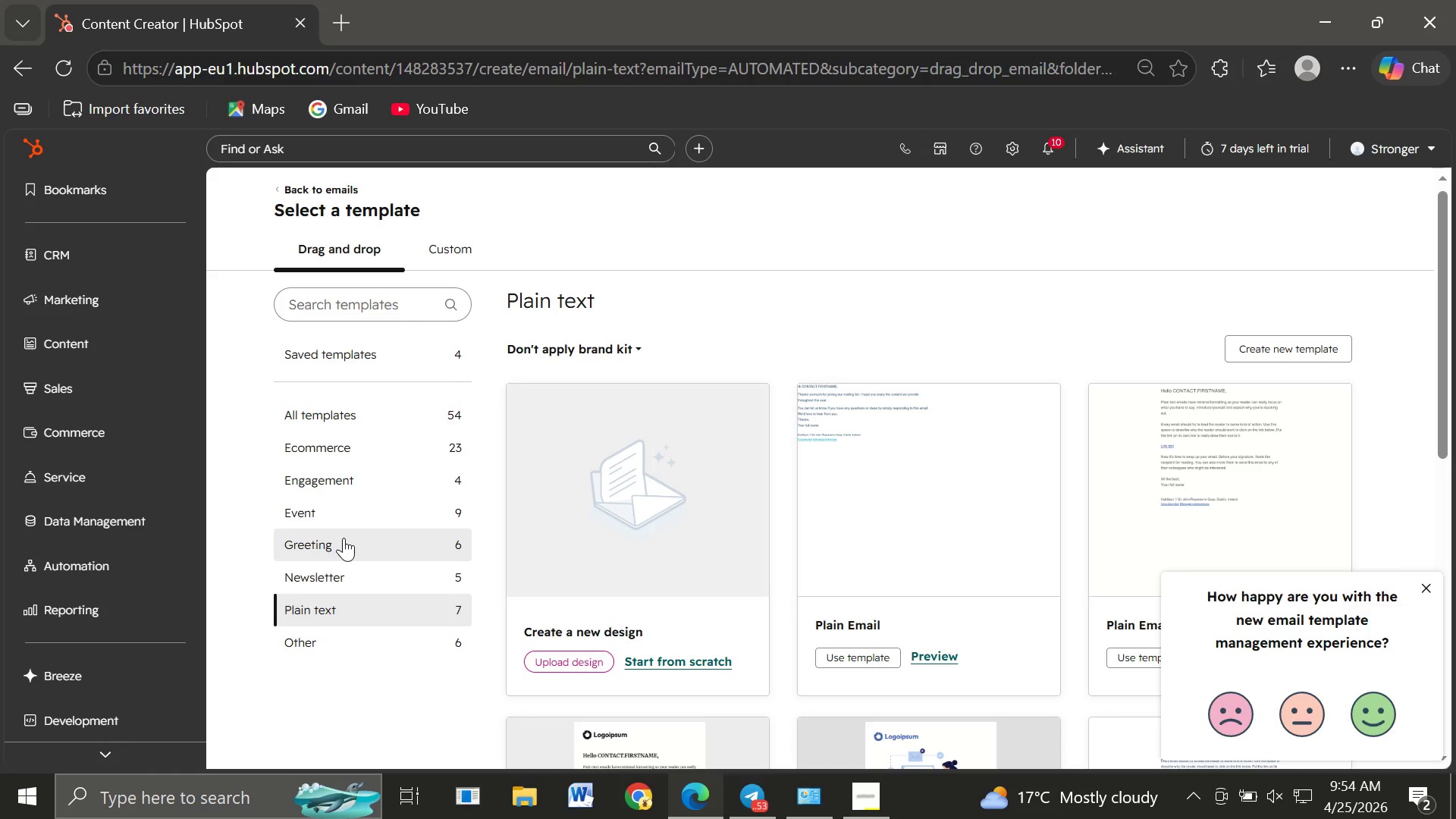 
left_click([344, 538])
 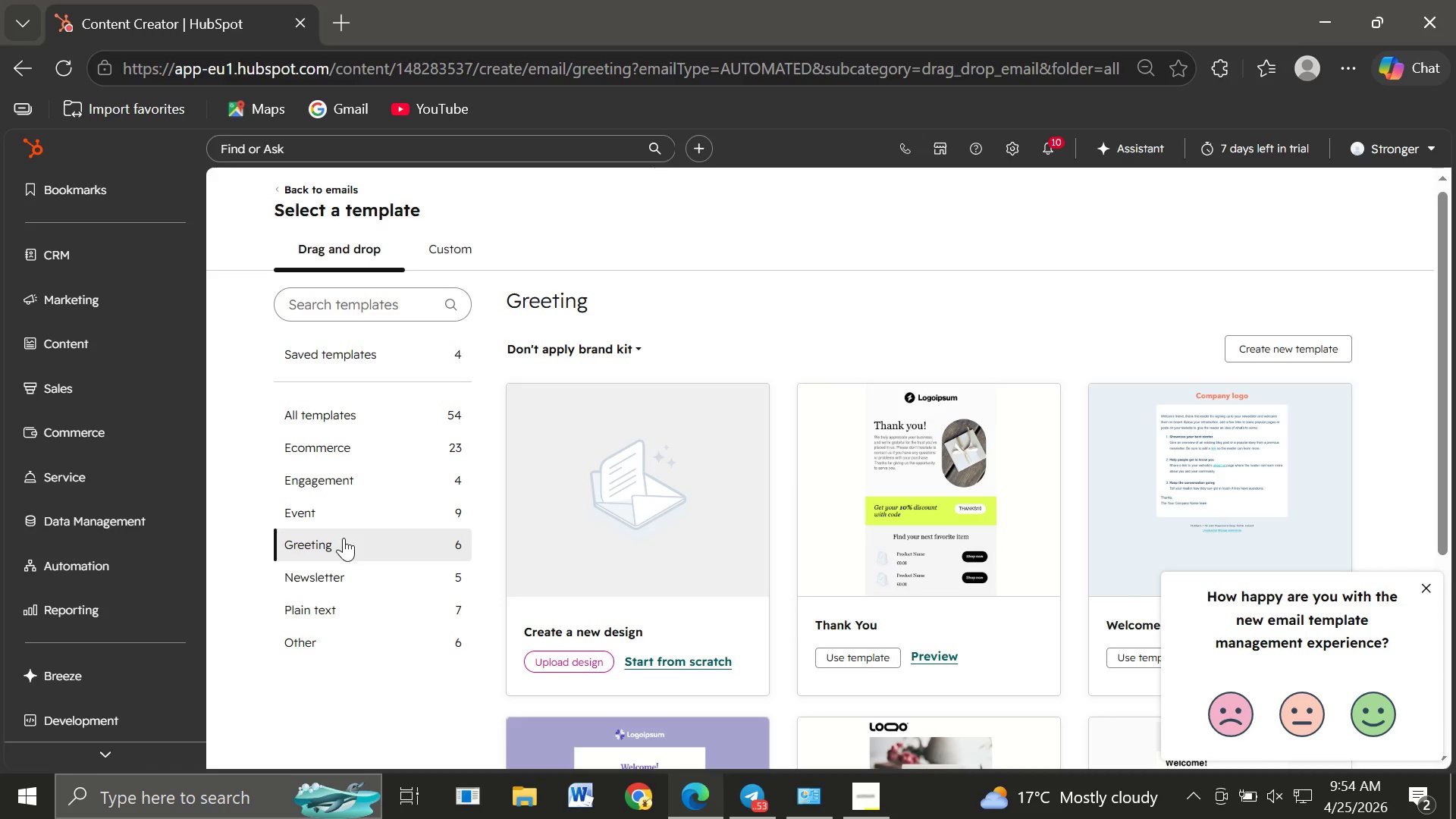 
wait(12.71)
 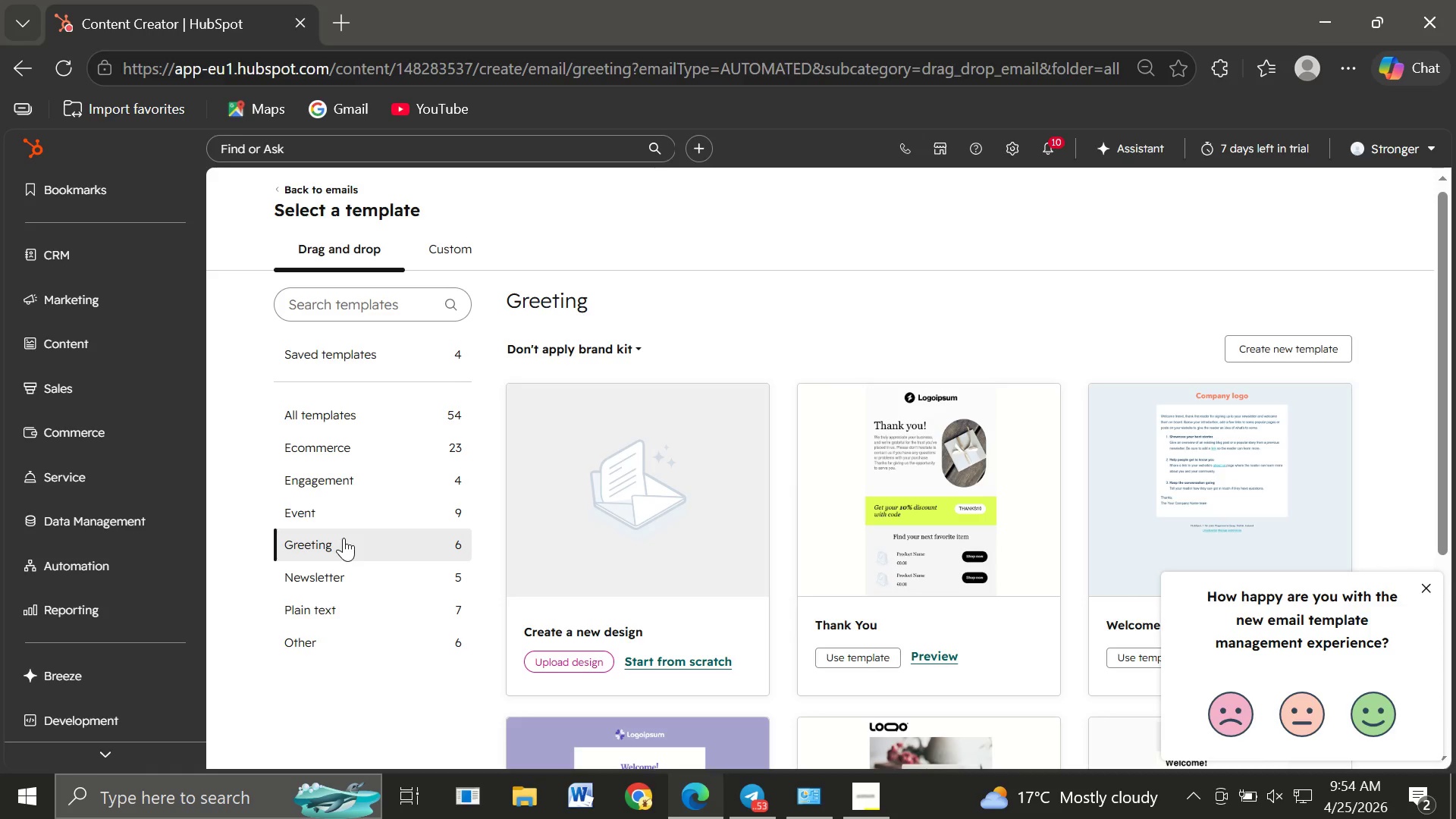 
mouse_move([1136, 469])
 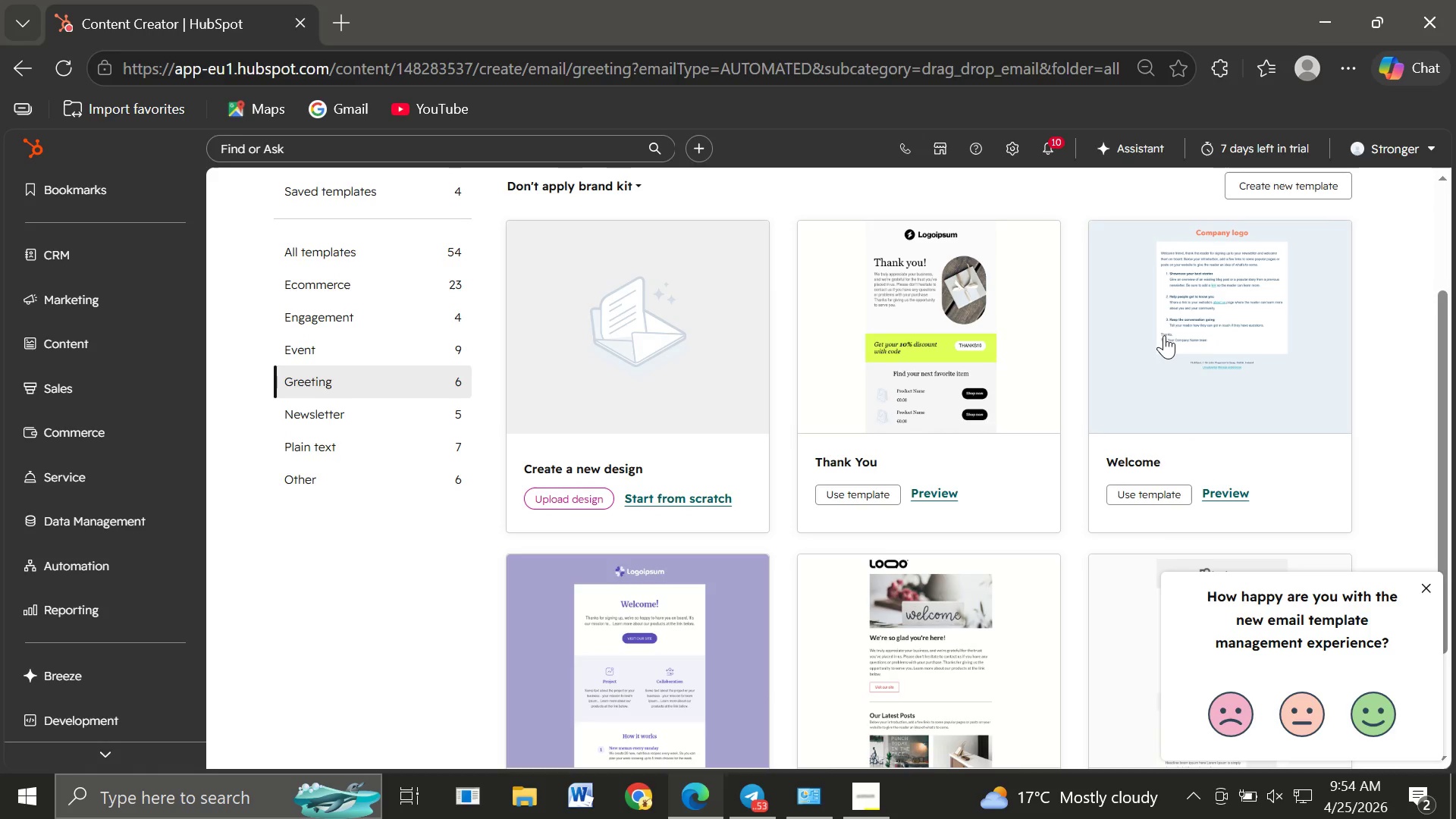 
left_click([1164, 335])
 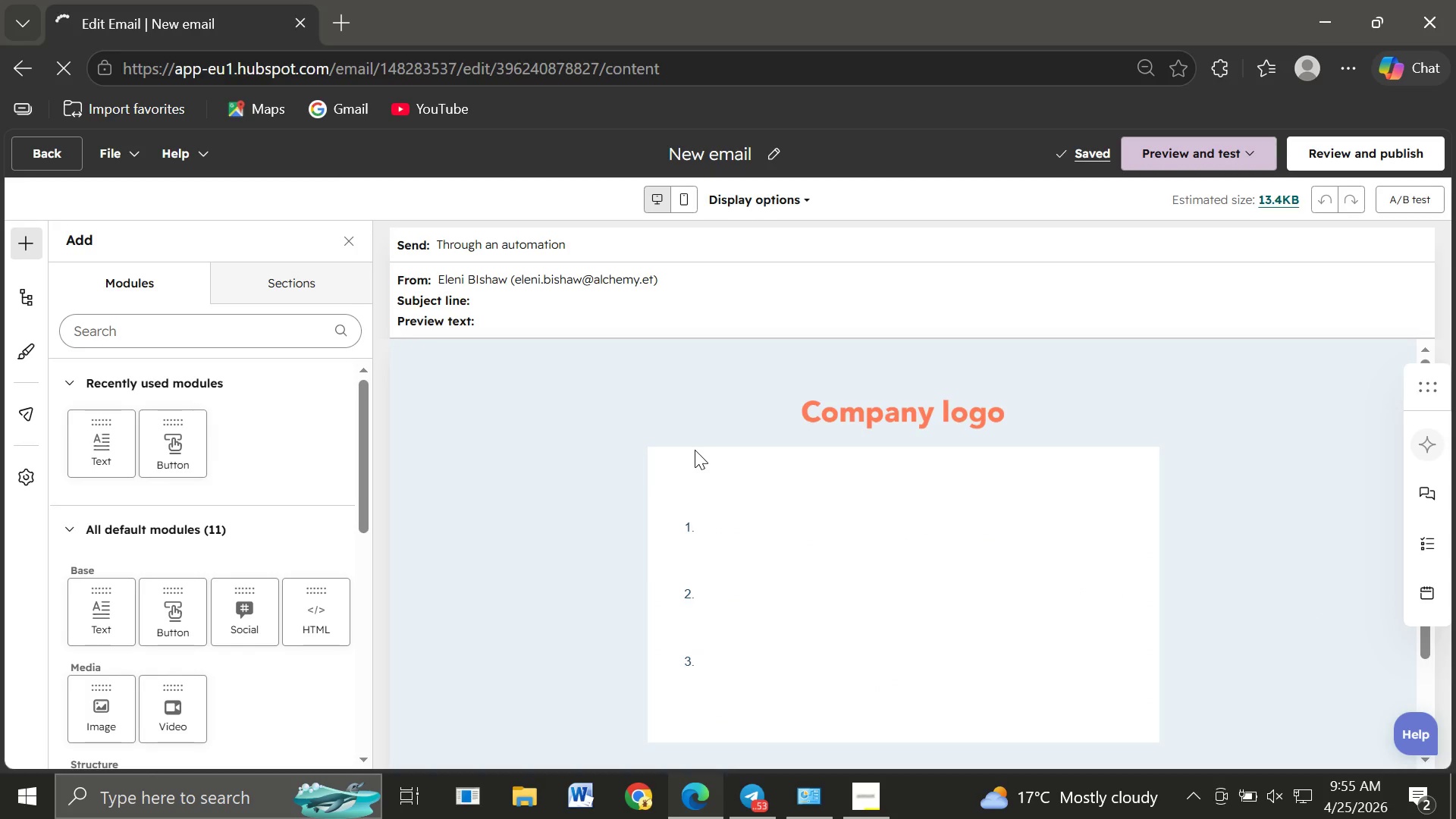 
wait(13.06)
 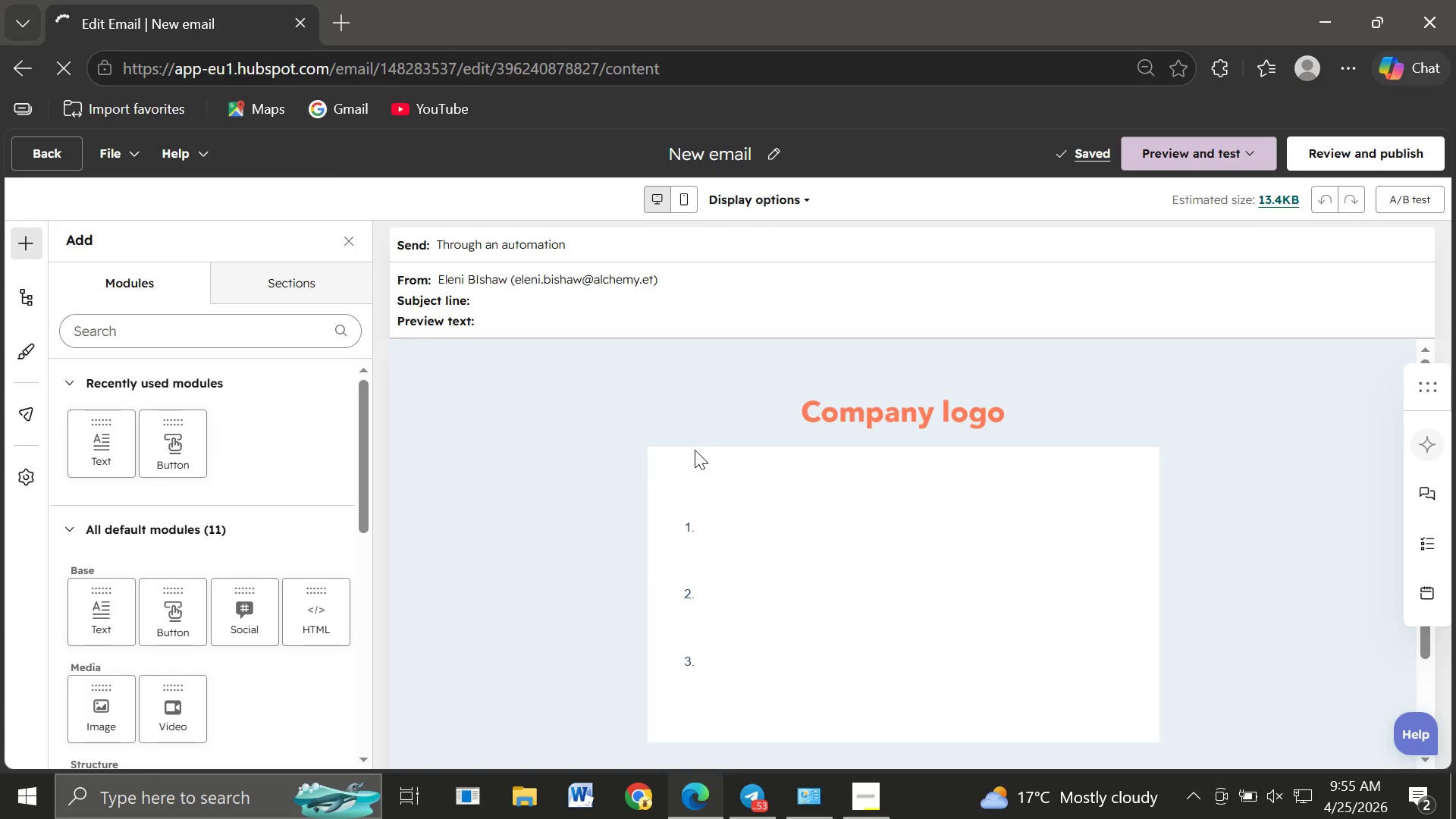 
left_click([771, 149])
 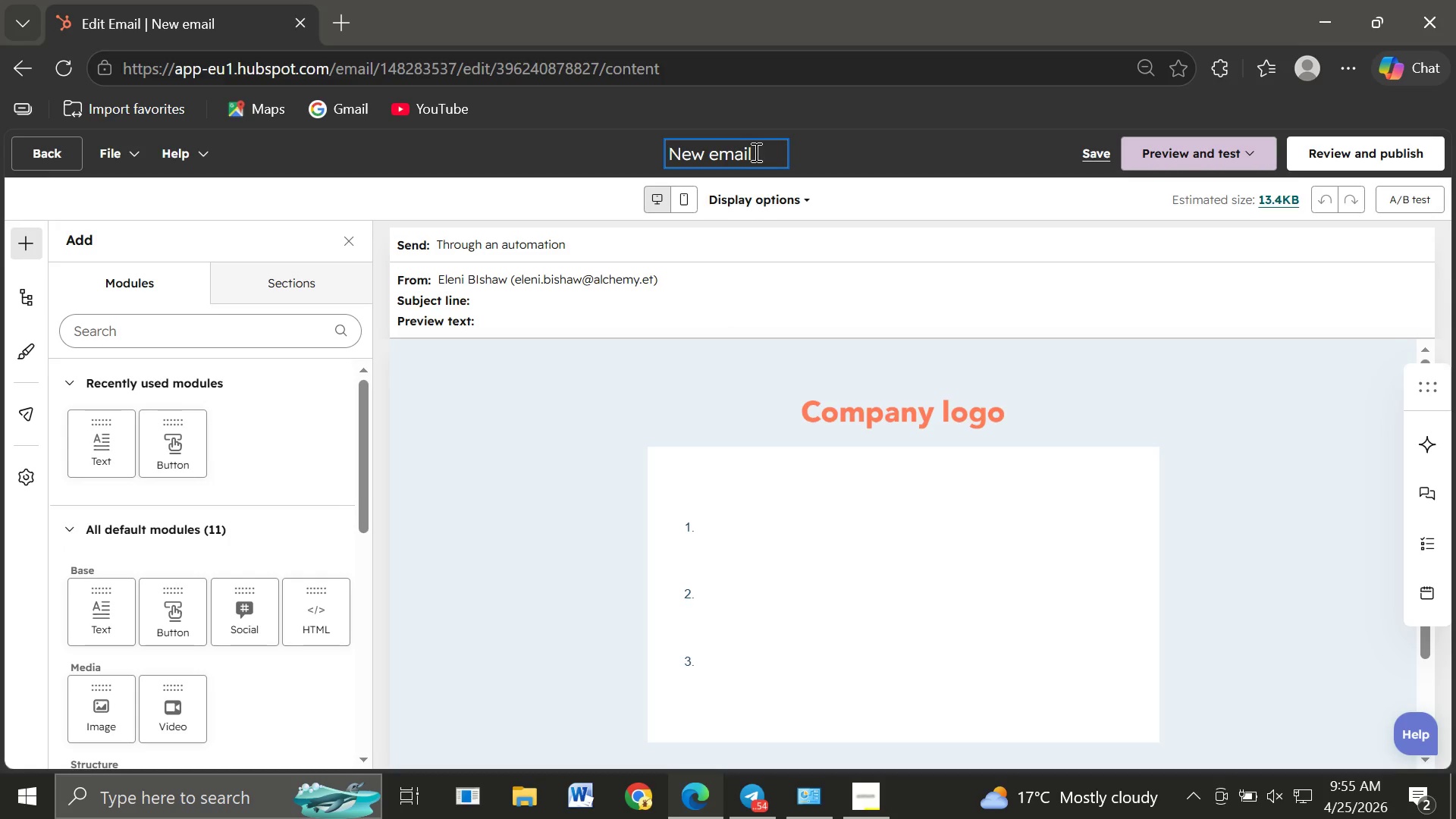 
left_click_drag(start_coordinate=[755, 152], to_coordinate=[655, 149])
 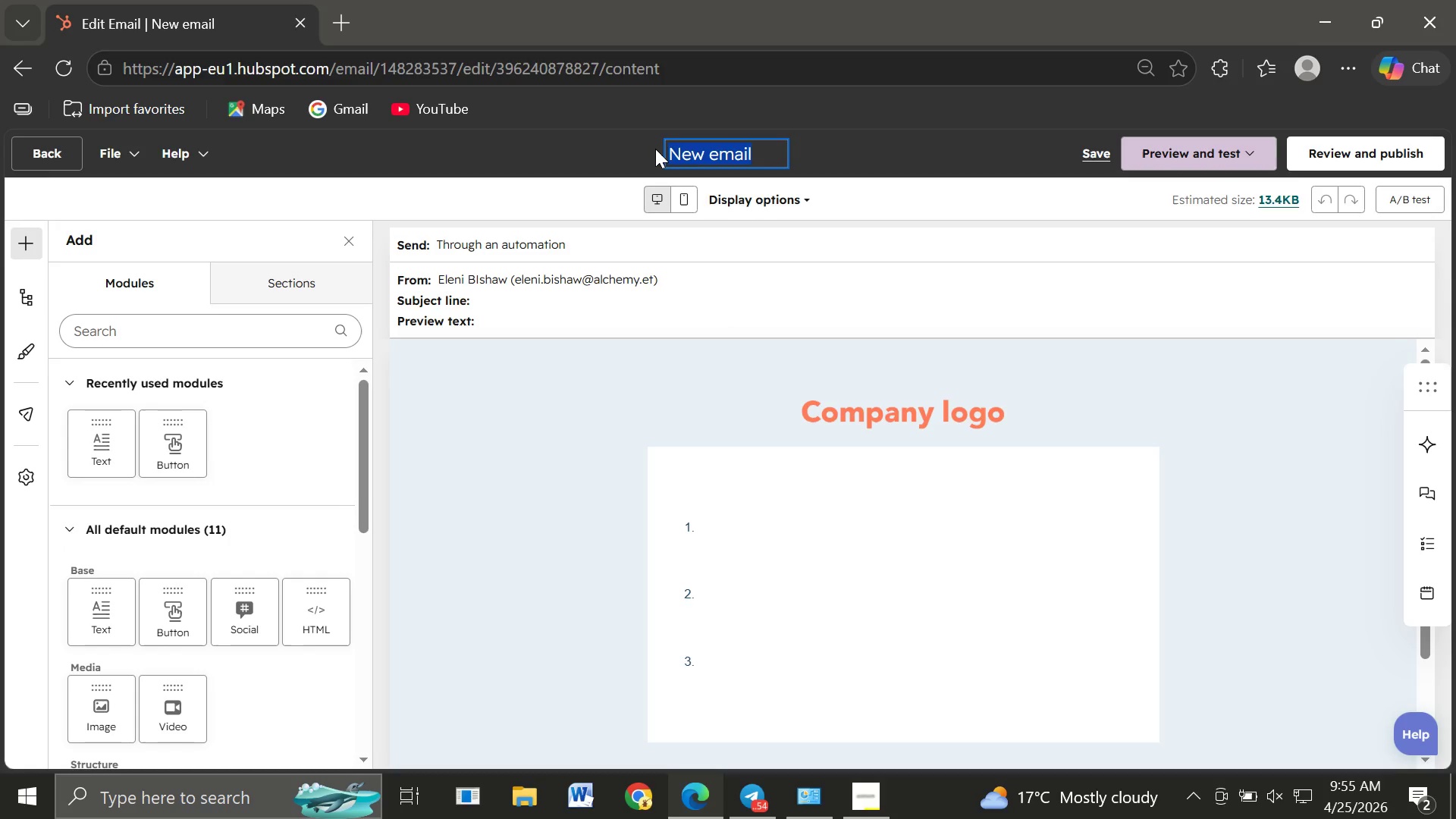 
type(The )
 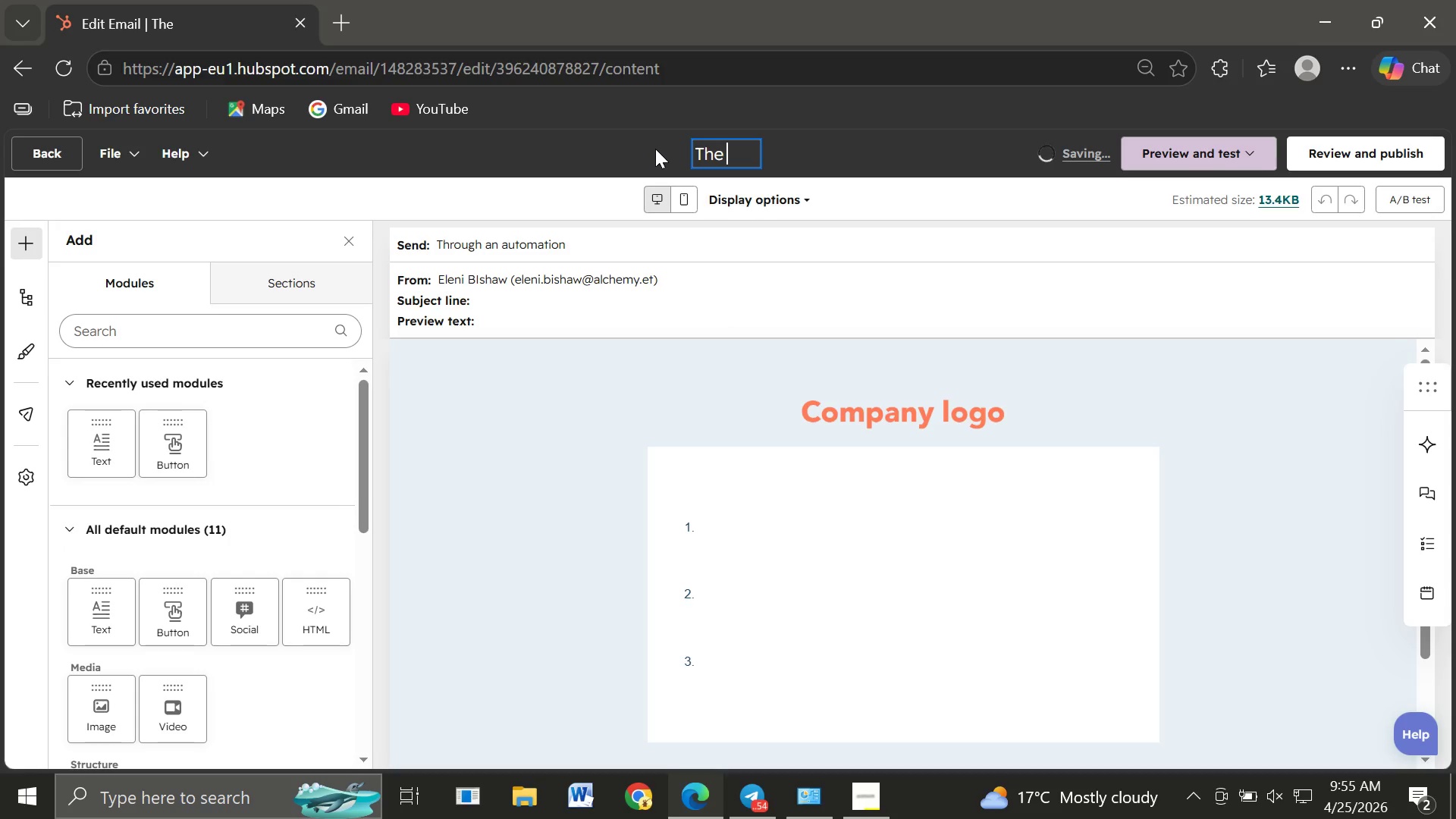 
type(Cons)
 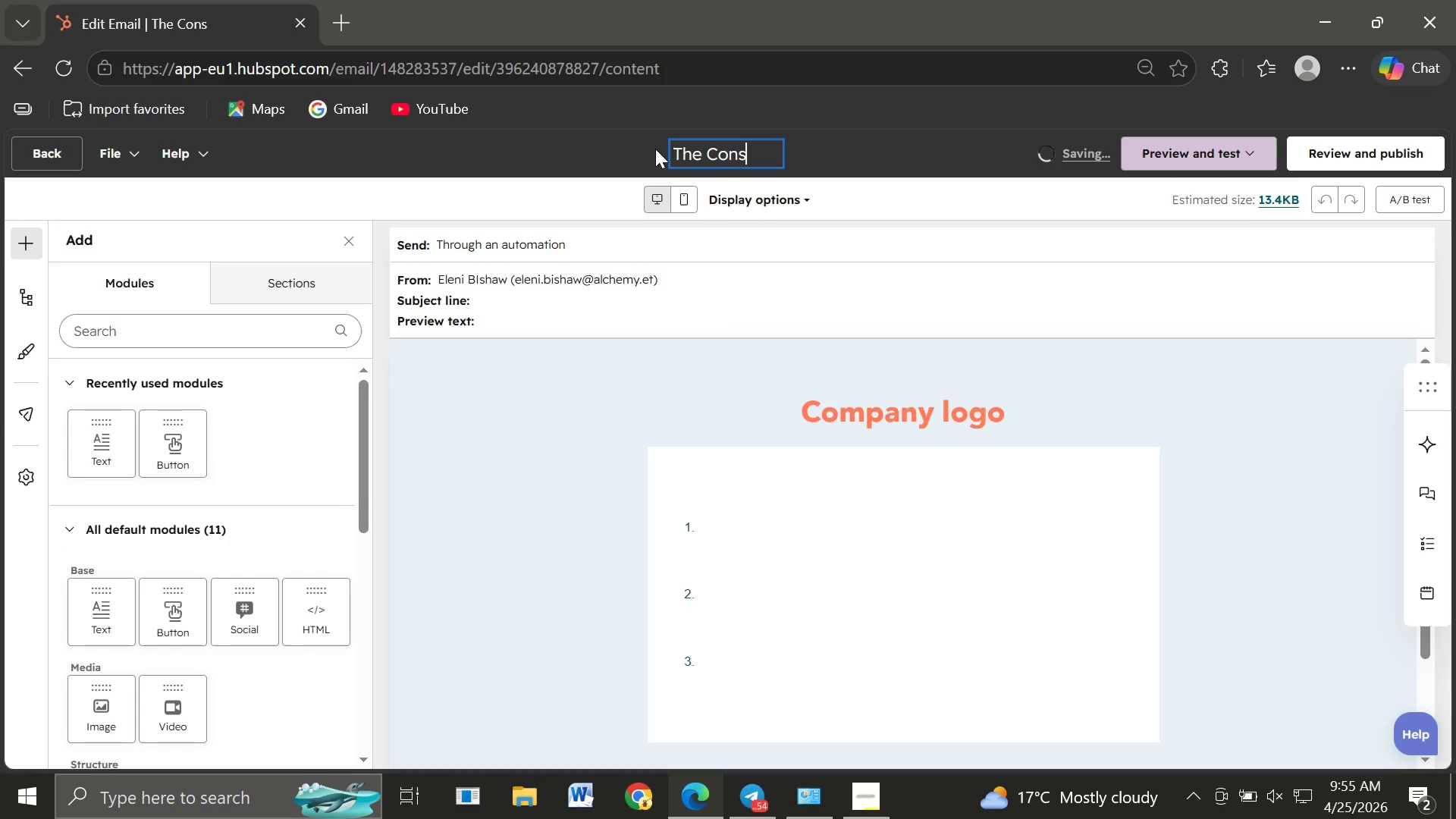 
key(Backspace)
type(cept)
 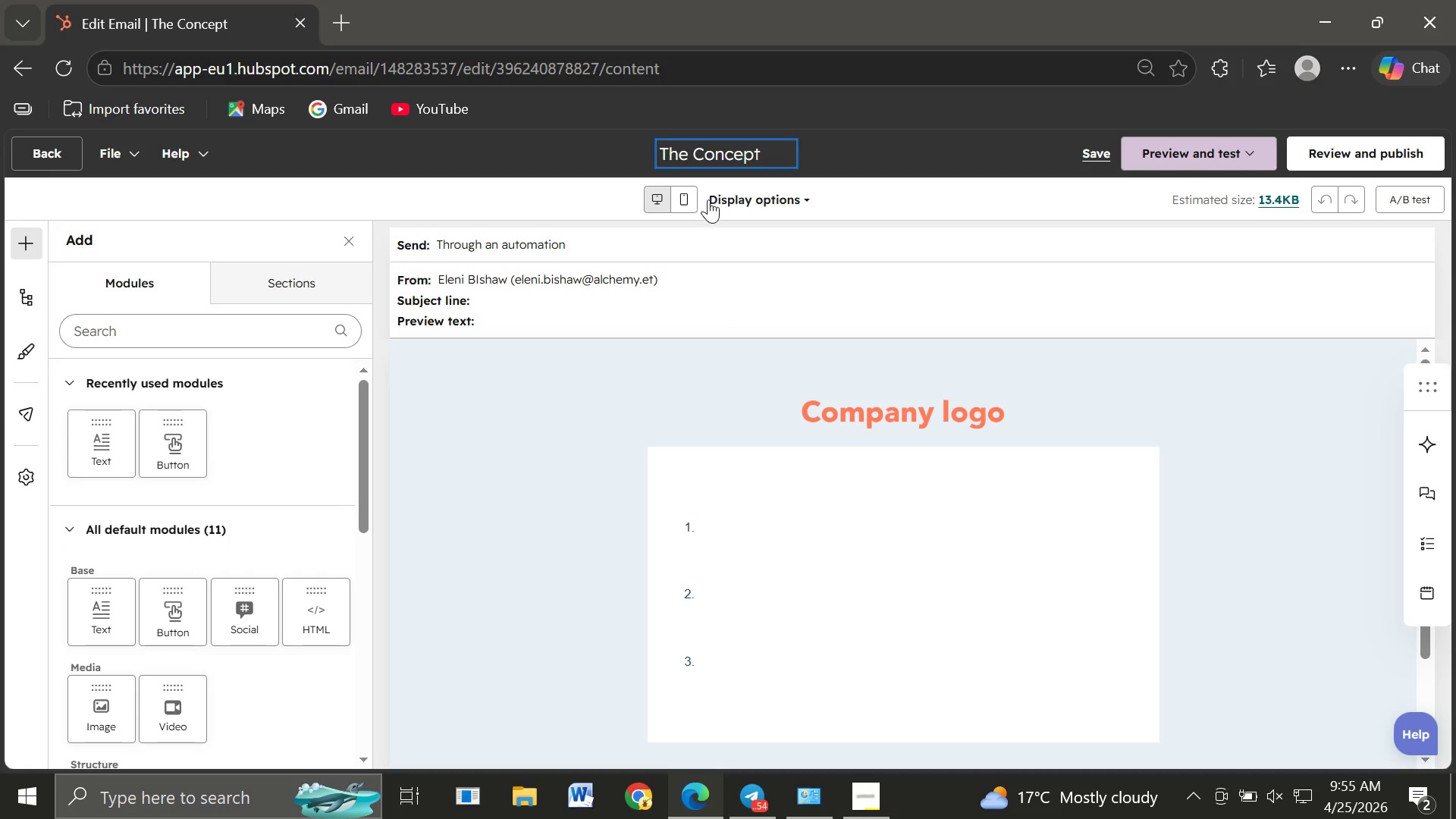 
left_click([578, 307])
 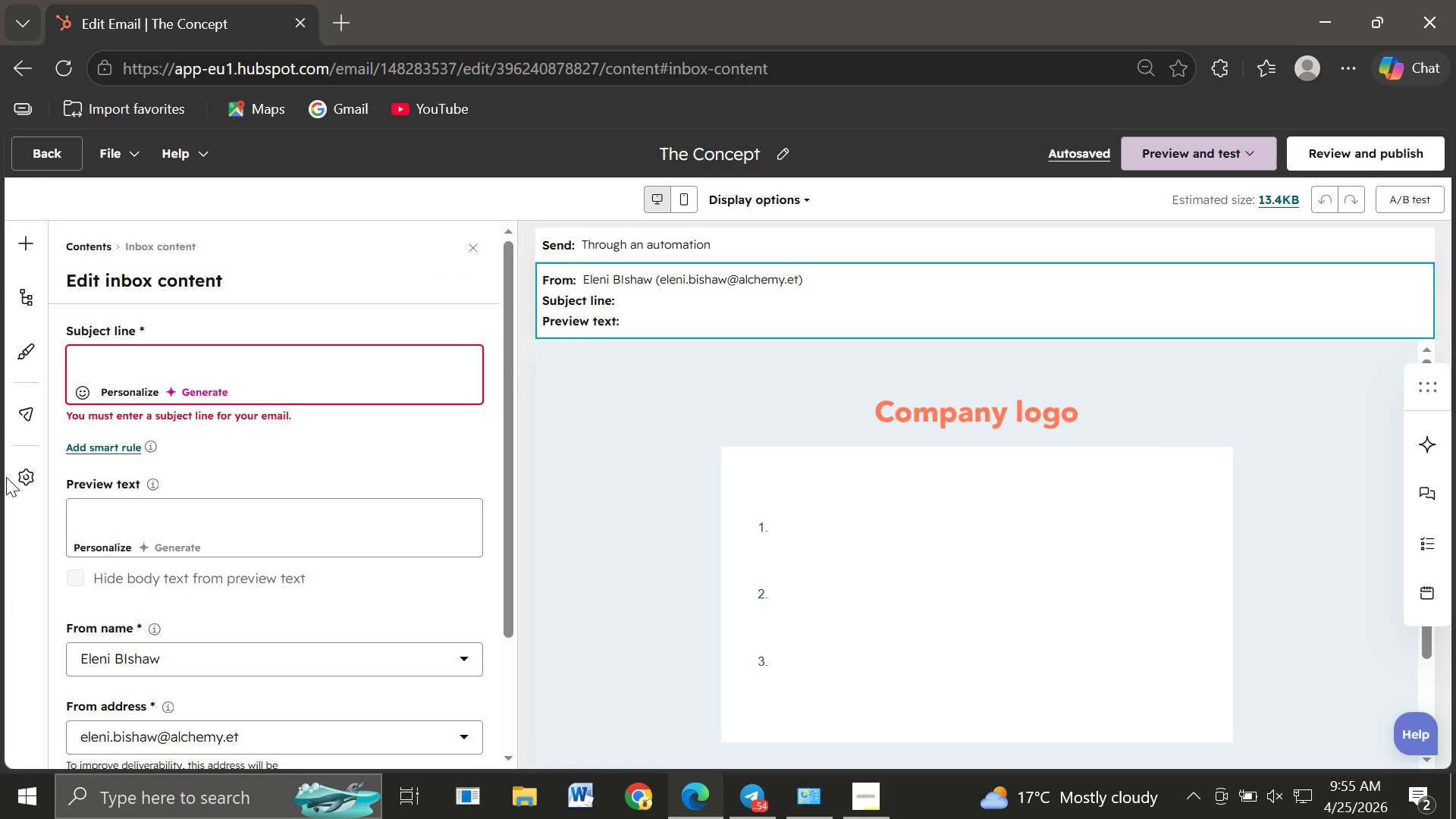 
wait(13.94)
 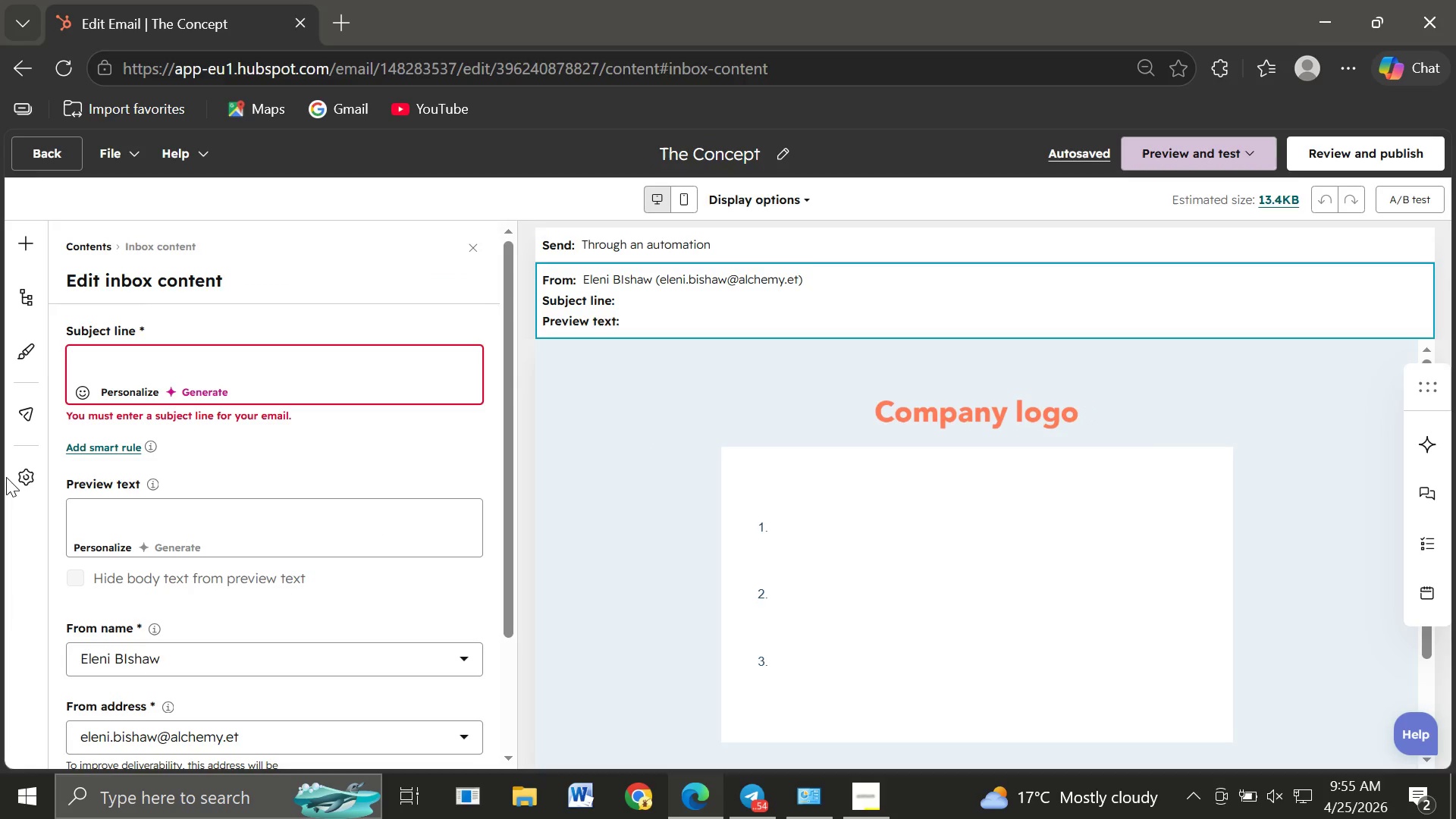 
left_click([106, 368])
 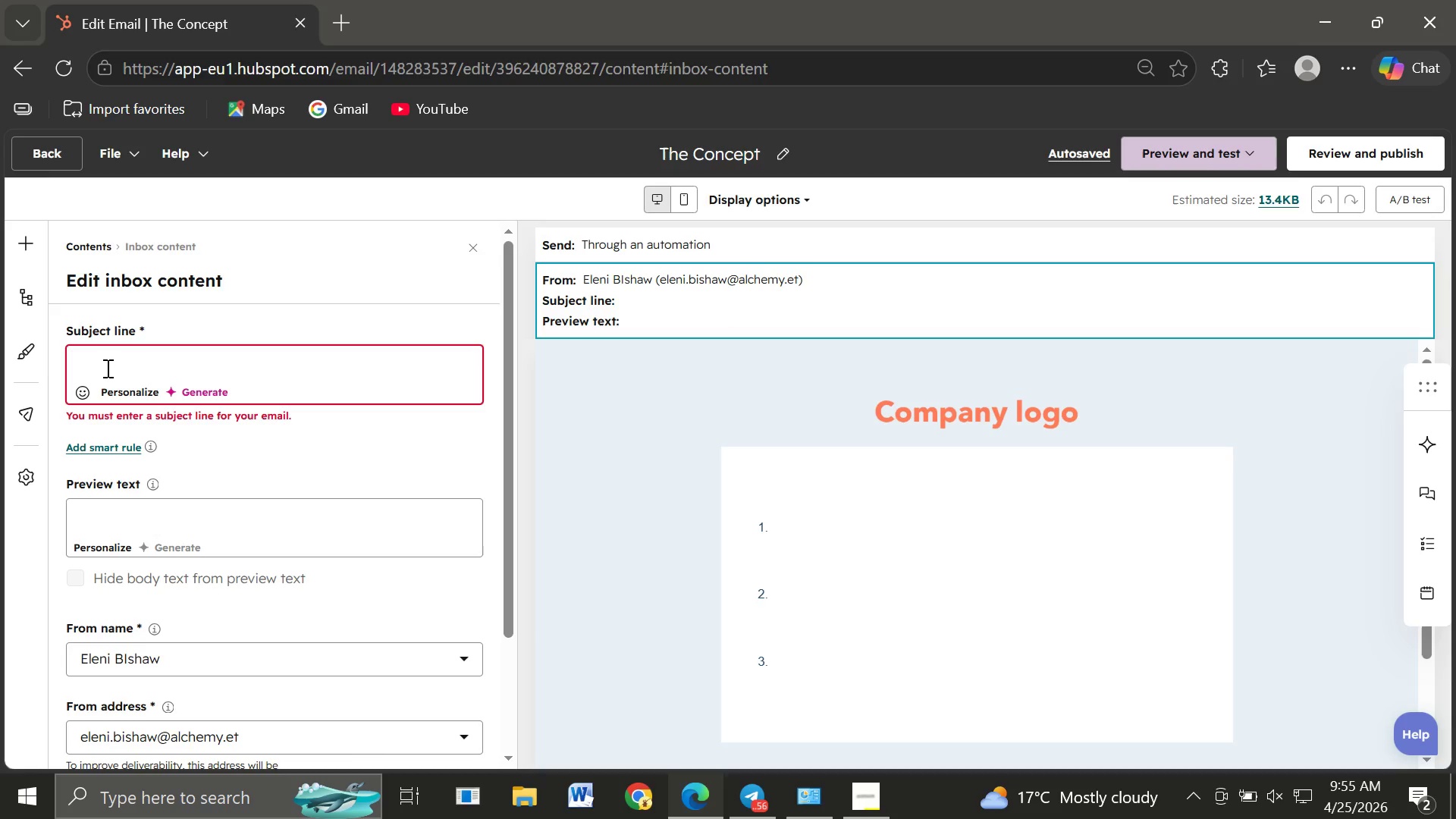 
type(A Better Wat)
key(Backspace)
type(y to Eat A)
key(Backspace)
type(at Work)
 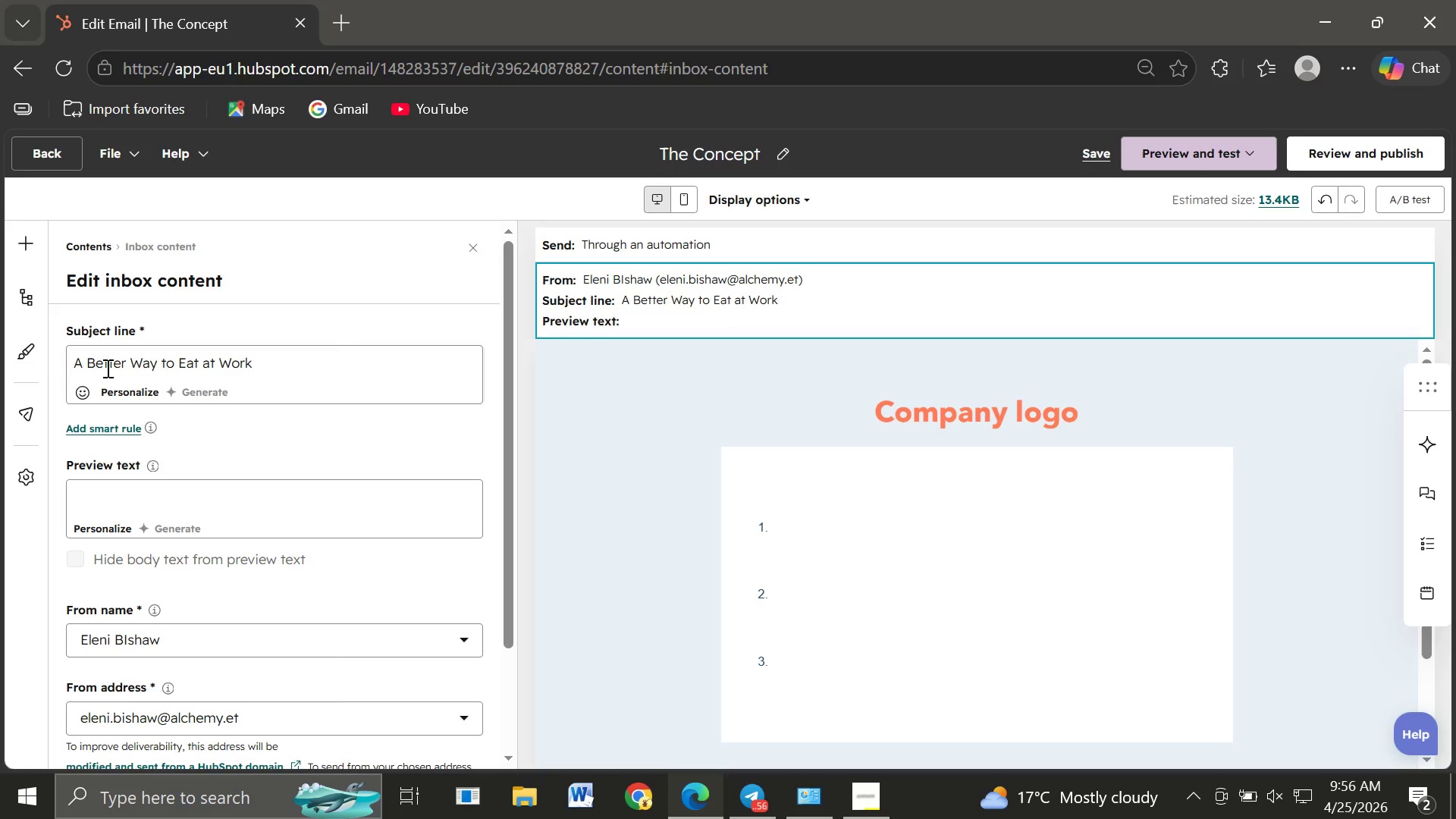 
left_click([77, 392])
 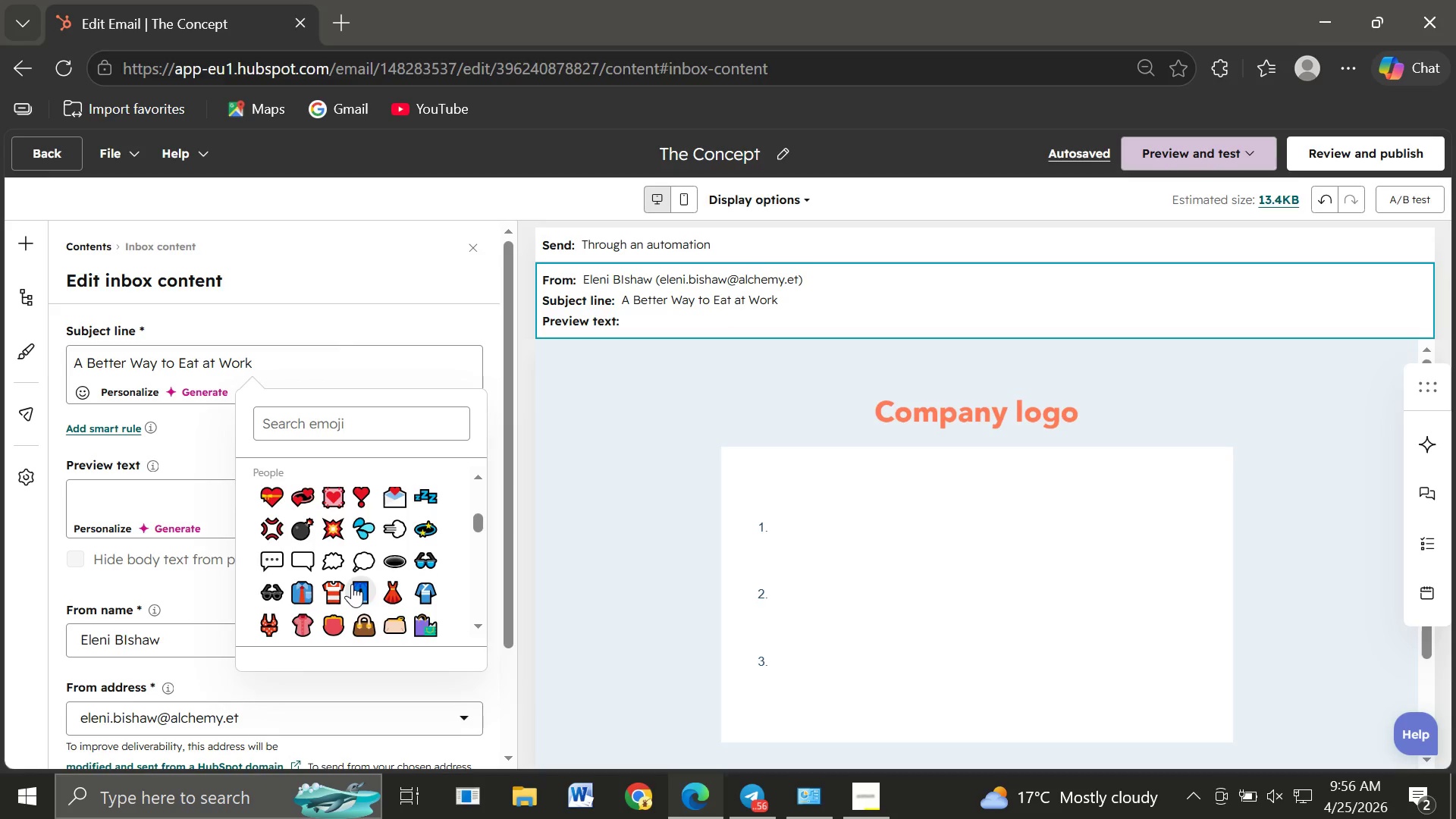 
wait(14.66)
 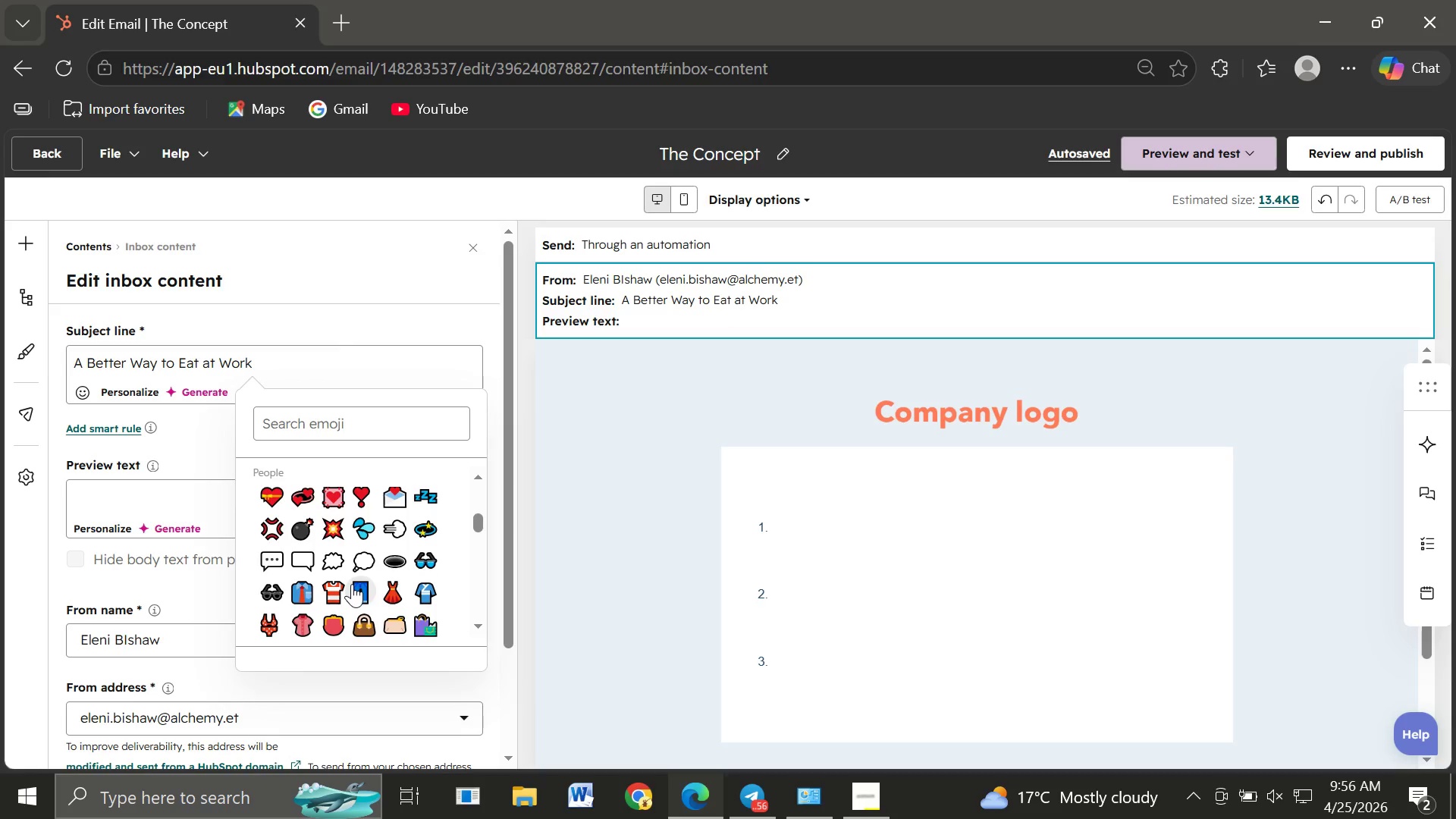 
left_click([360, 551])
 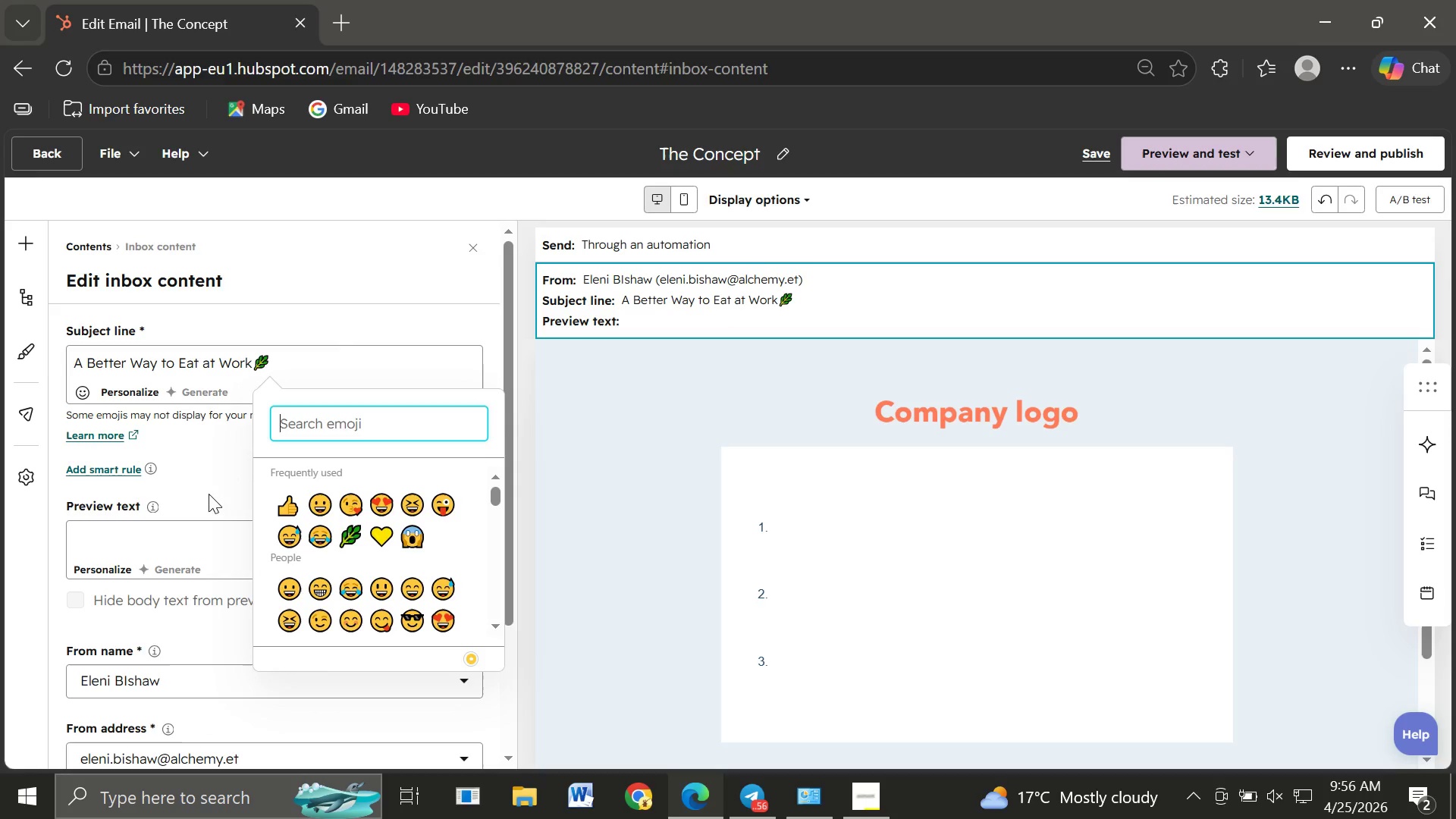 
left_click([146, 552])
 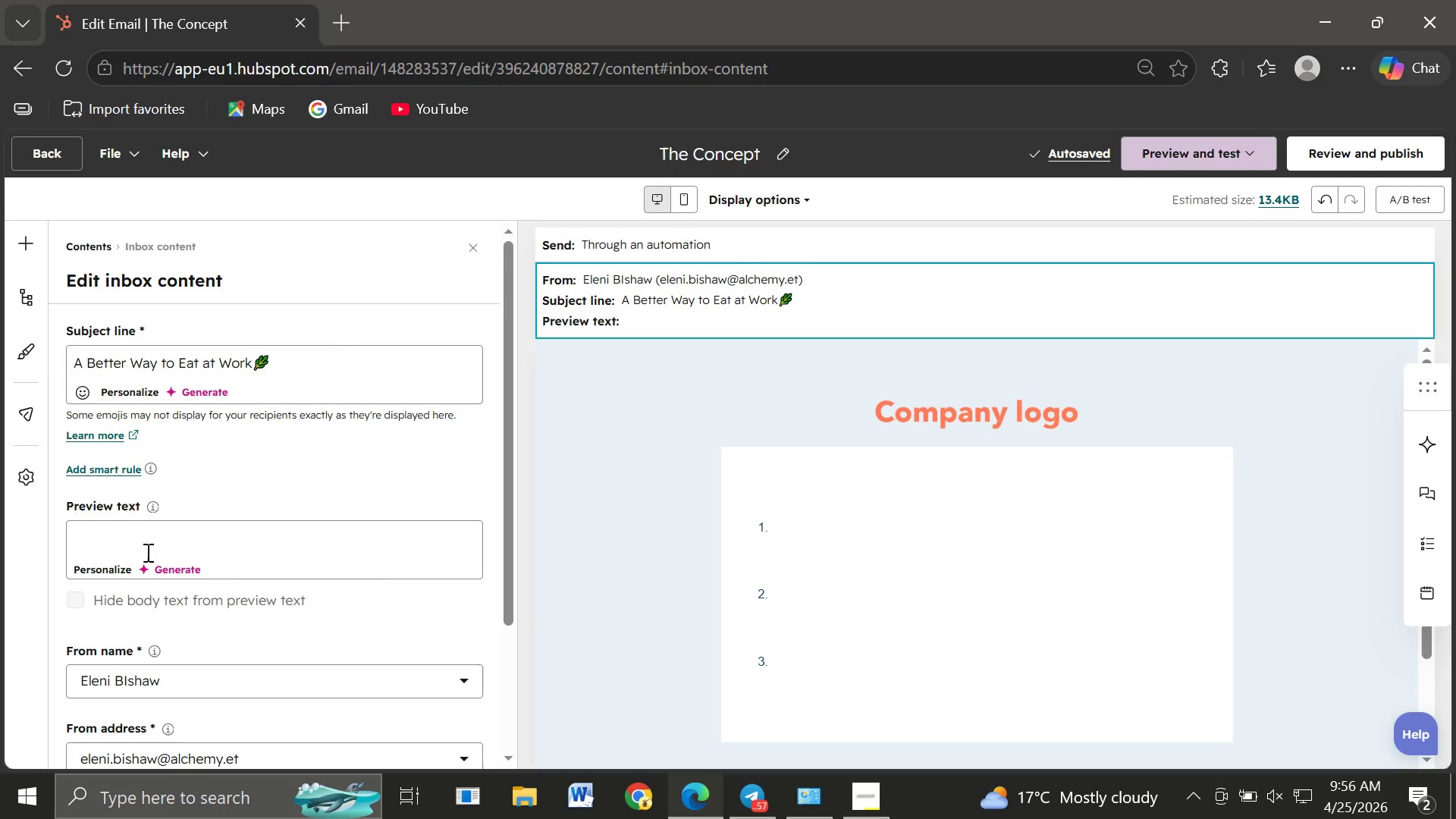 
wait(5.48)
 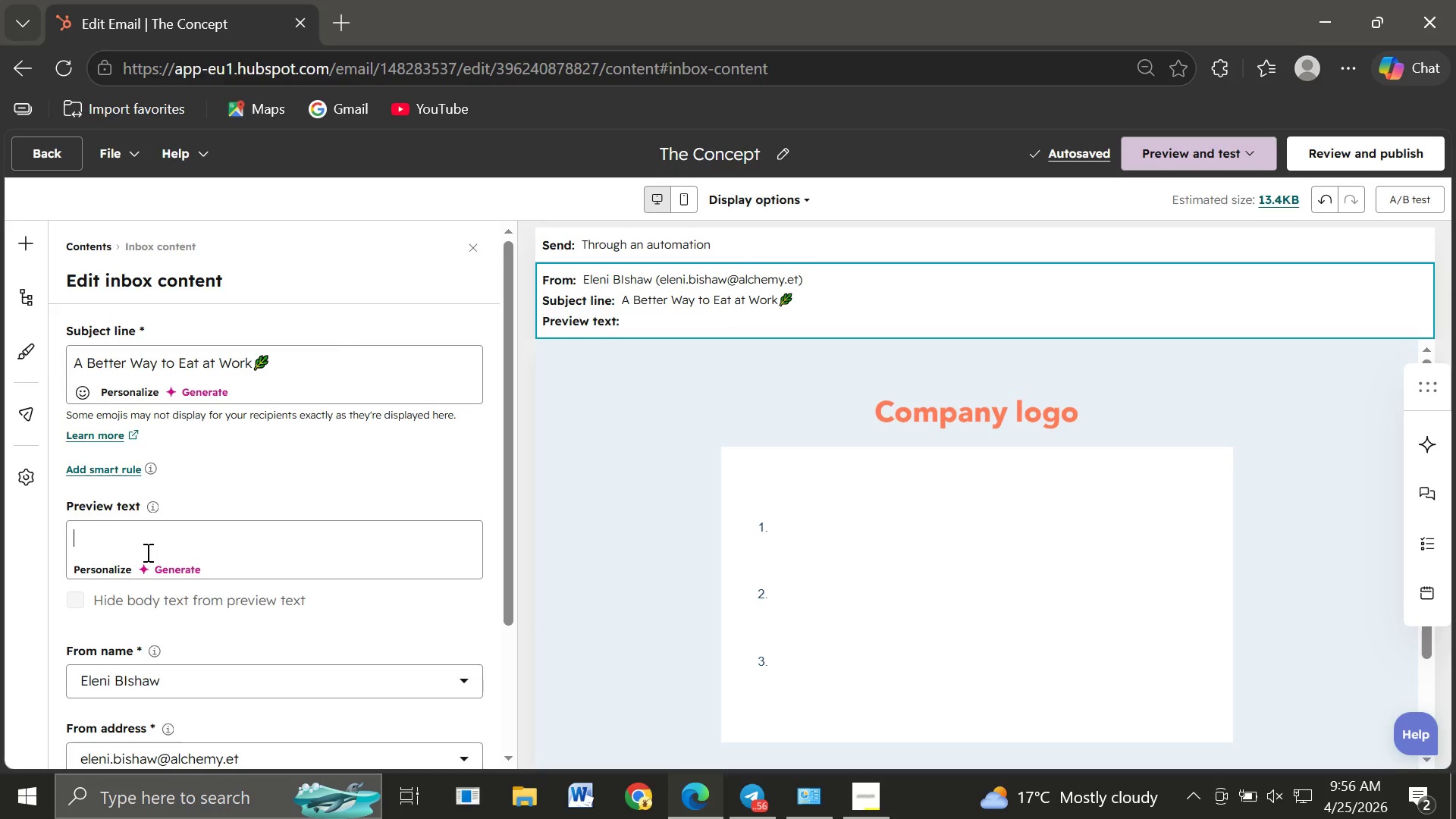 
type(Fresh, local, chef)
 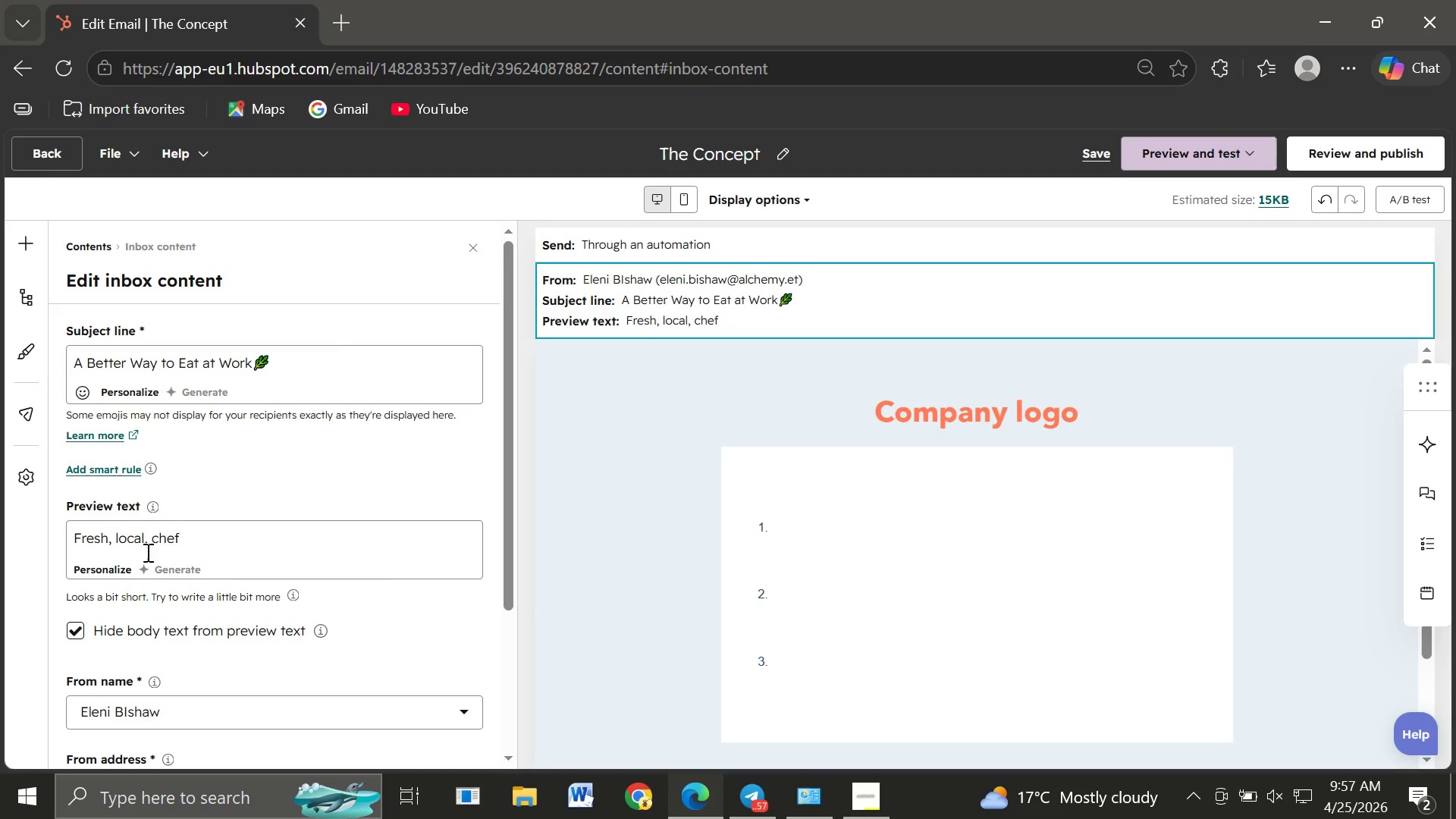 
type(-curated meals delivered to your office.)
 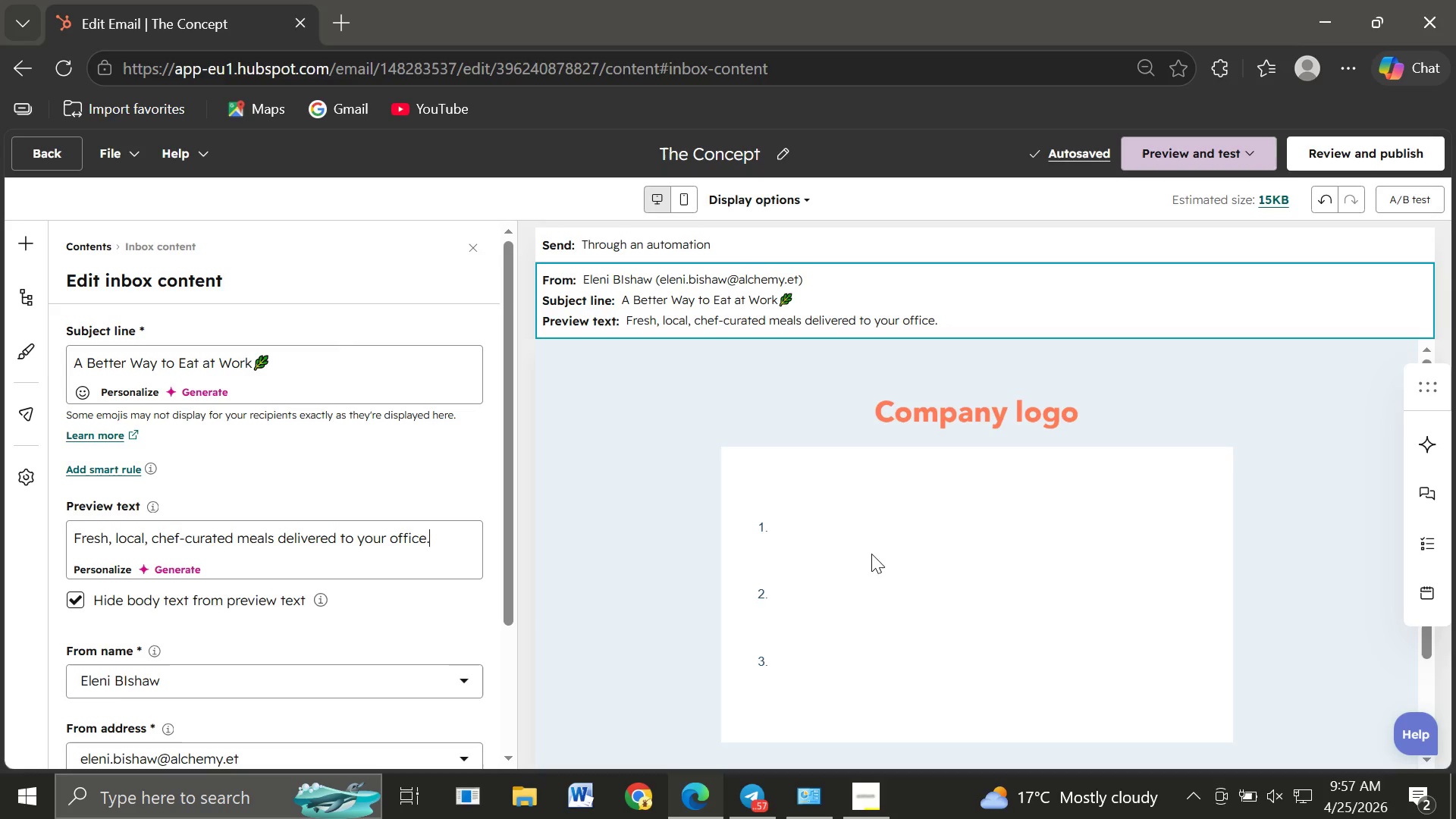 
wait(5.59)
 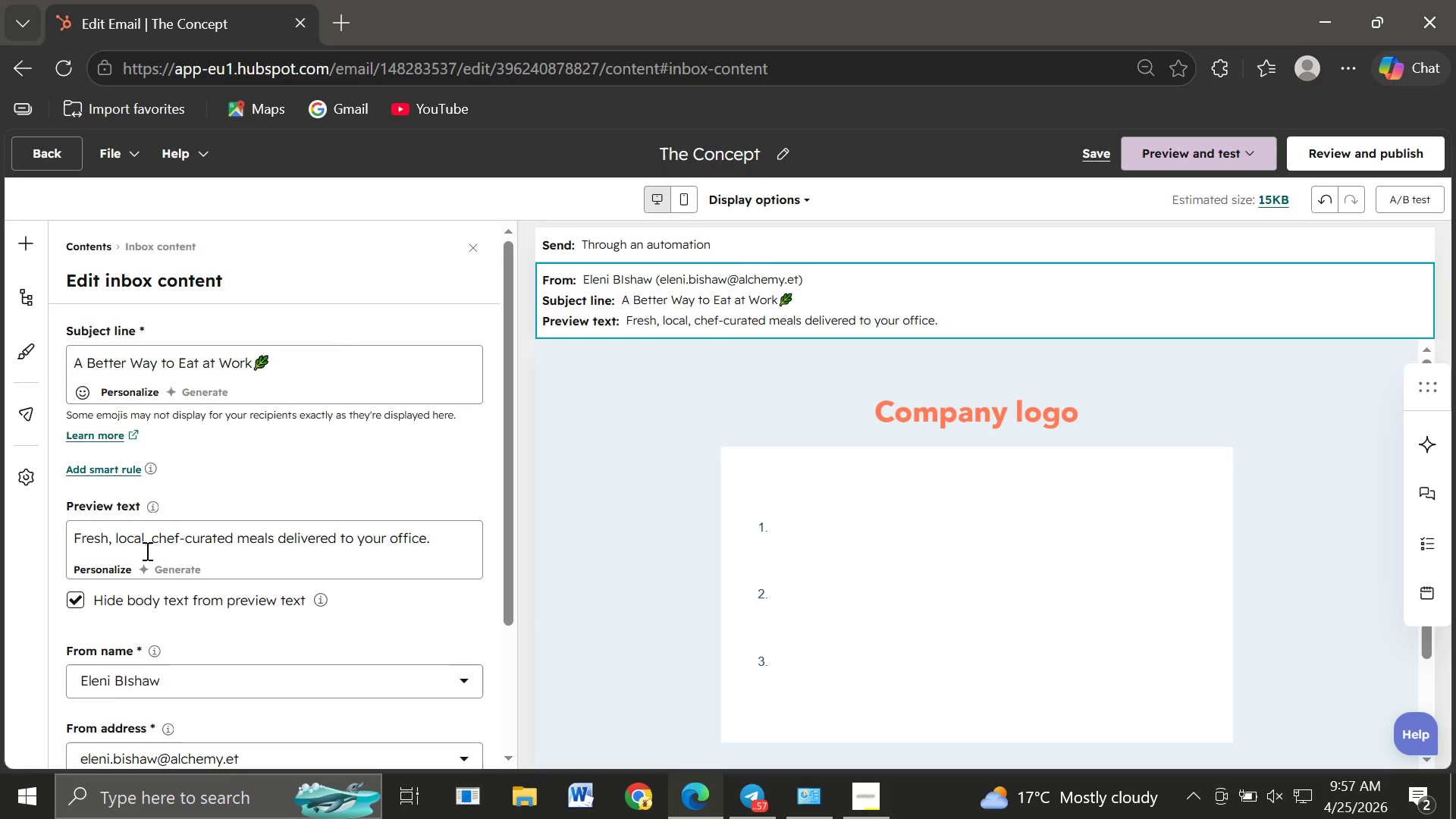 
left_click([808, 524])
 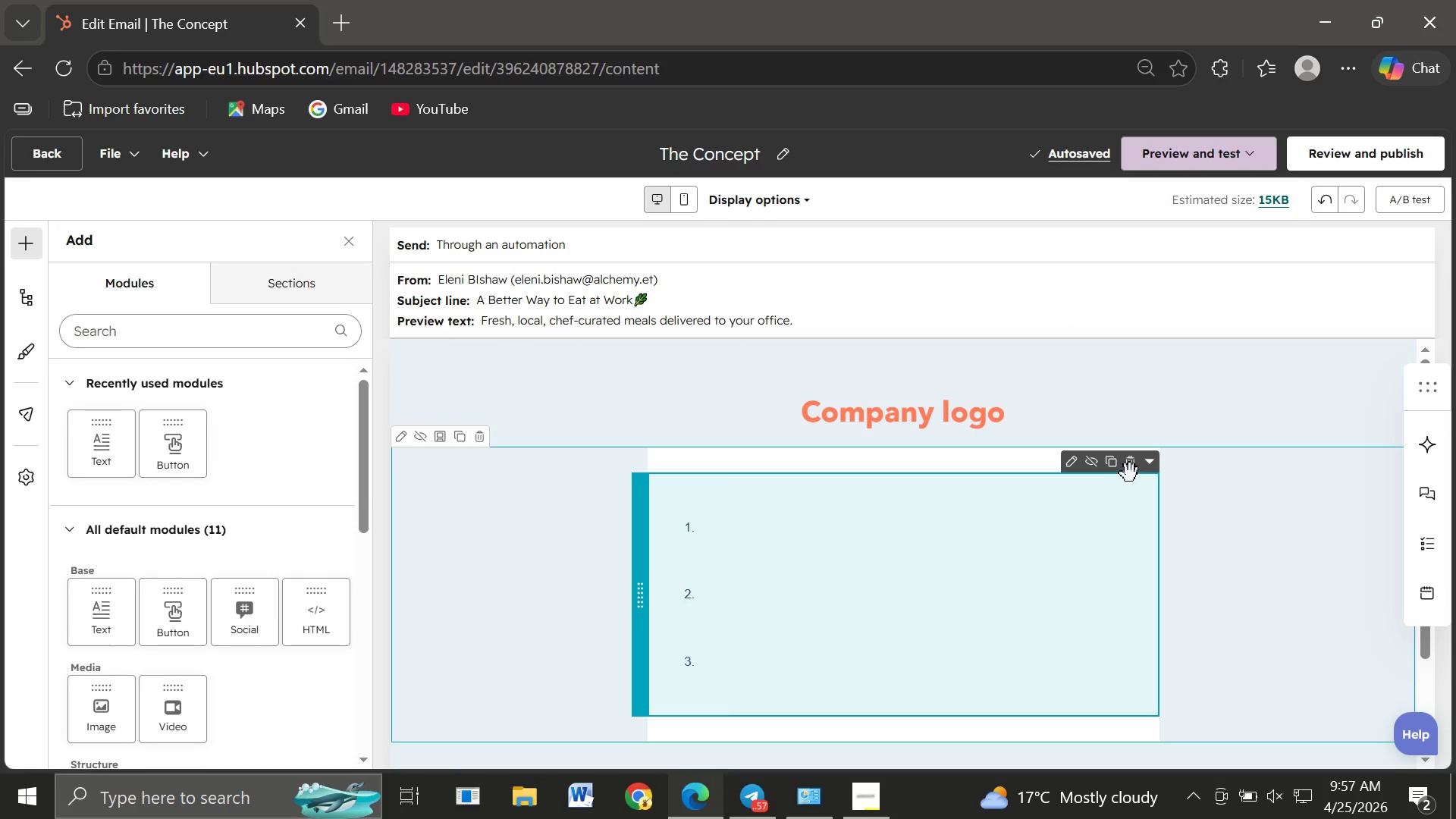 
left_click([1130, 465])
 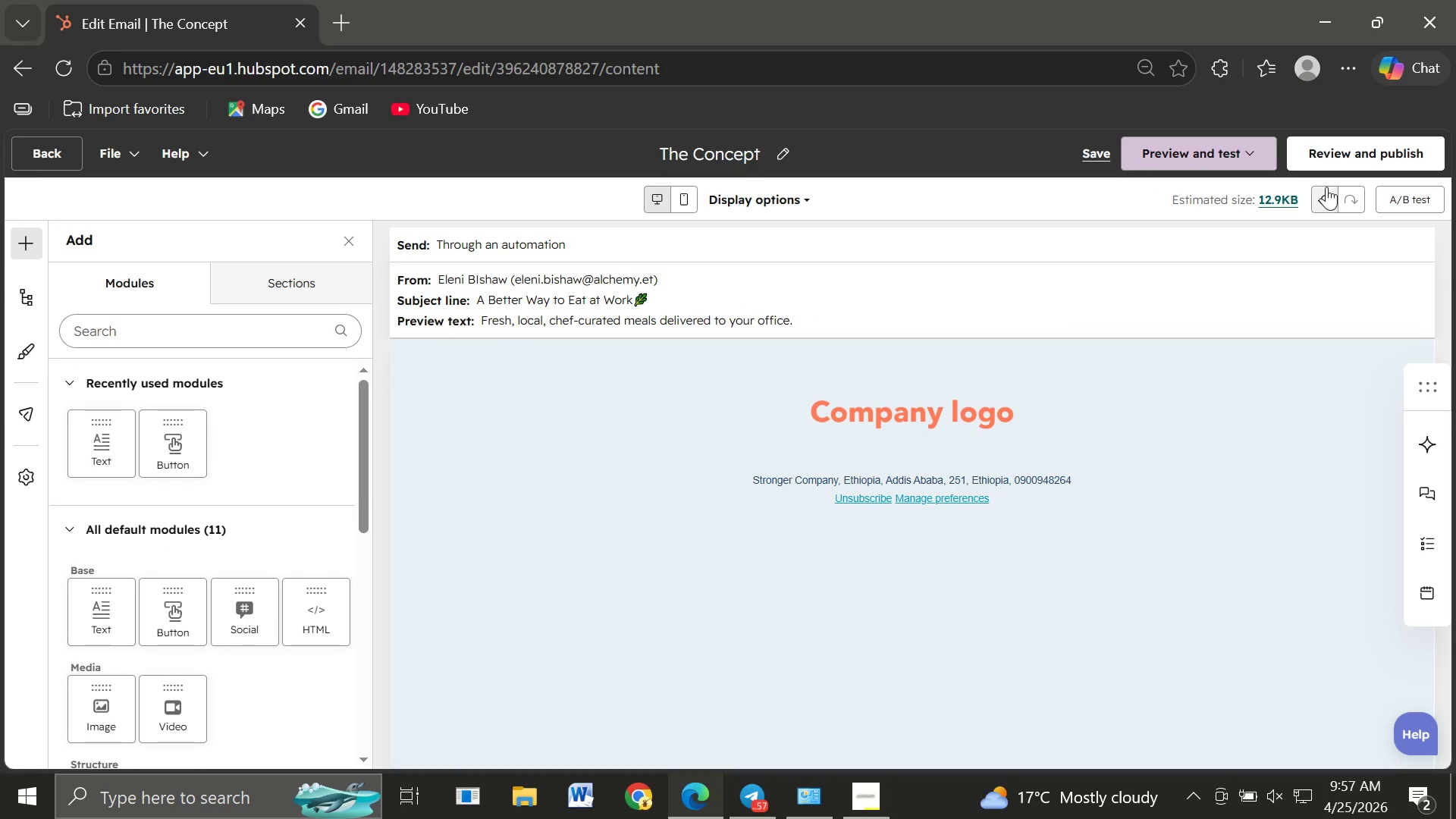 
left_click([1320, 198])
 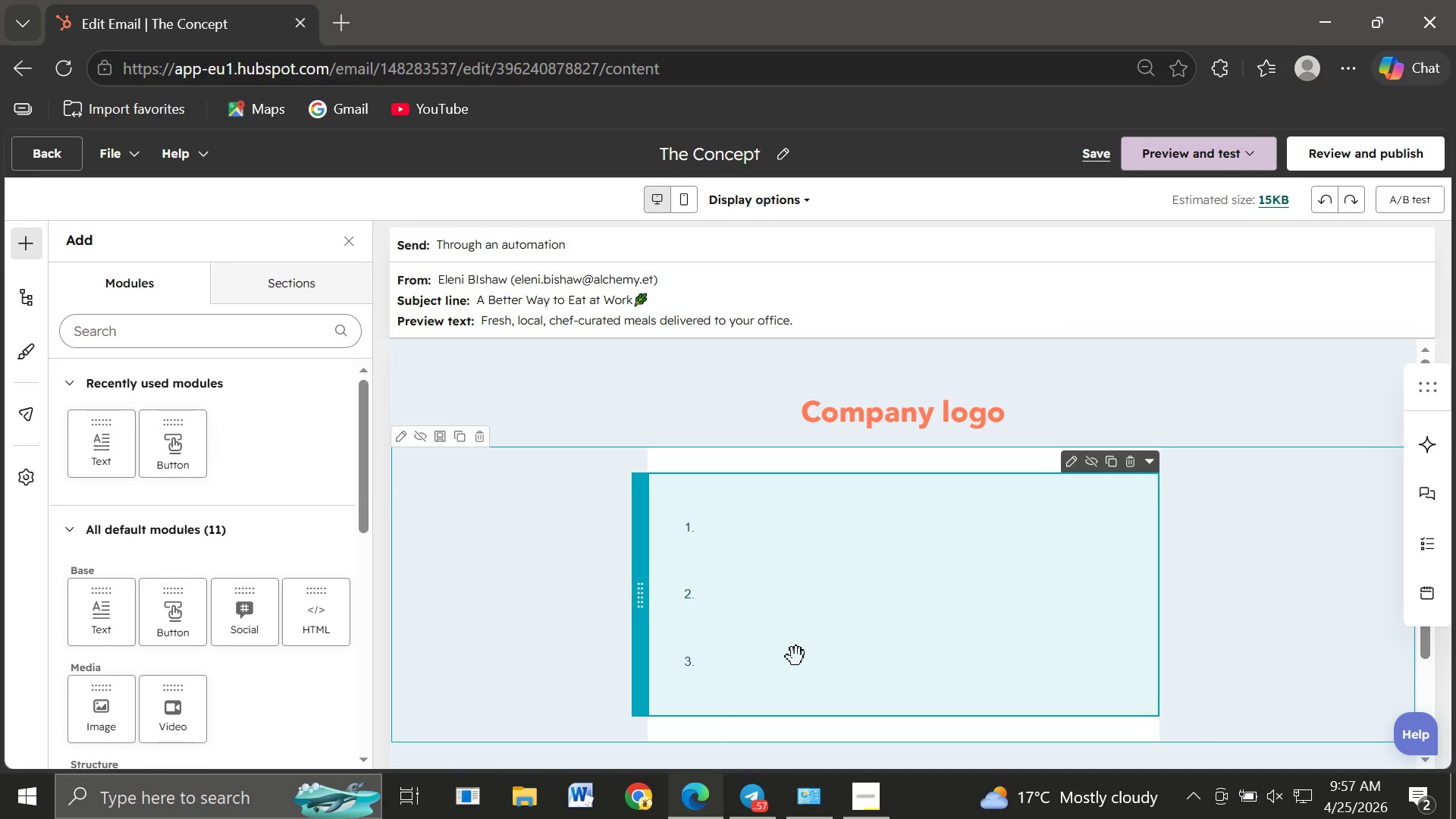 
left_click([736, 673])
 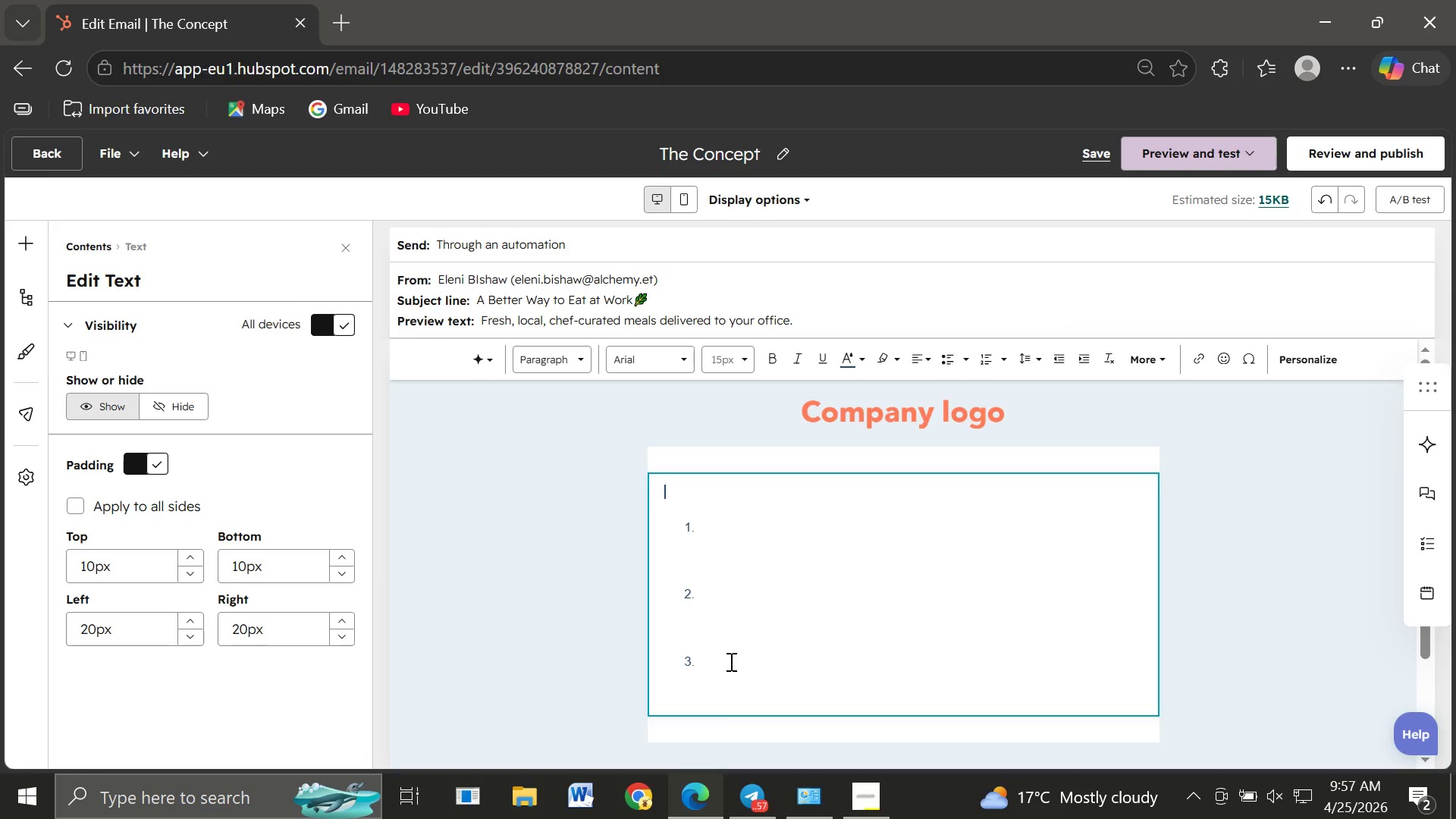 
left_click_drag(start_coordinate=[707, 661], to_coordinate=[676, 525])
 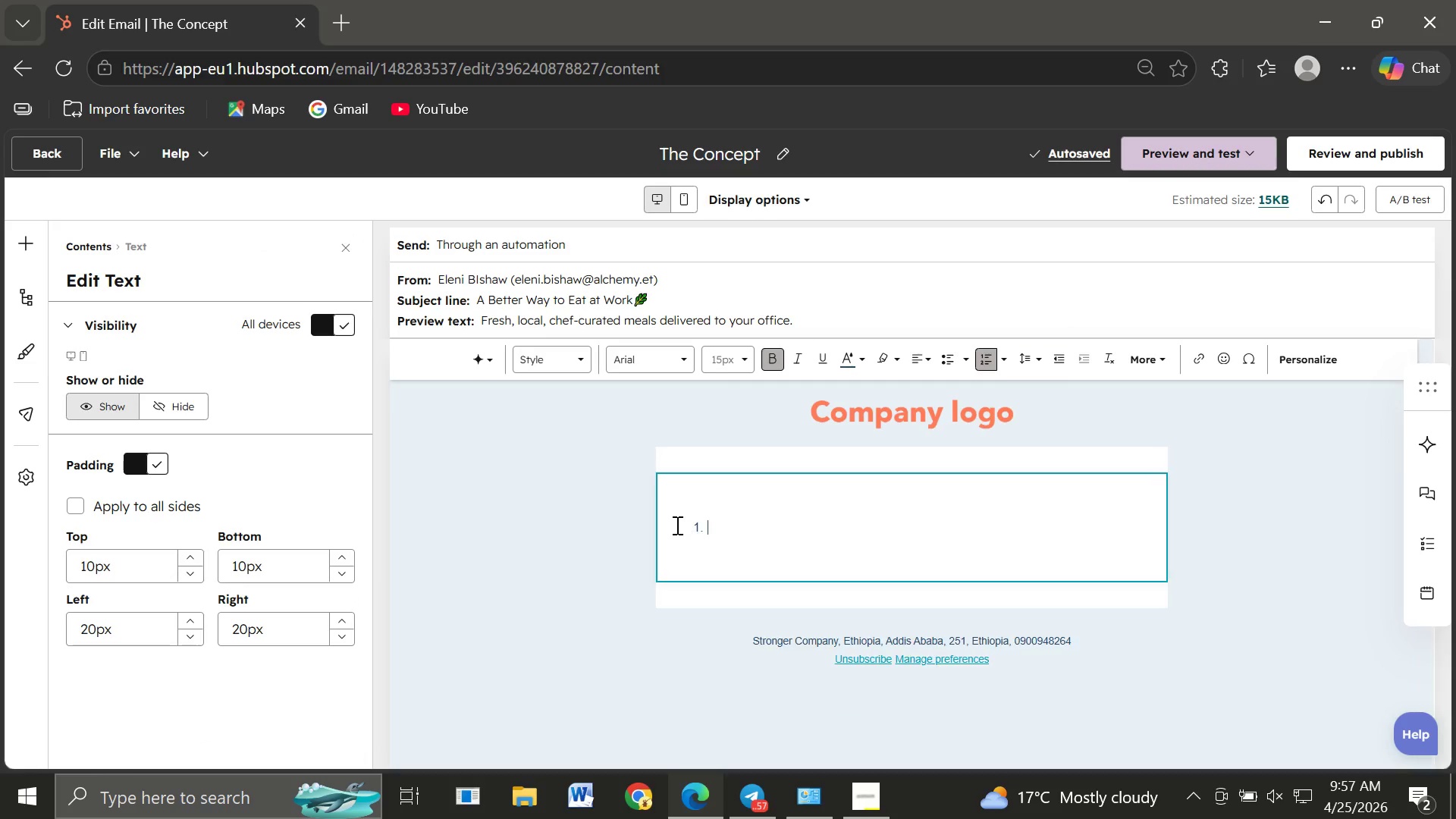 
key(Backspace)
 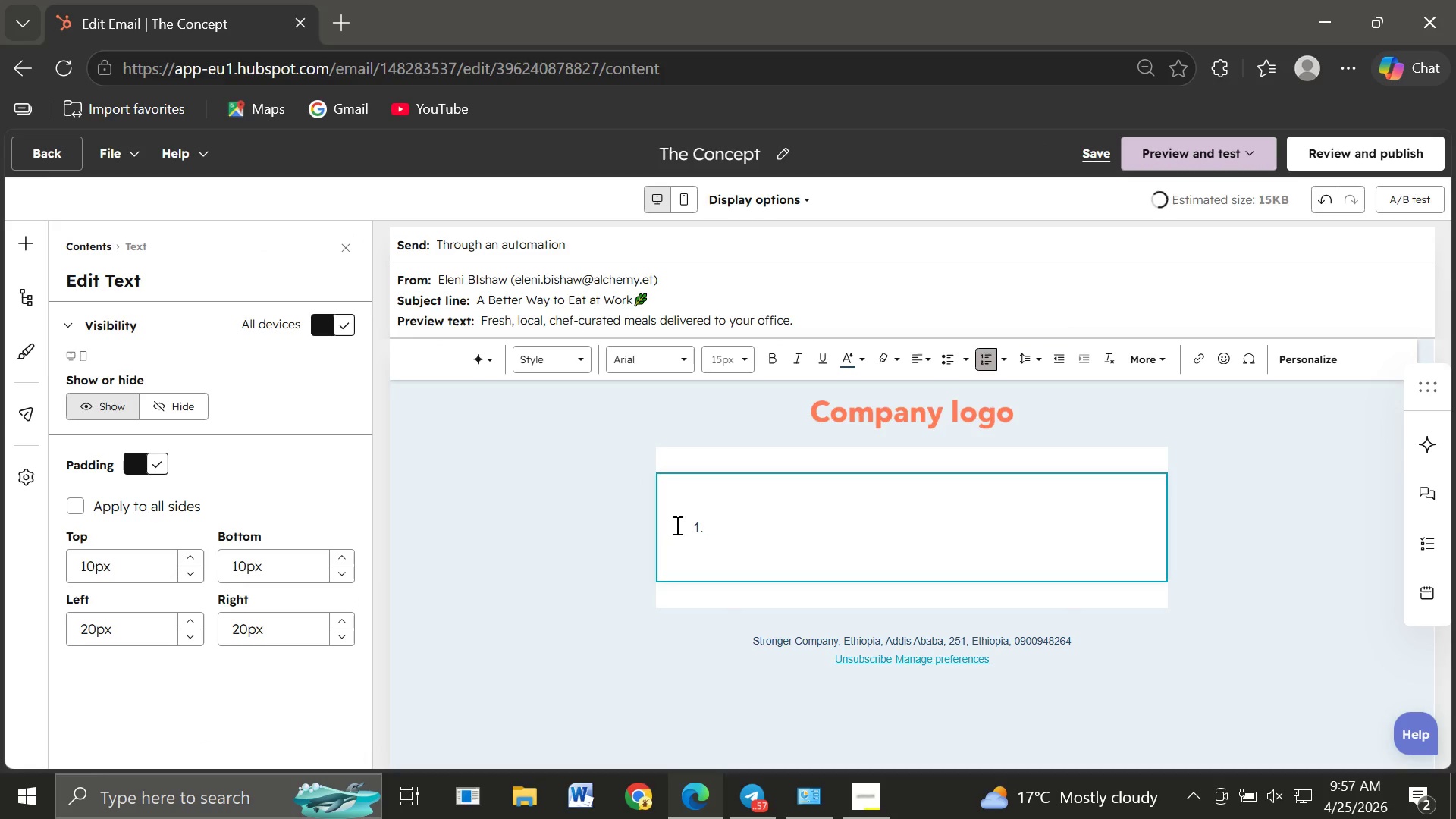 
key(Backspace)
 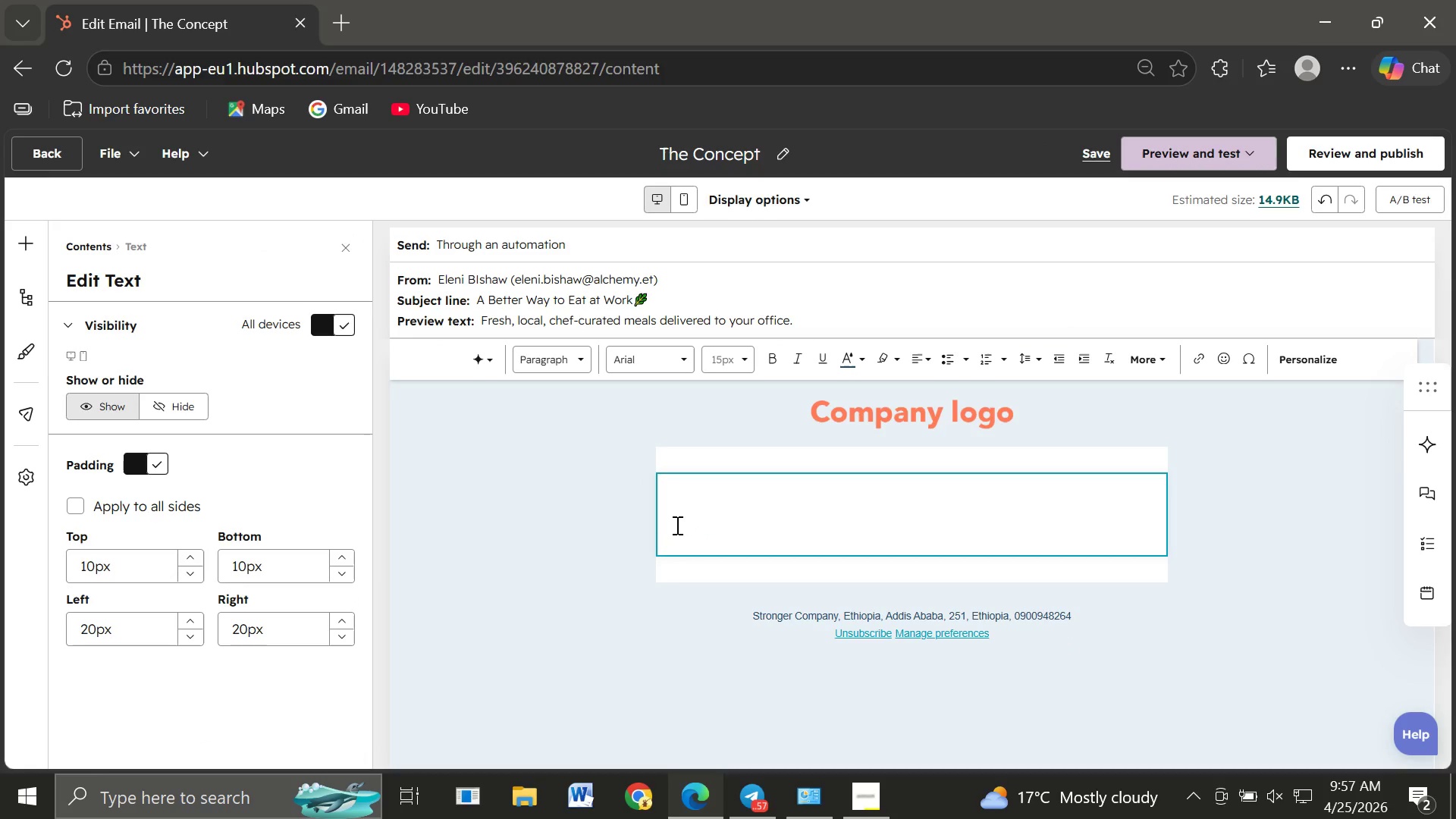 
key(Backspace)
 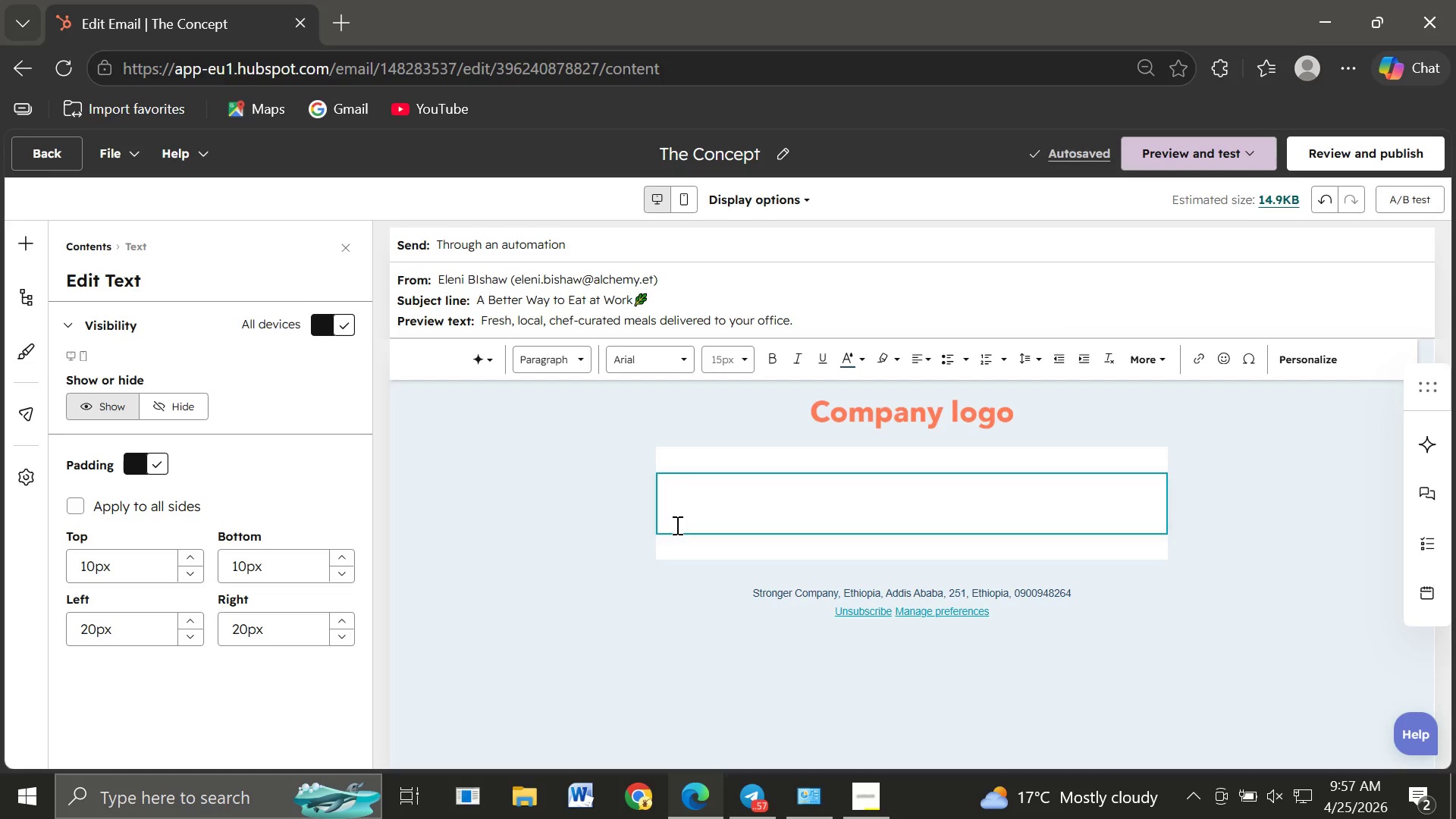 
wait(5.28)
 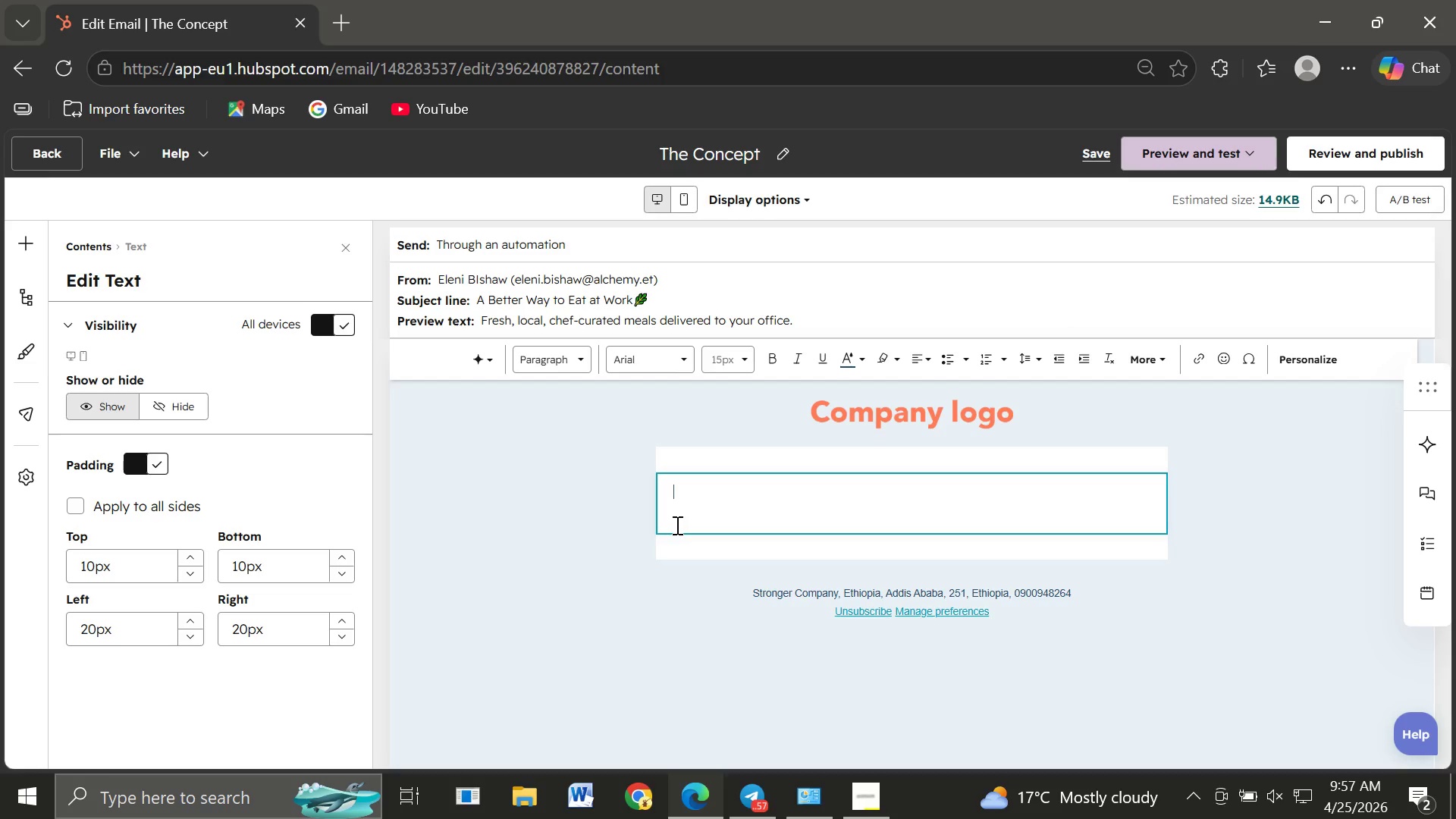 
type(Hi )
 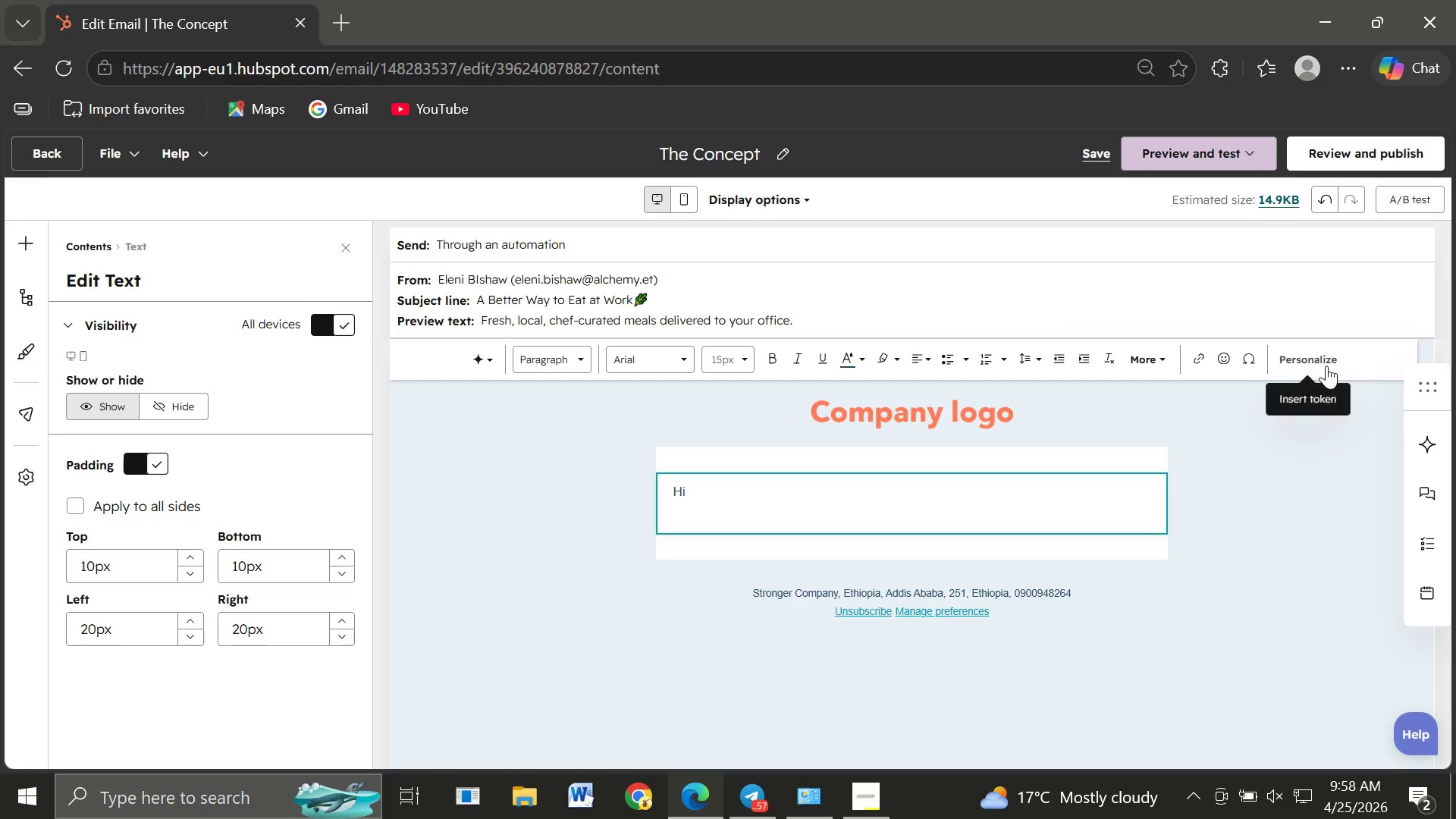 
left_click([1316, 356])
 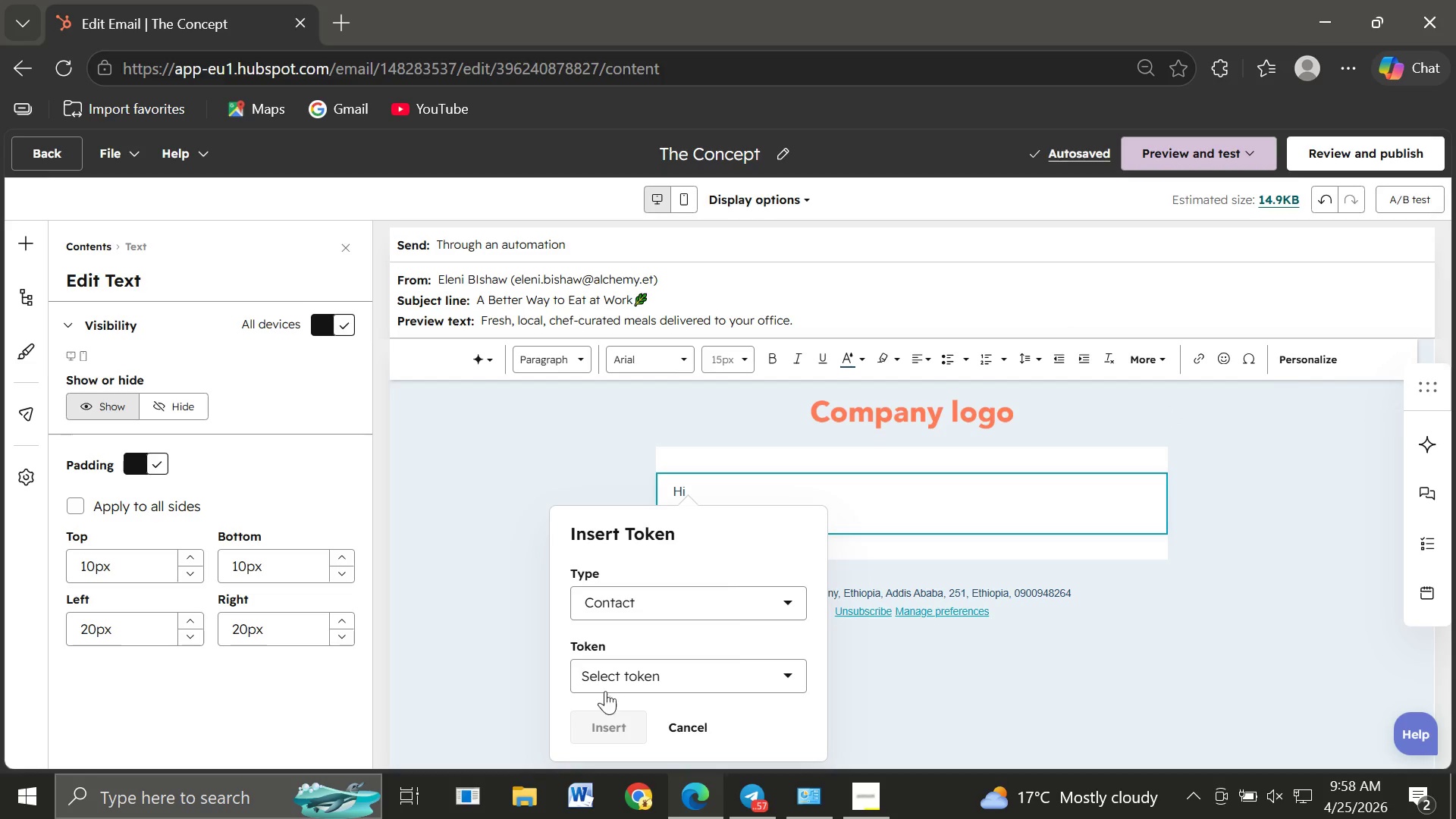 
left_click([600, 678])
 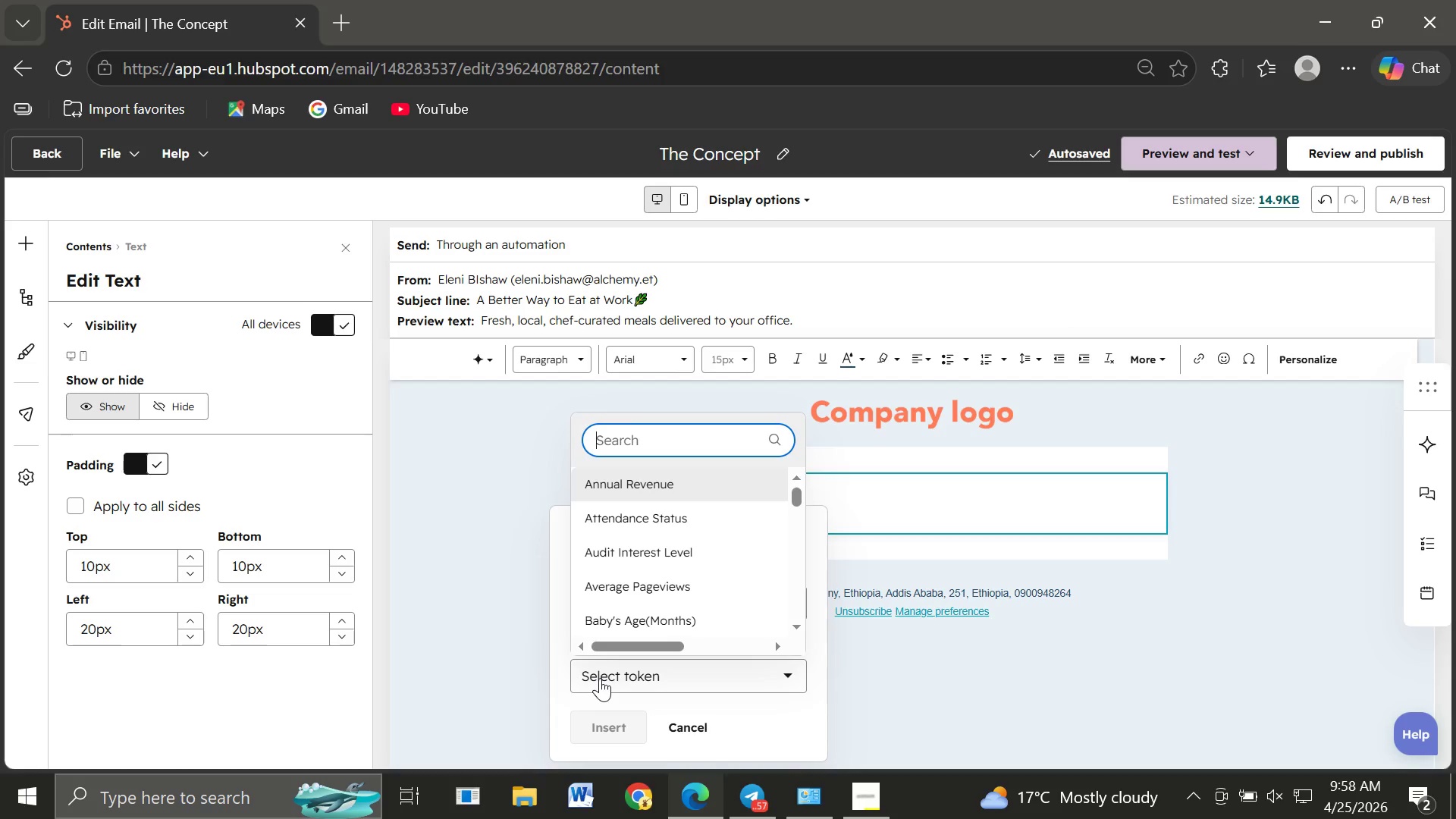 
type(first n)
 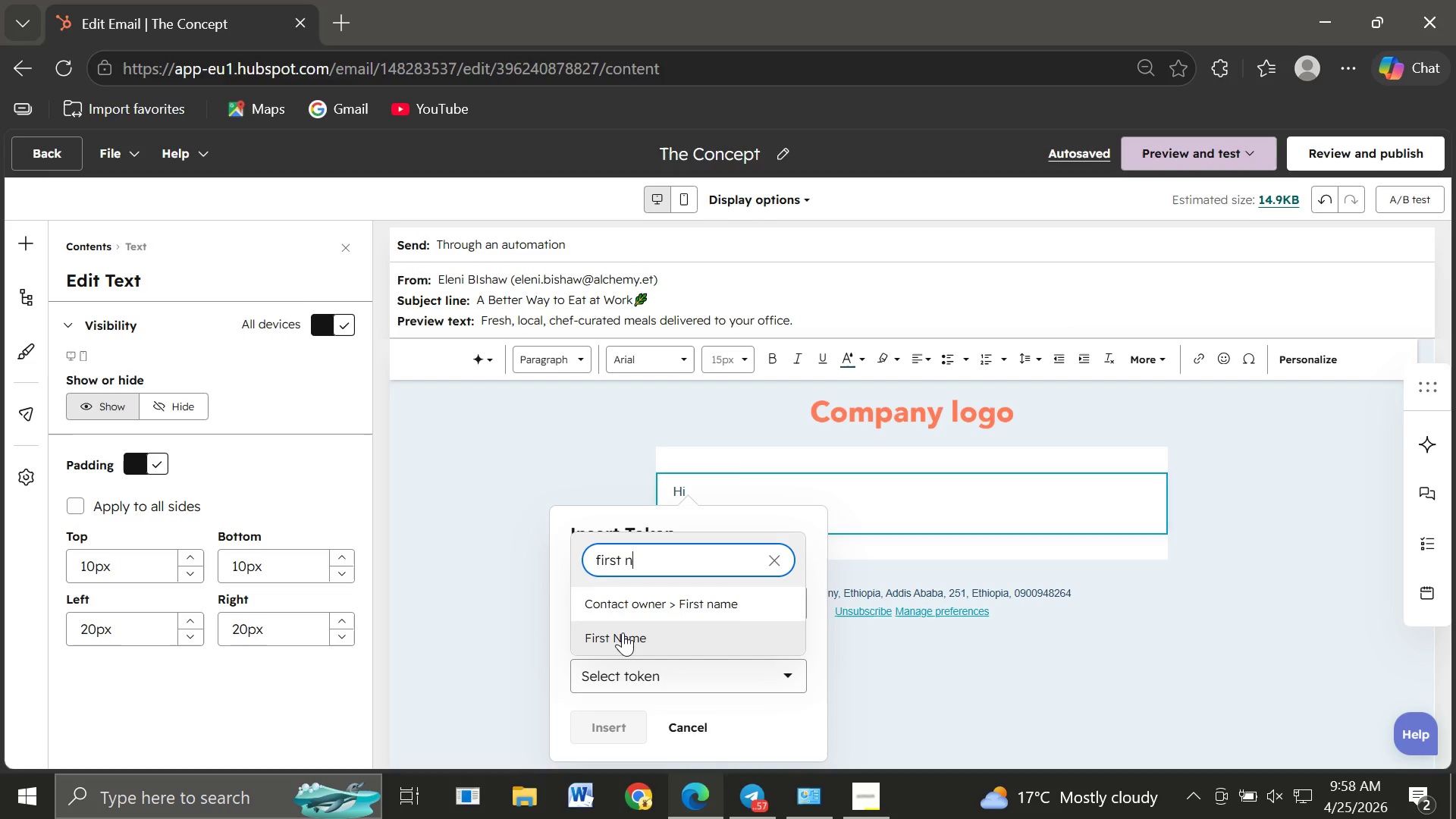 
left_click([623, 632])
 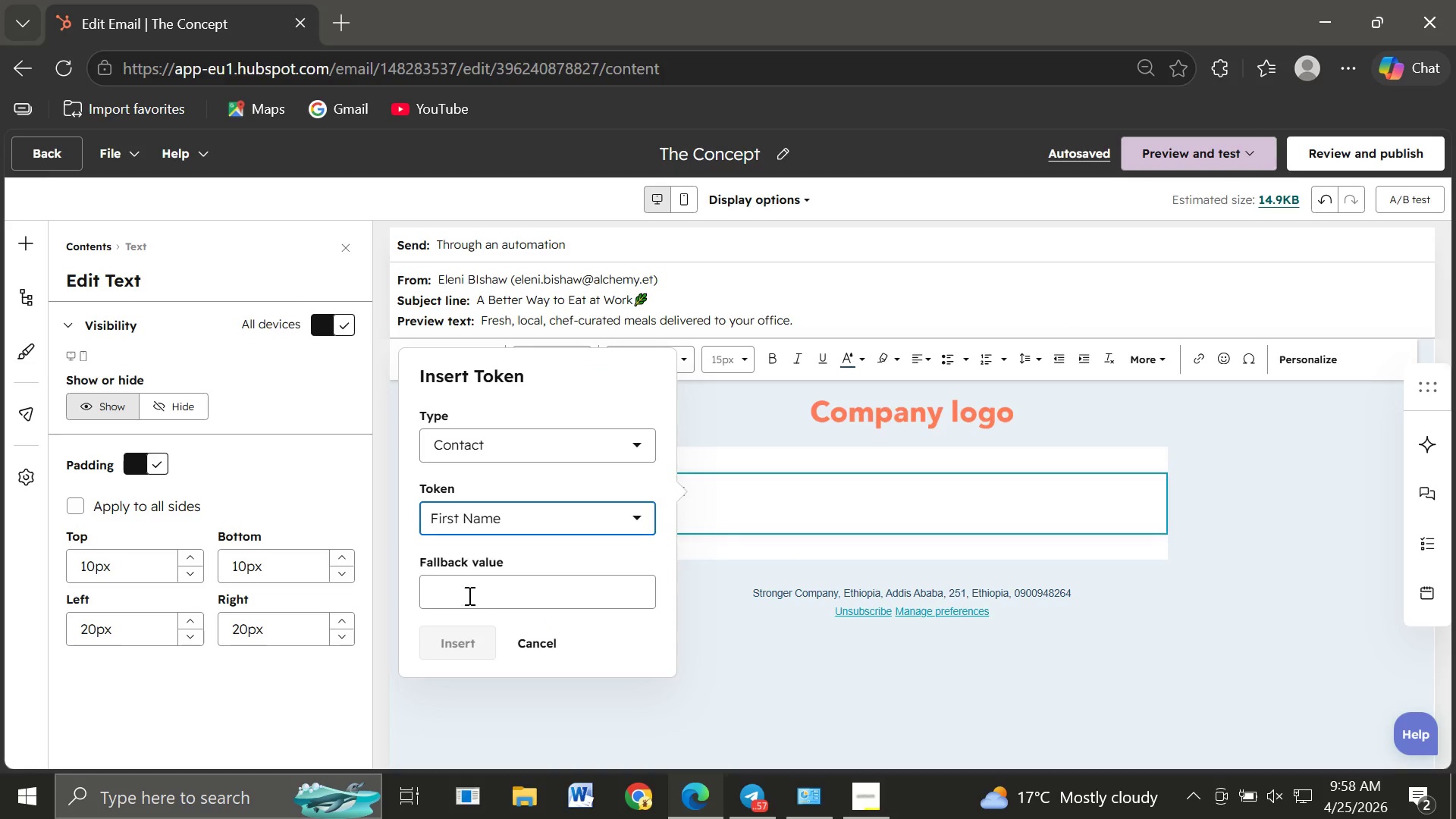 
left_click([460, 592])
 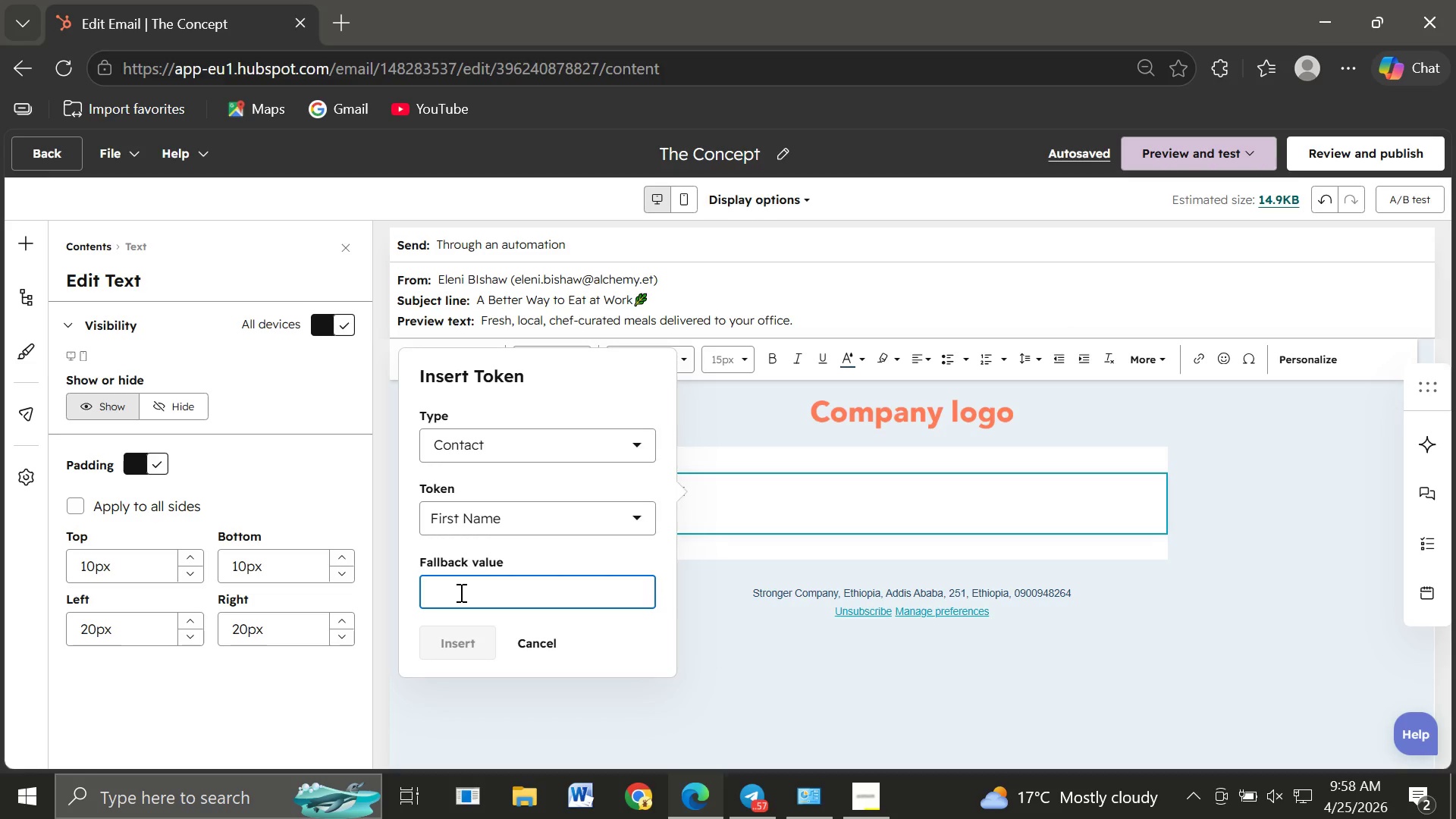 
wait(5.11)
 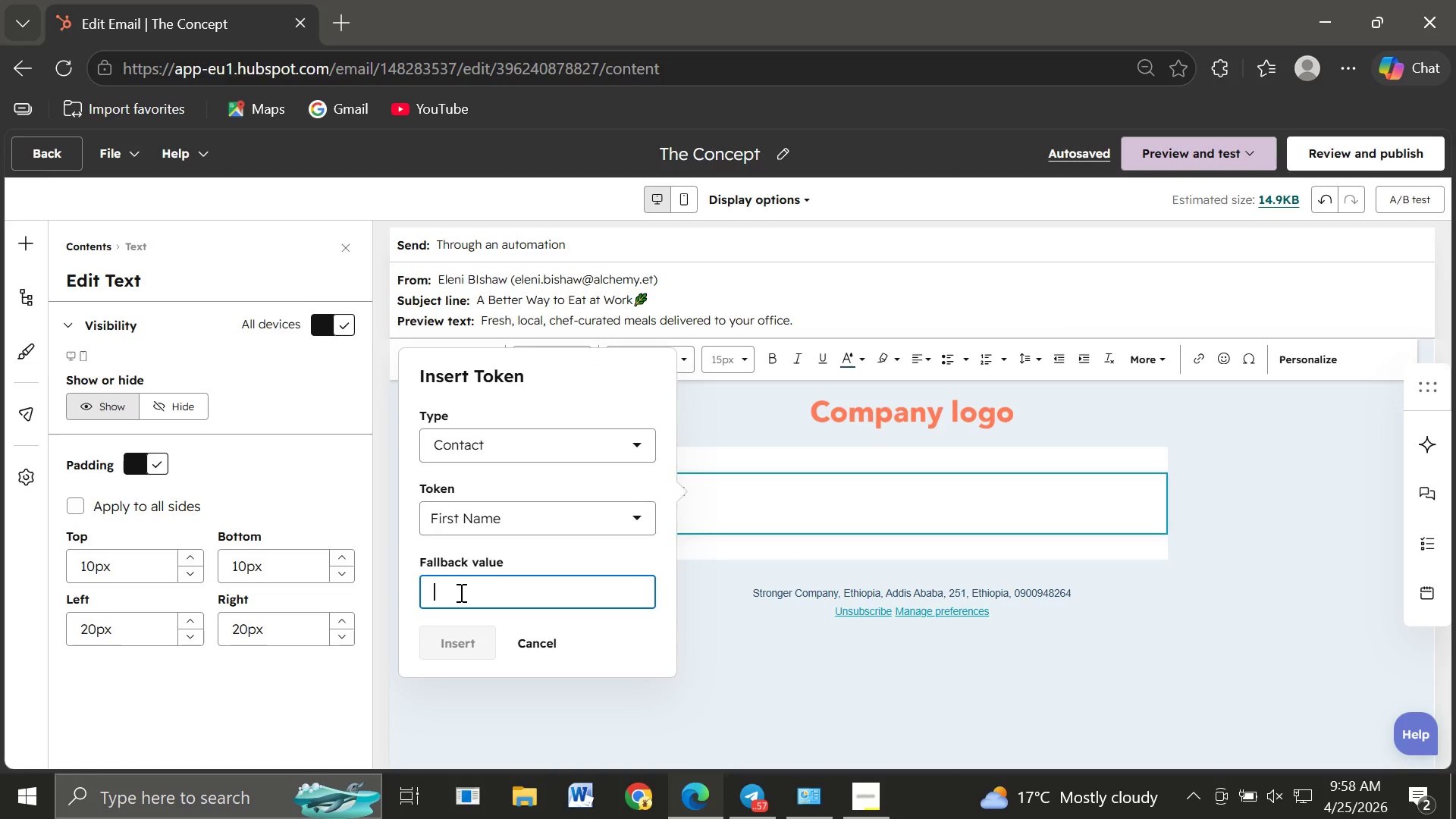 
type(there)
 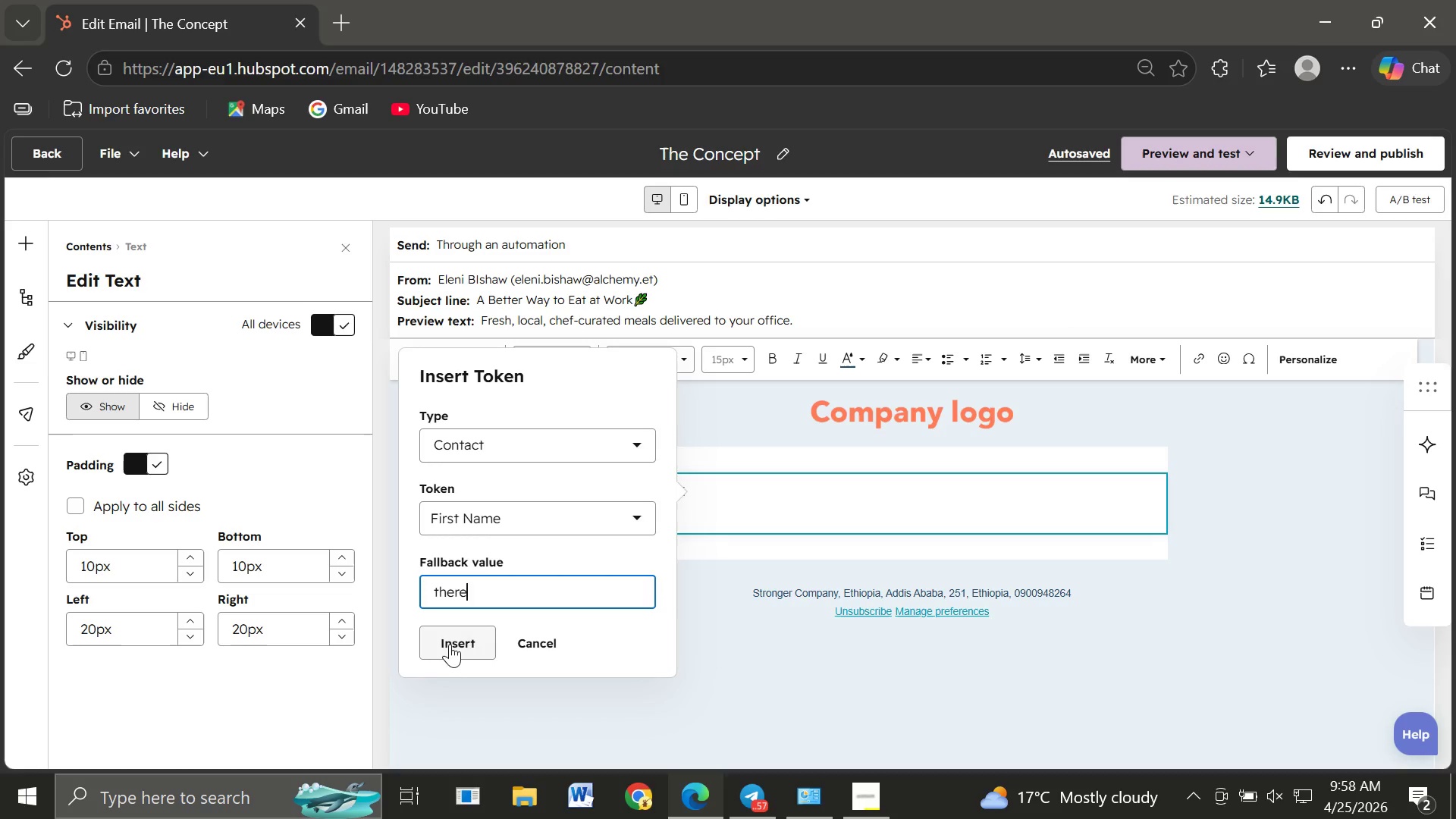 
left_click([450, 648])
 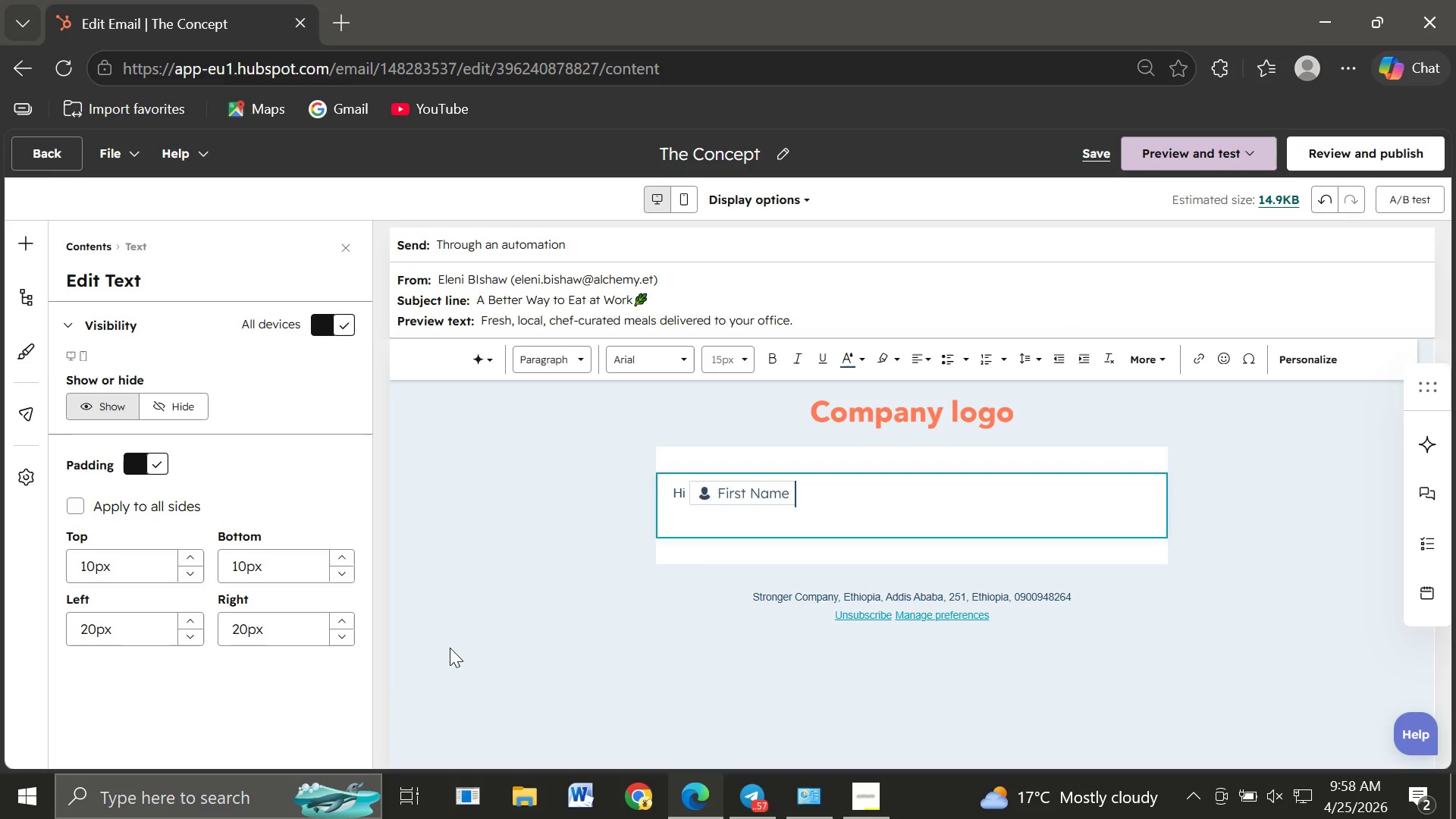 
key(Comma)
 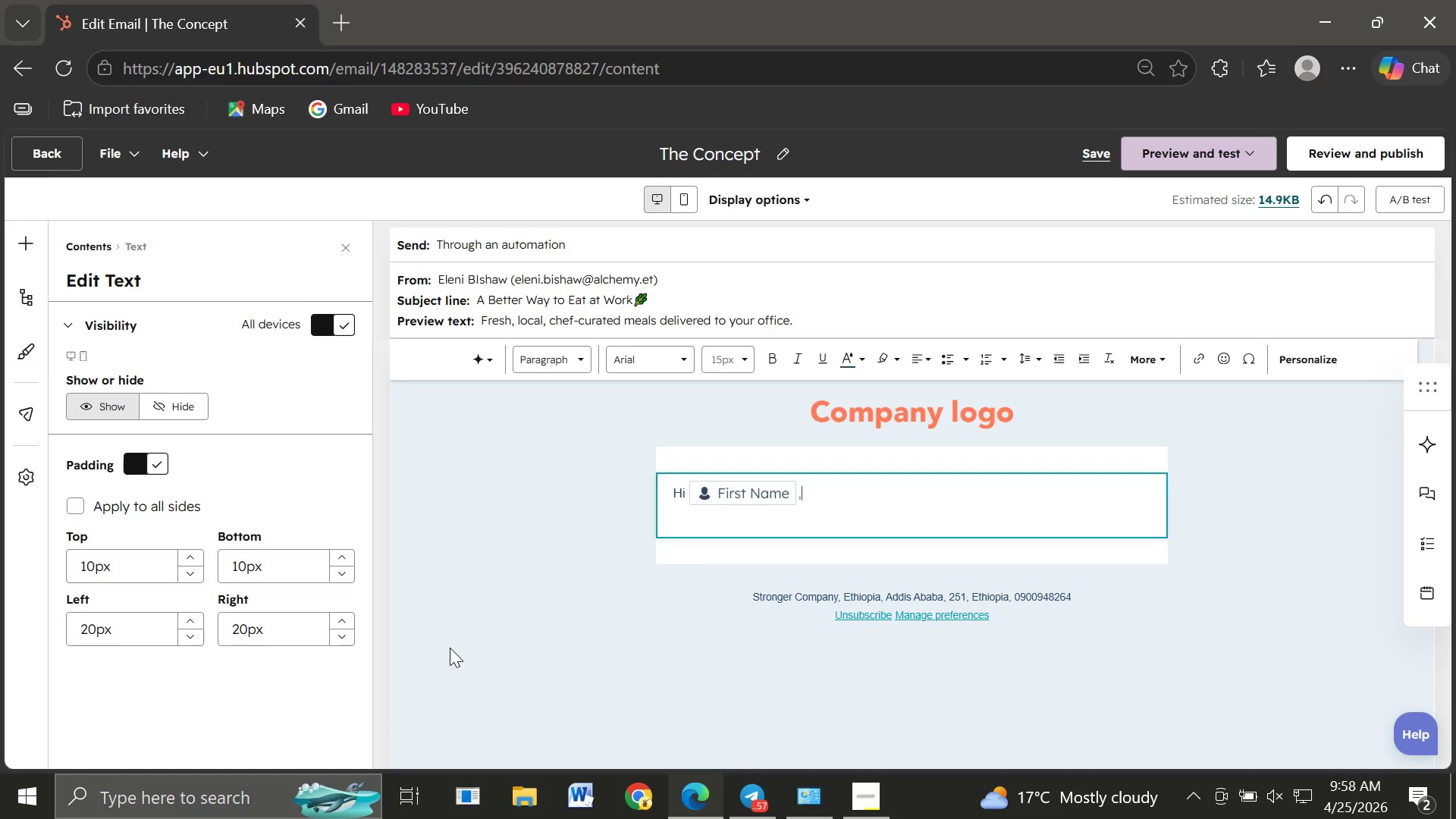 
key(Enter)
 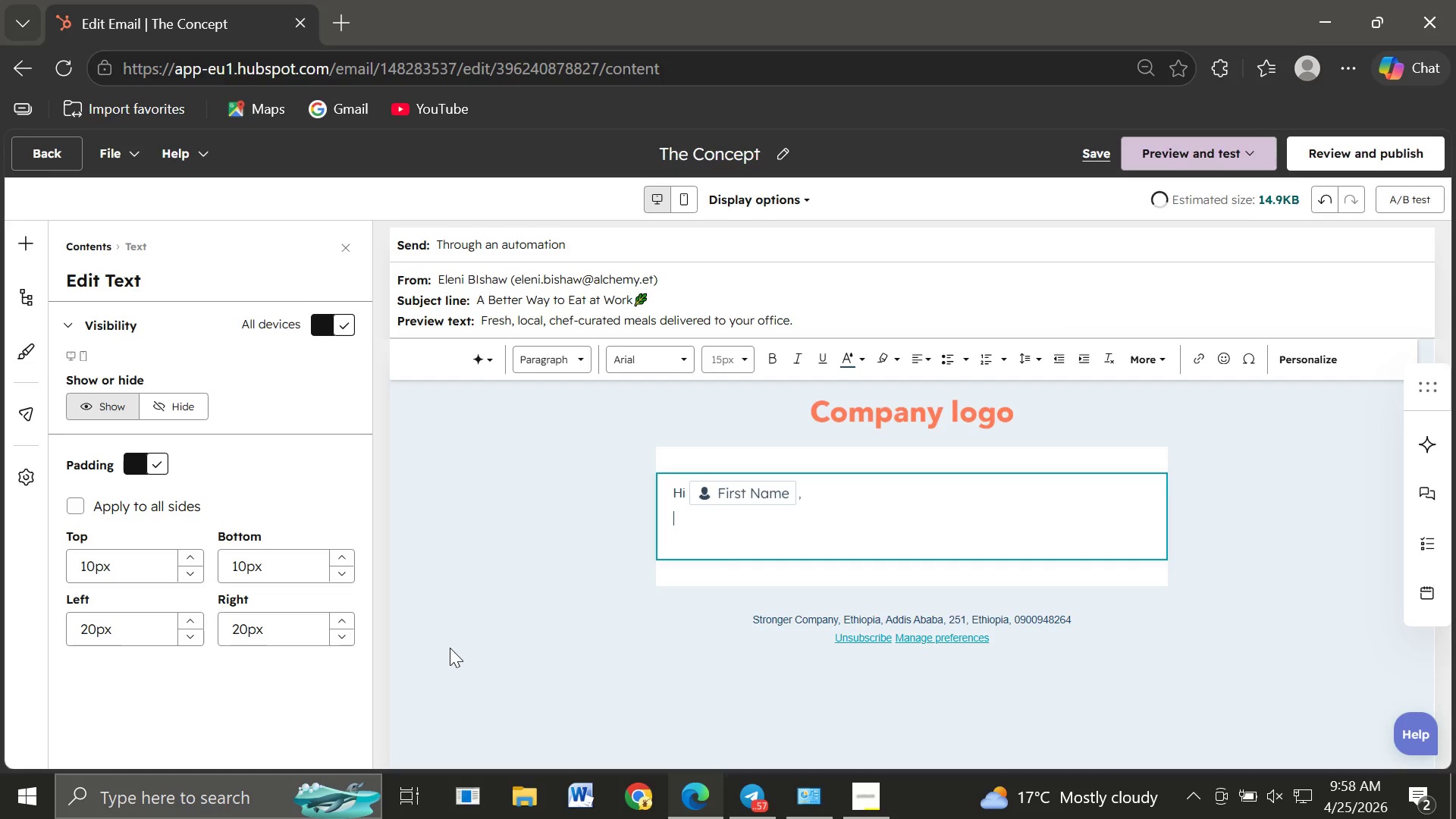 
key(Enter)
 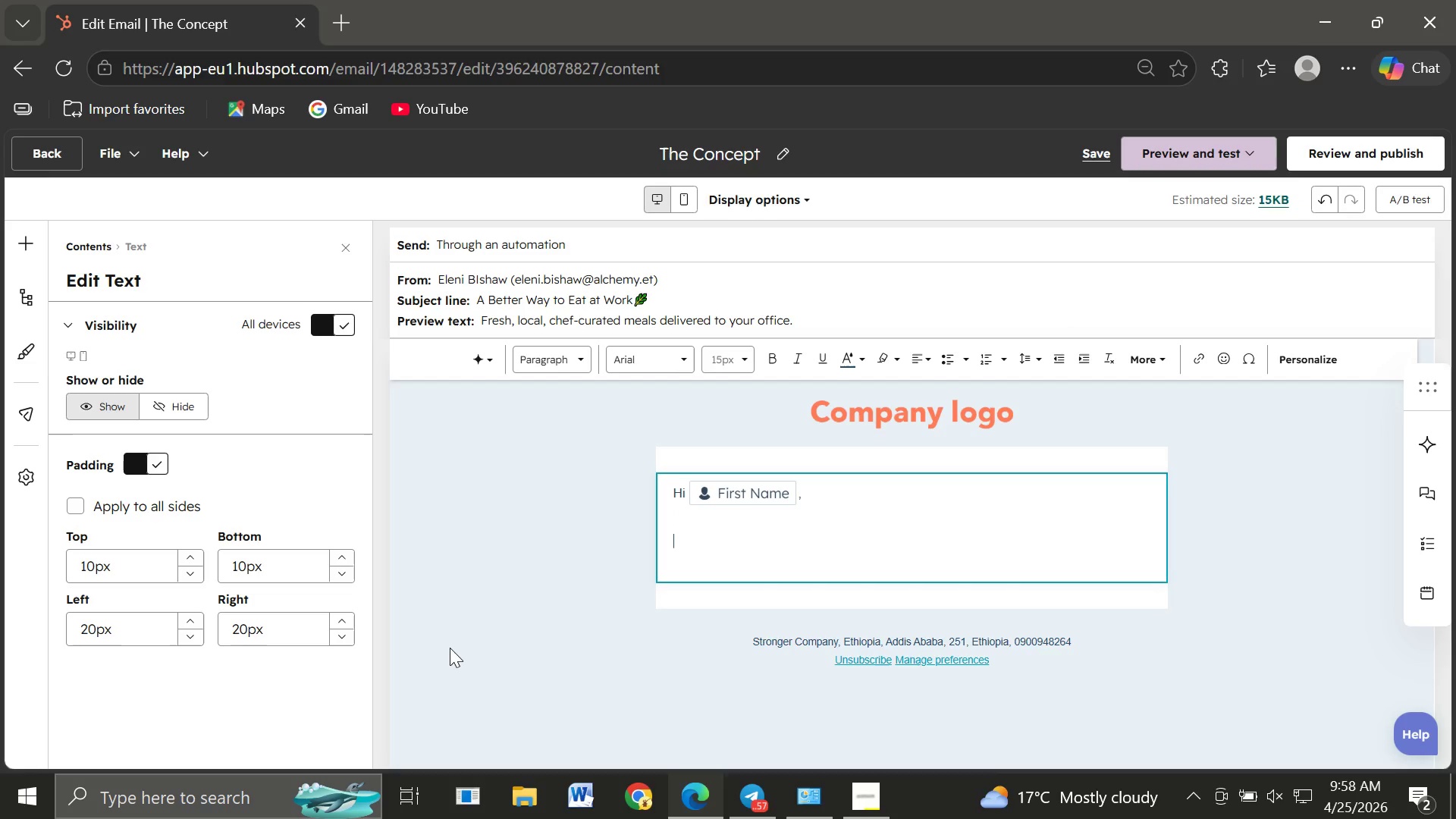 
type(What if your workweek meals felt like dinning at a farm-to-table resturant?)
 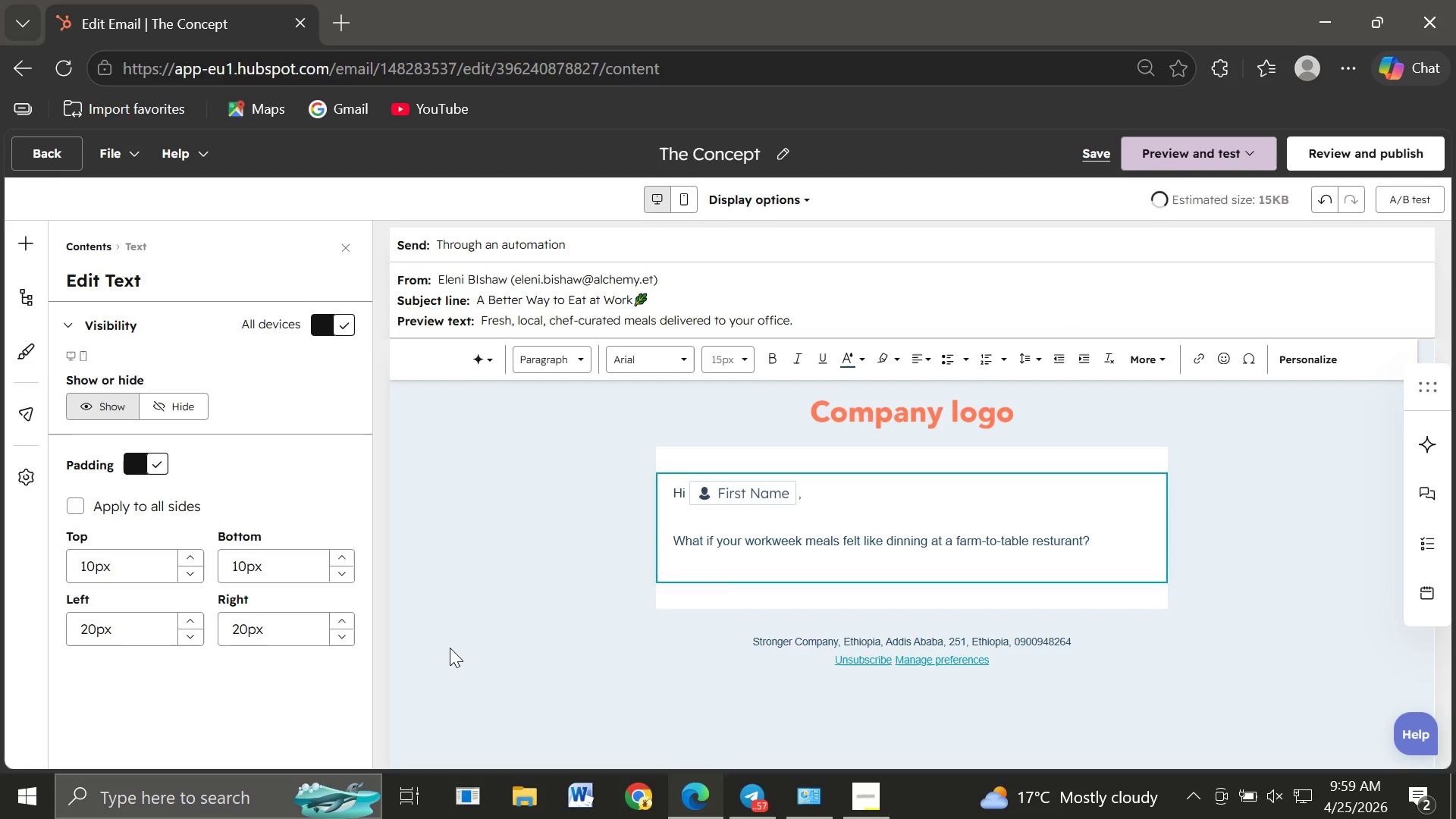 
key(Enter)
 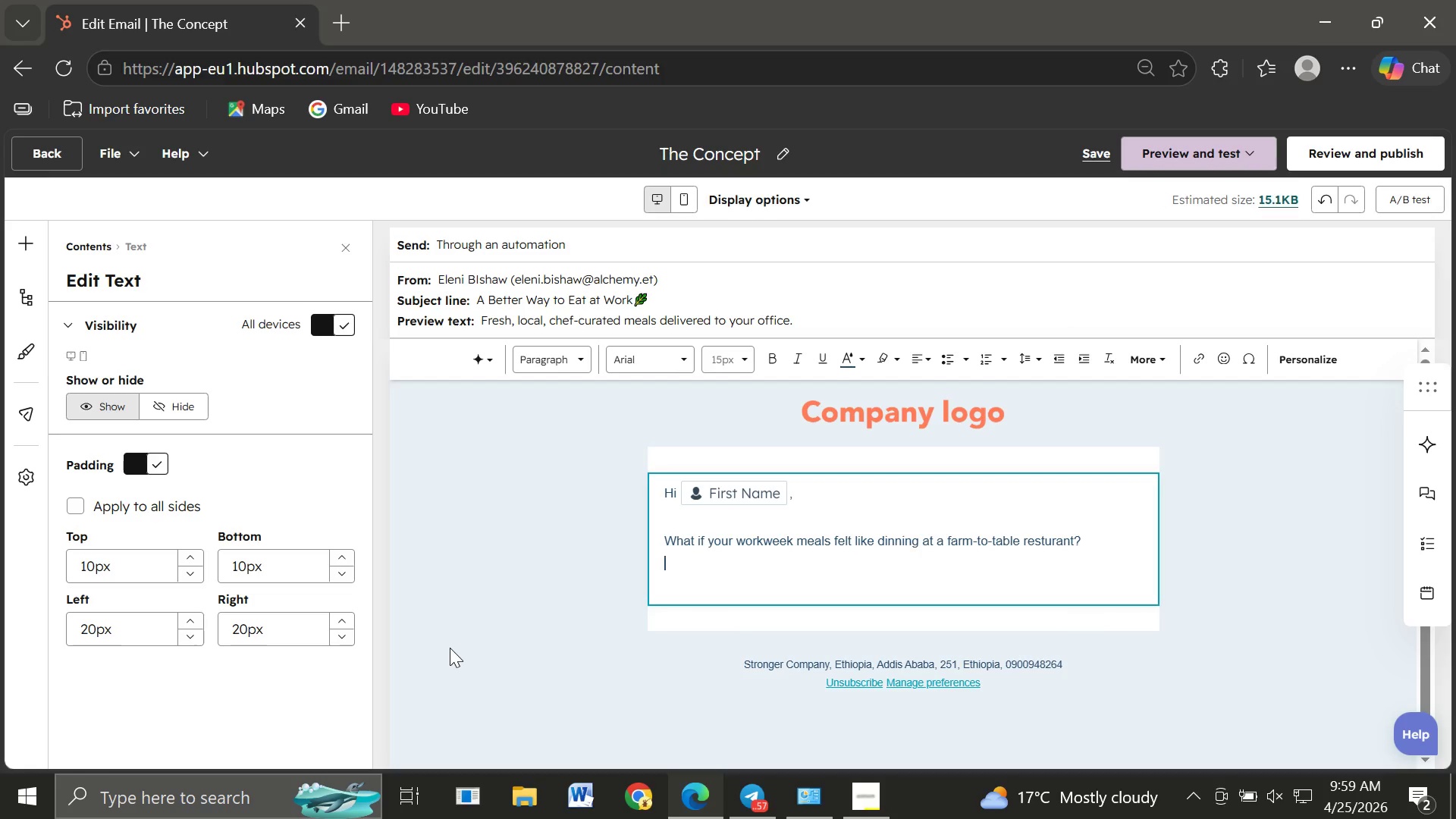 
key(Enter)
 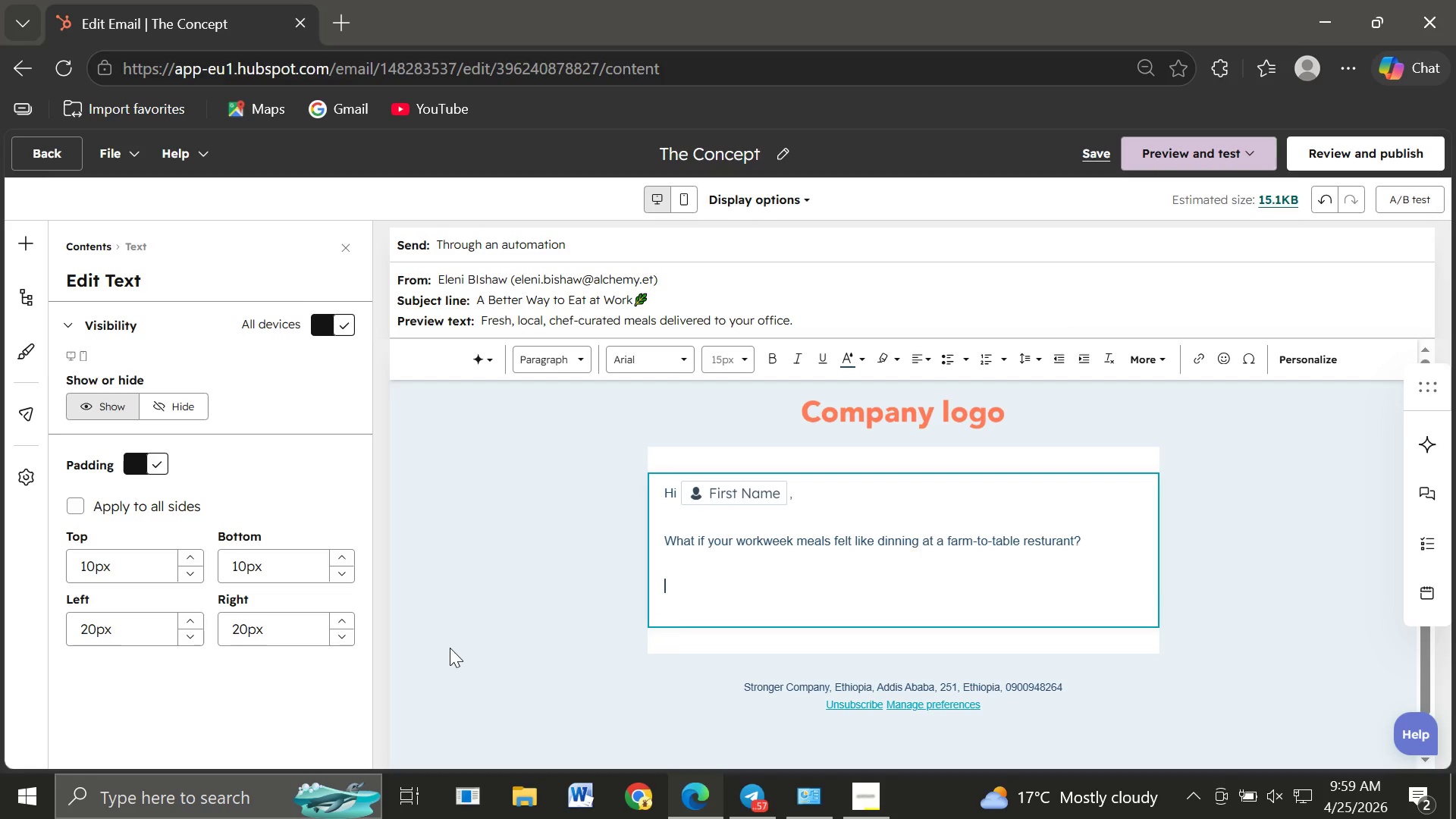 
type(Introducing the Verdant Fork Harvest Box)
 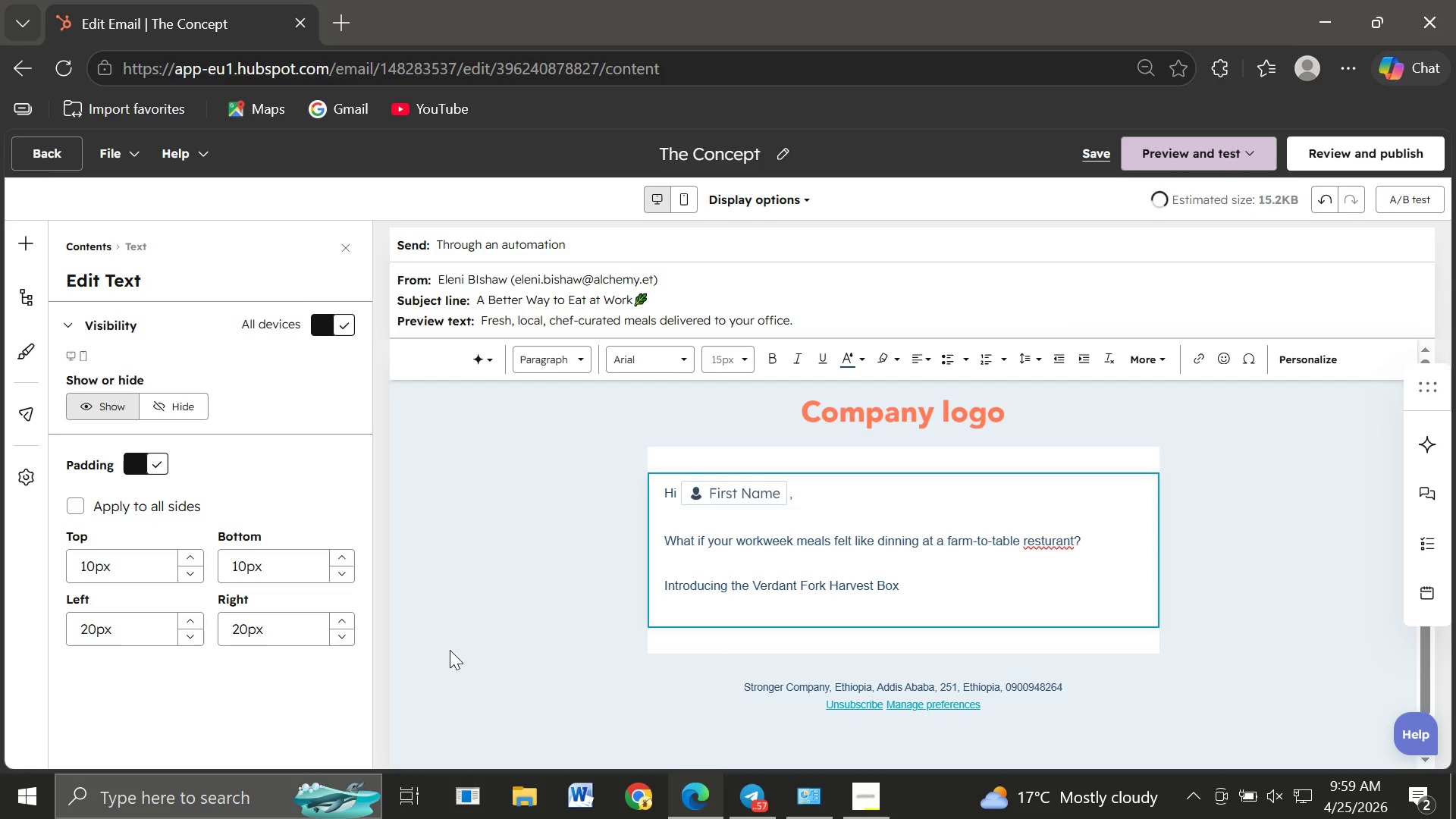 
left_click_drag(start_coordinate=[902, 576], to_coordinate=[752, 579])
 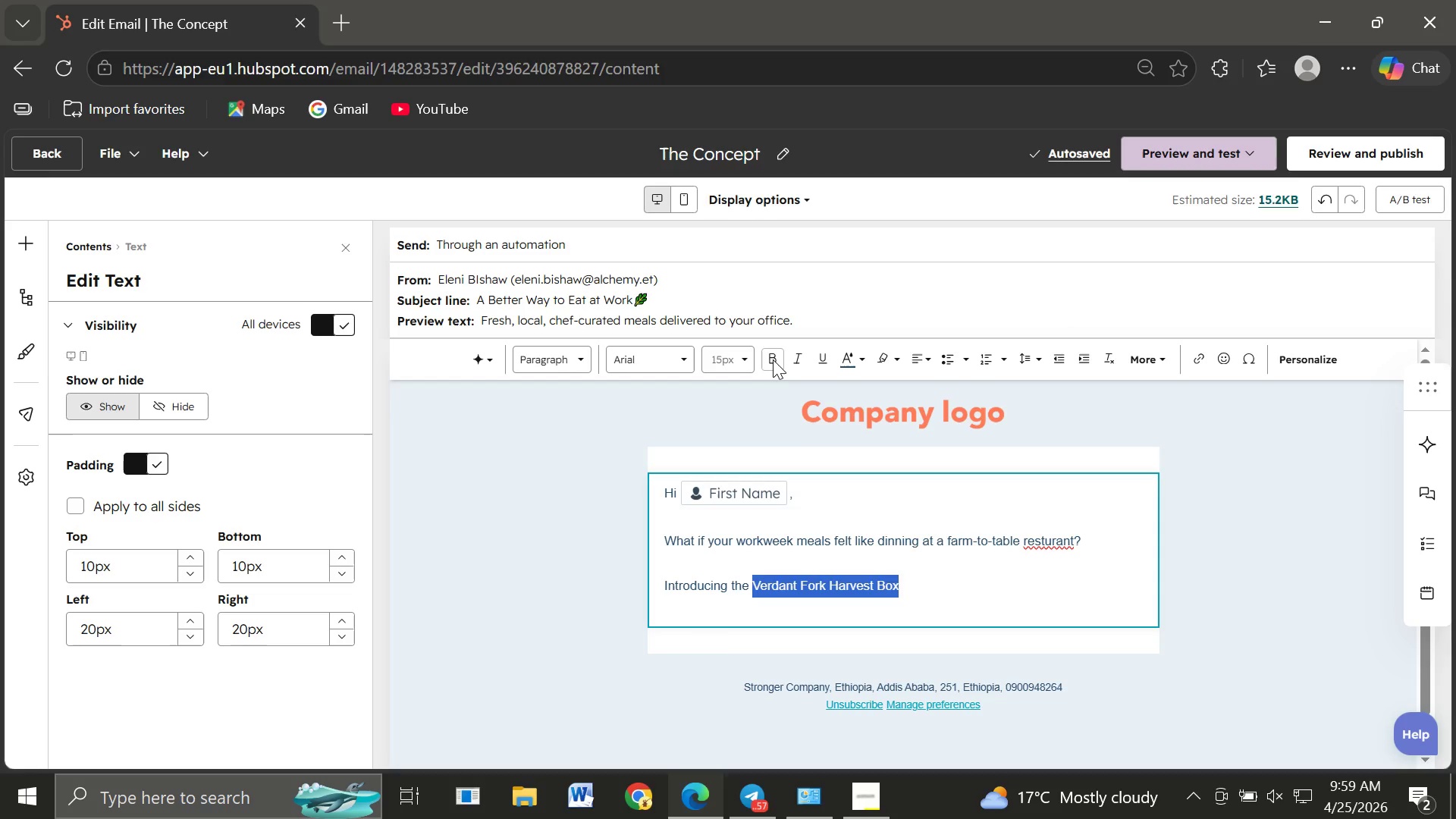 
left_click([773, 359])
 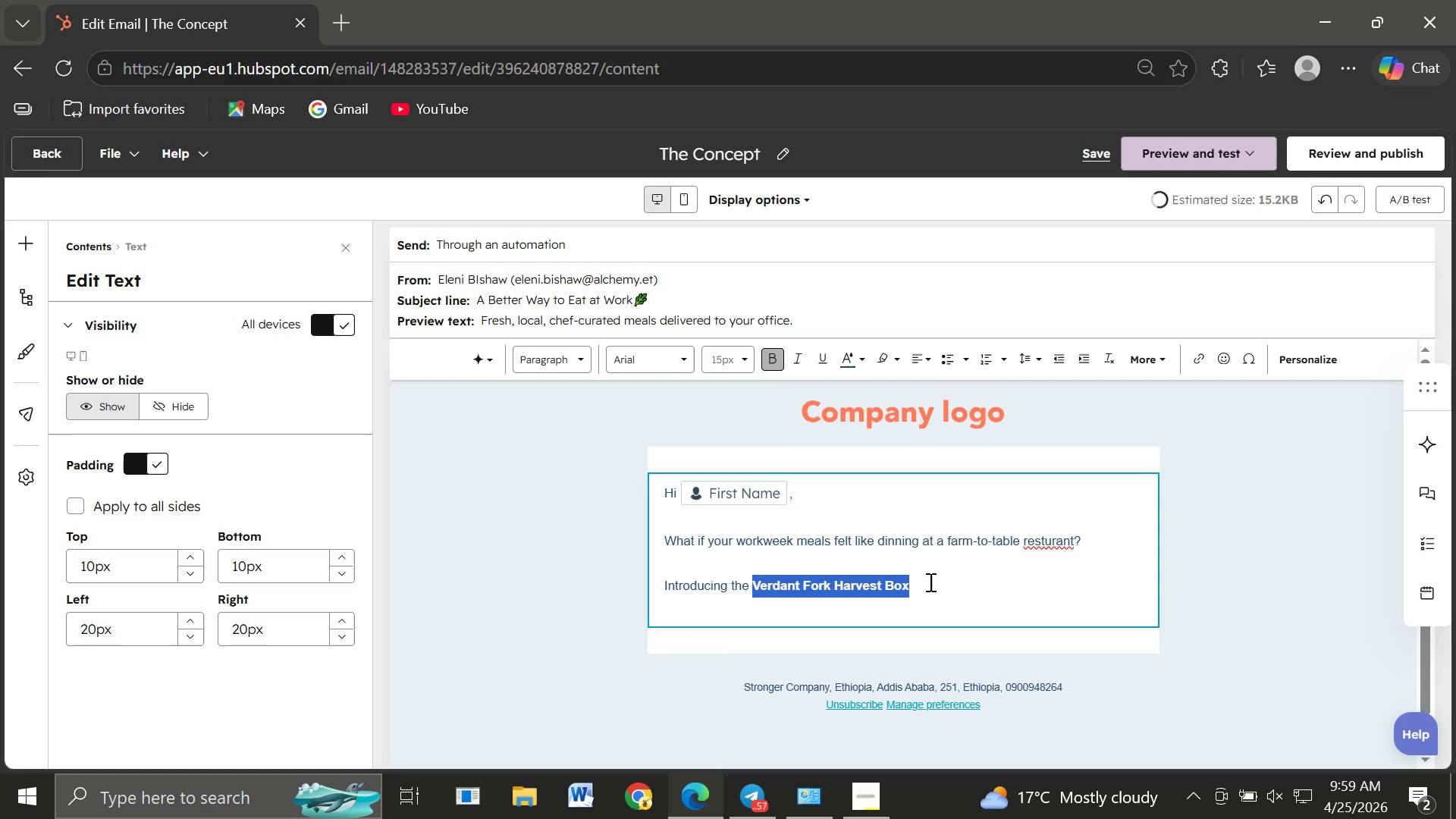 
left_click([929, 582])
 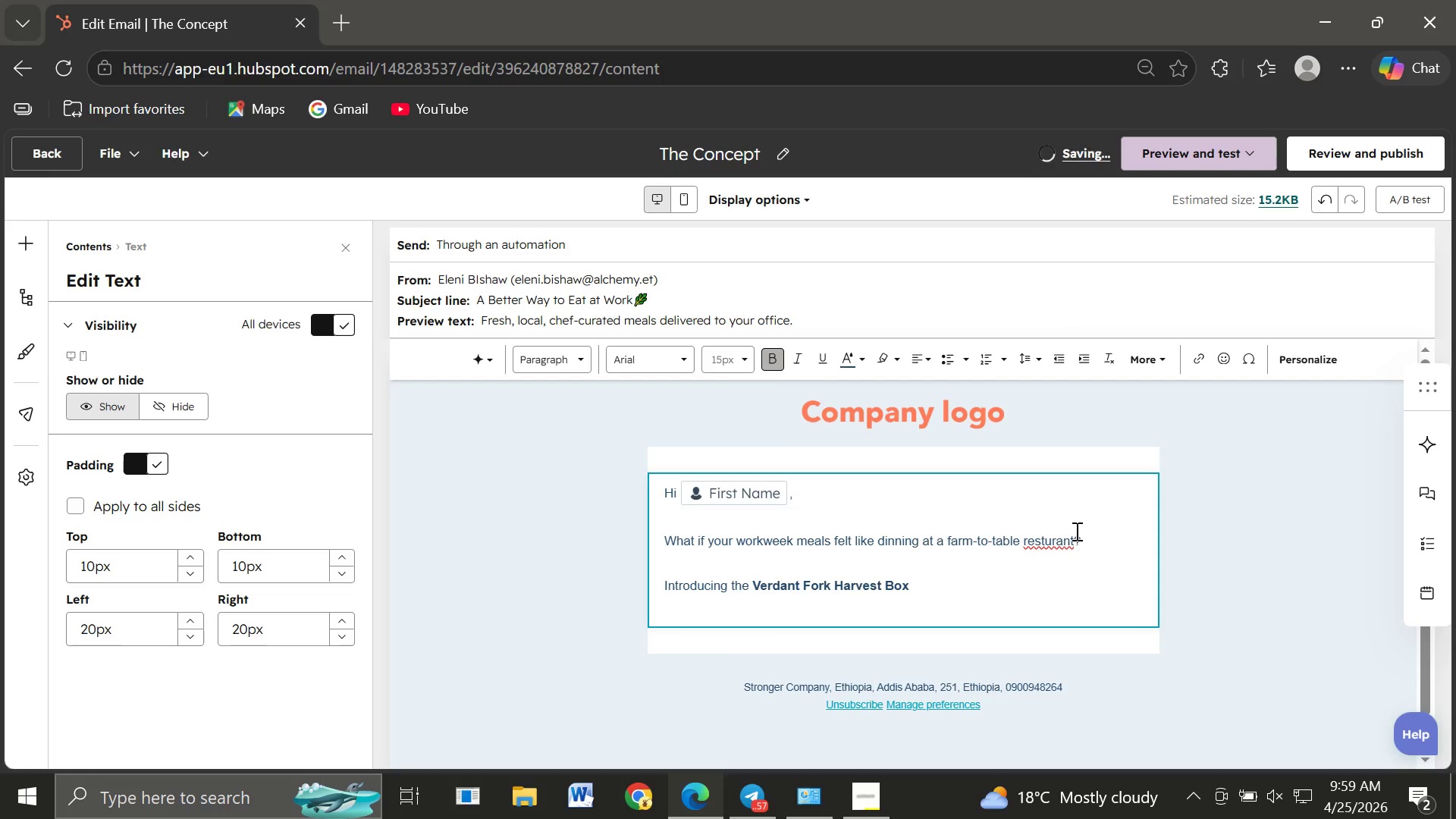 
left_click([1075, 538])
 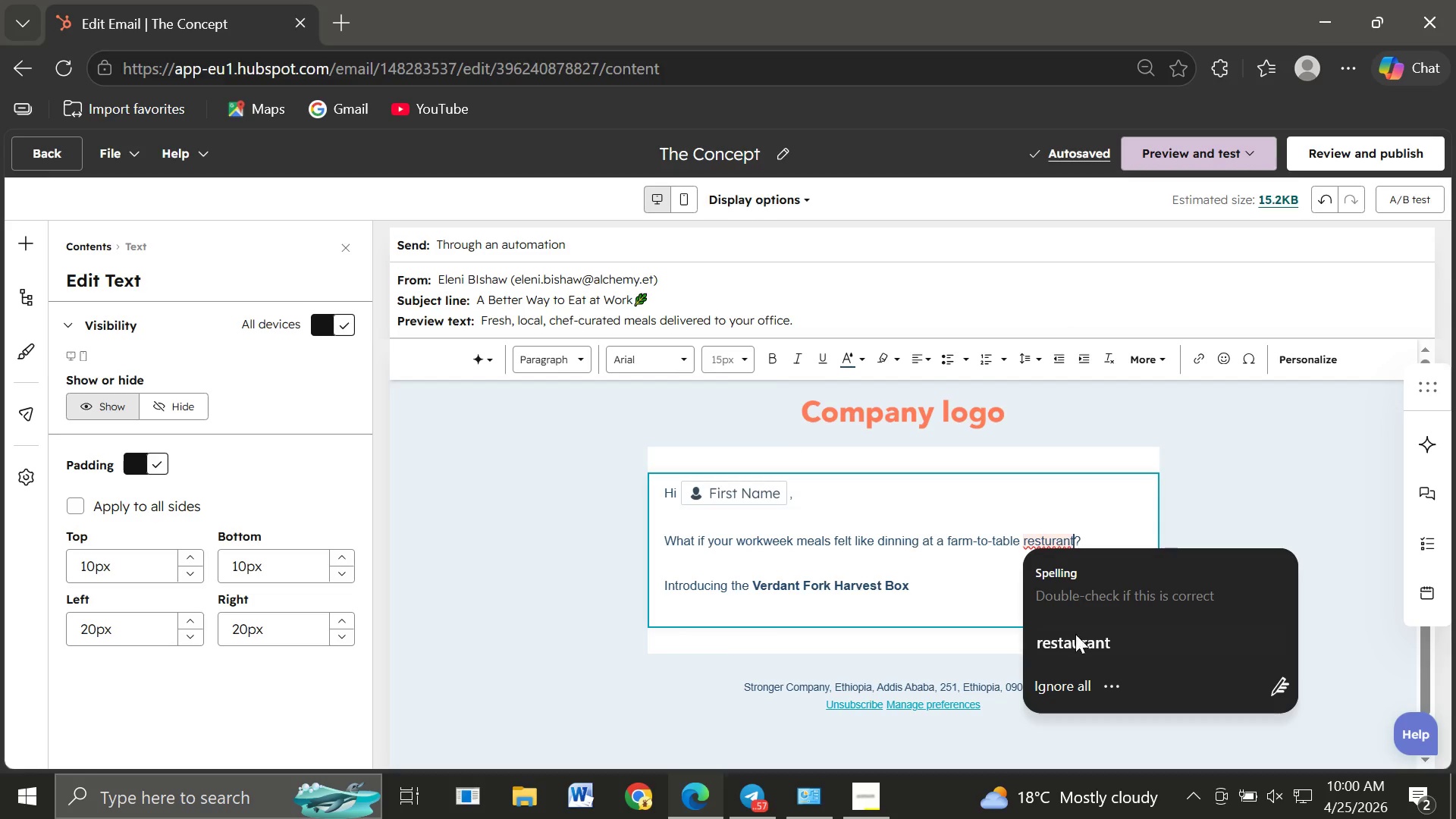 
left_click([1075, 642])
 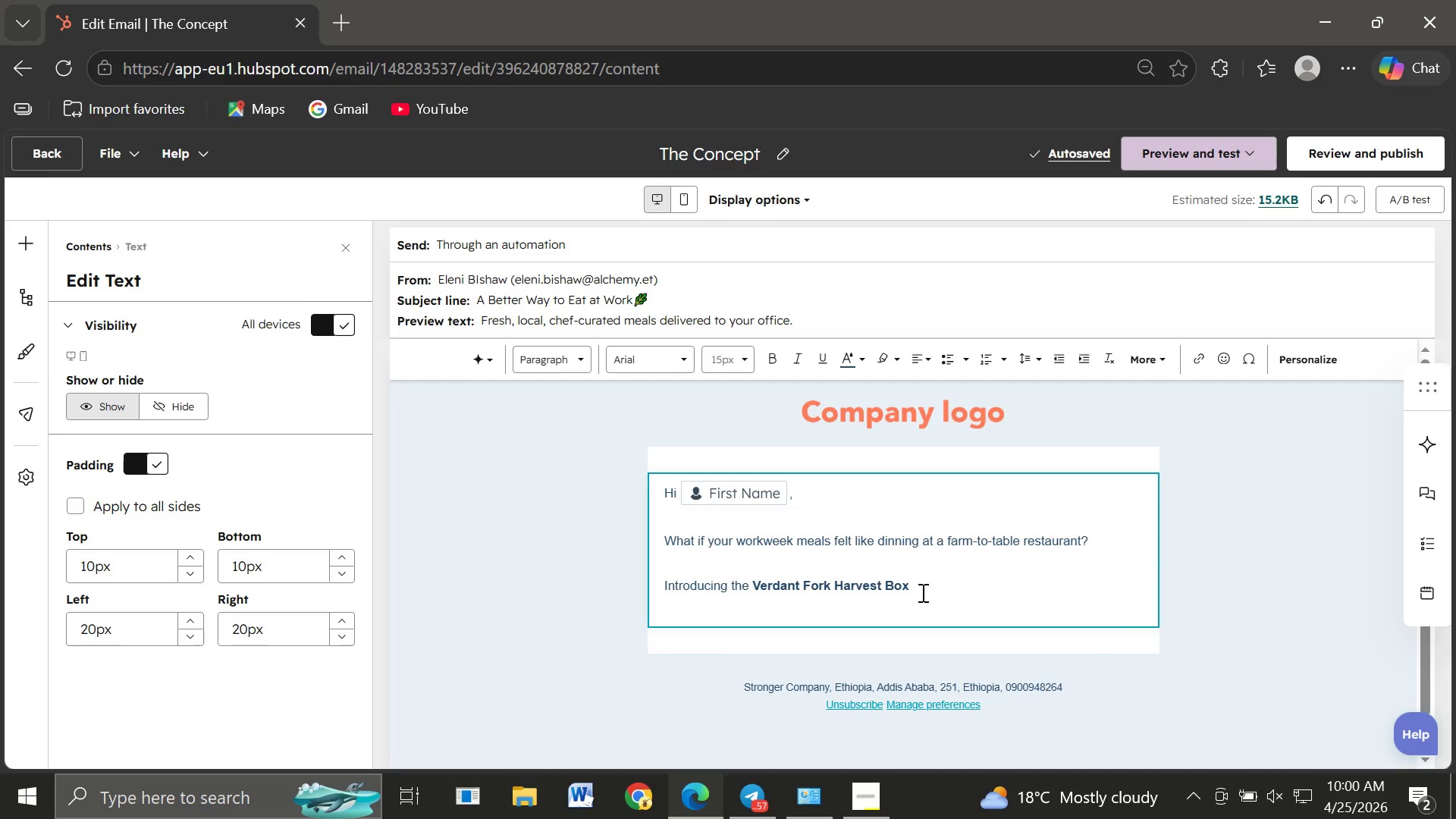 
left_click([924, 592])
 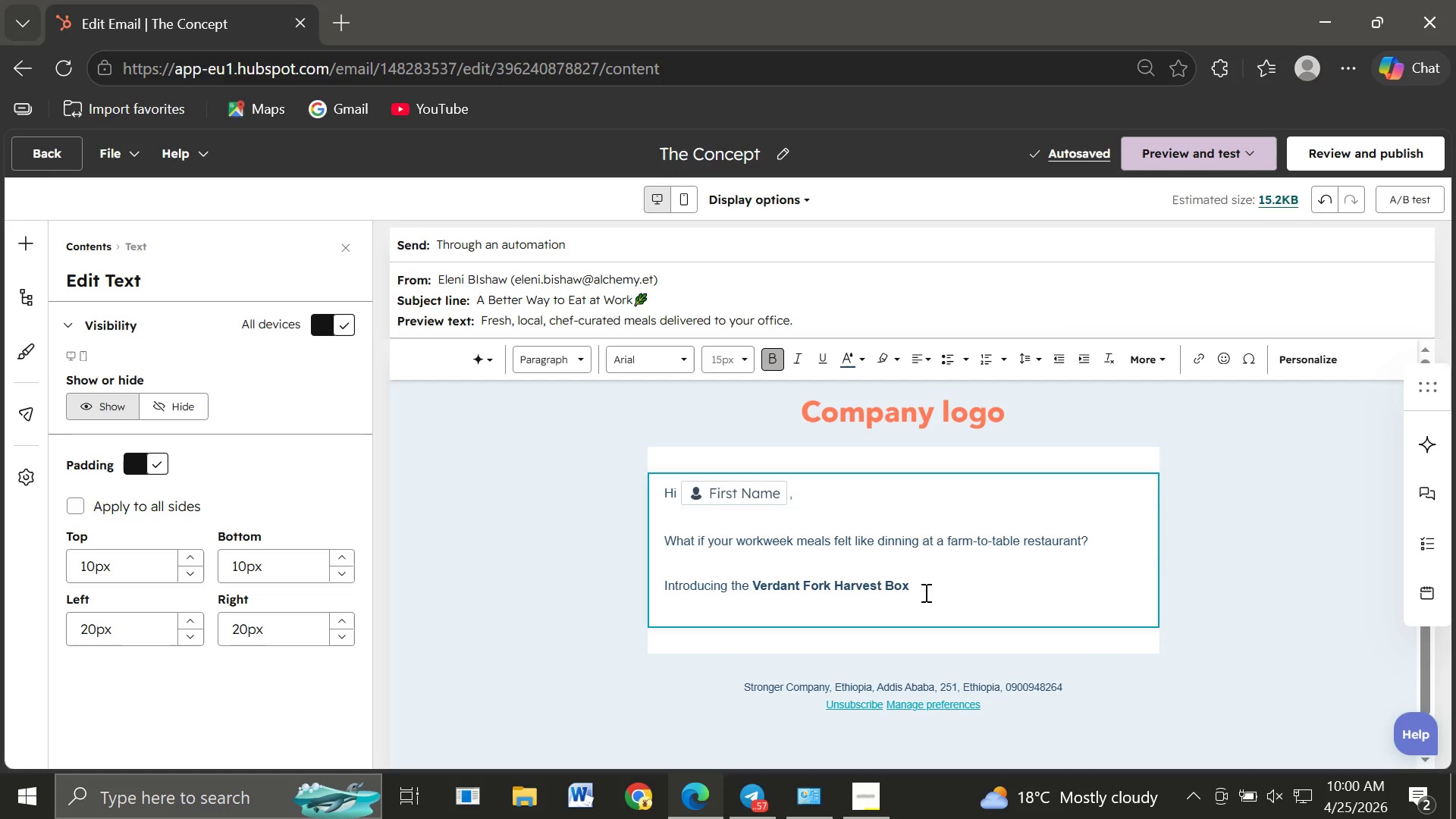 
type( a weekly subscription delivering fresh, locally sourced ingredients and chef )
key(Backspace)
type(-curated selections straight to your office.)
 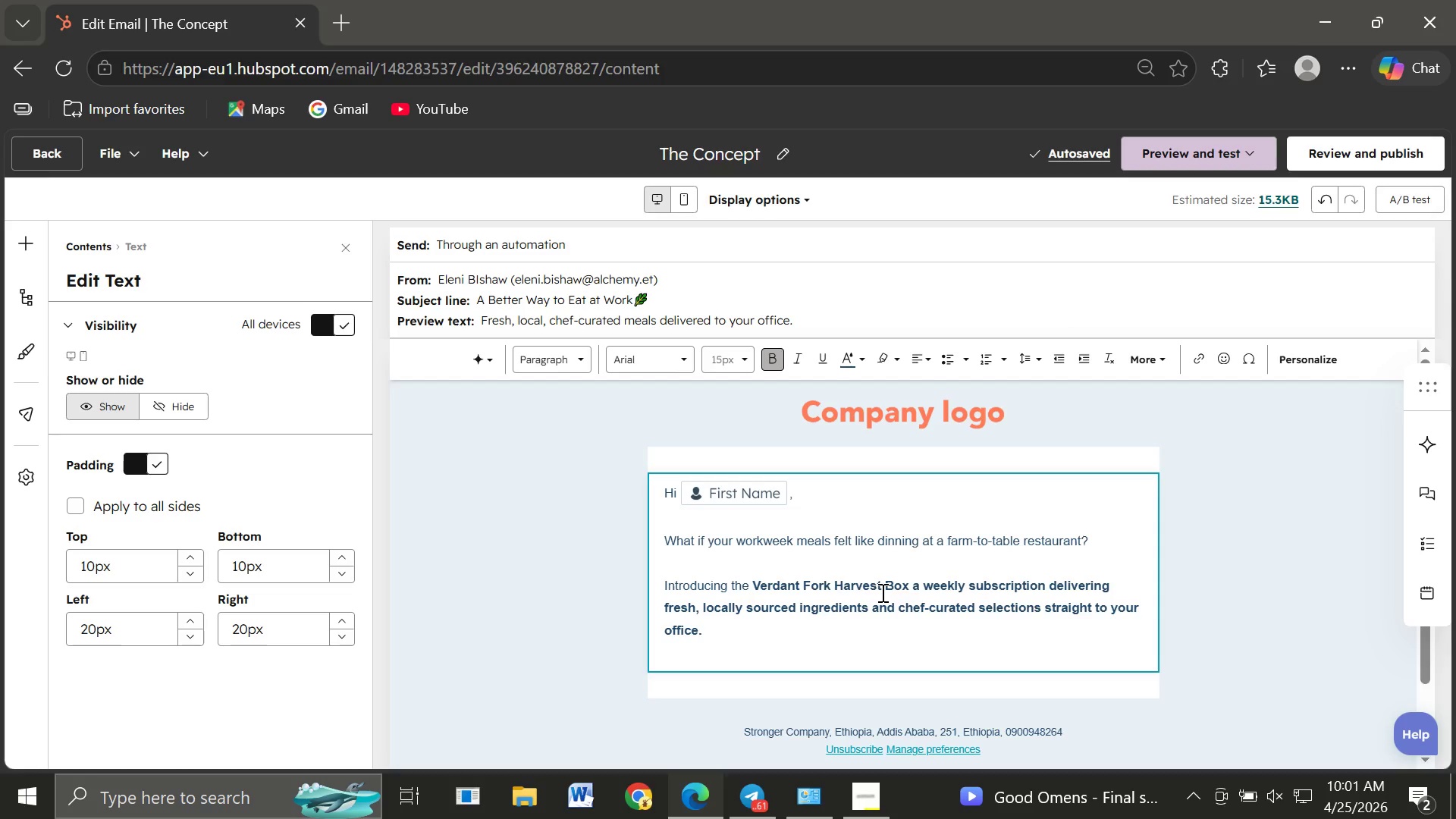 
wait(7.76)
 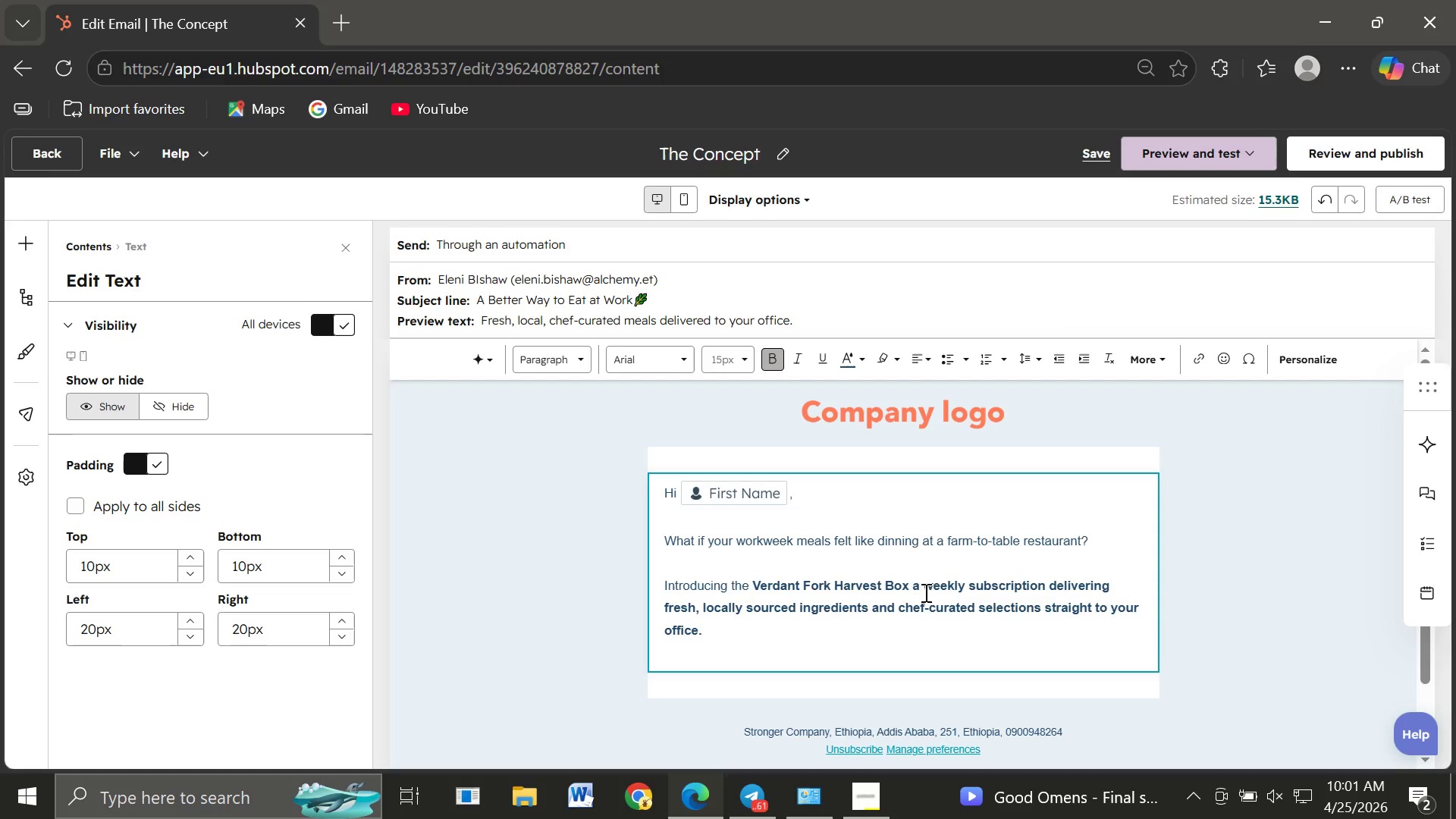 
left_click_drag(start_coordinate=[882, 585], to_coordinate=[883, 625])
 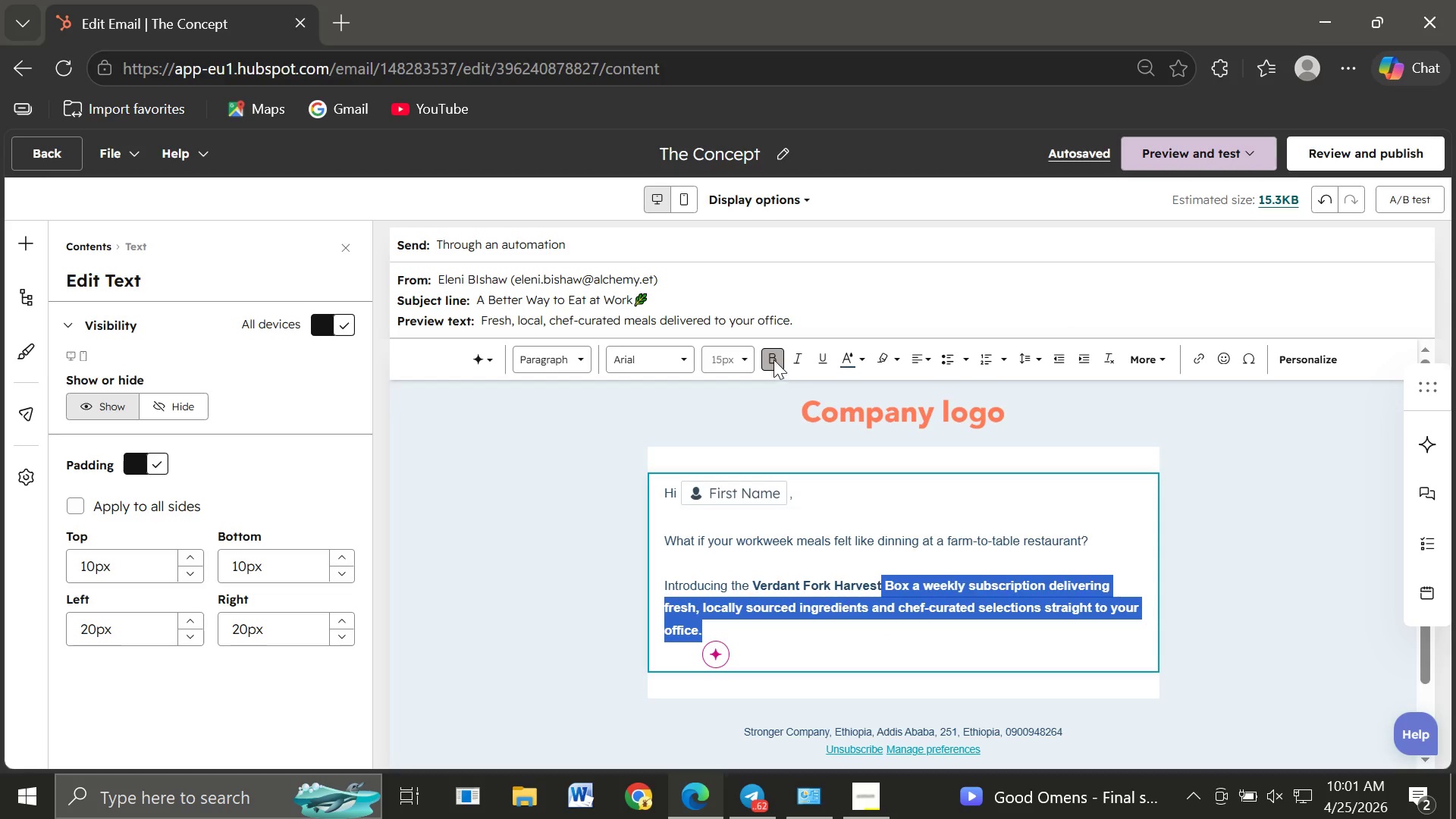 
left_click([773, 359])
 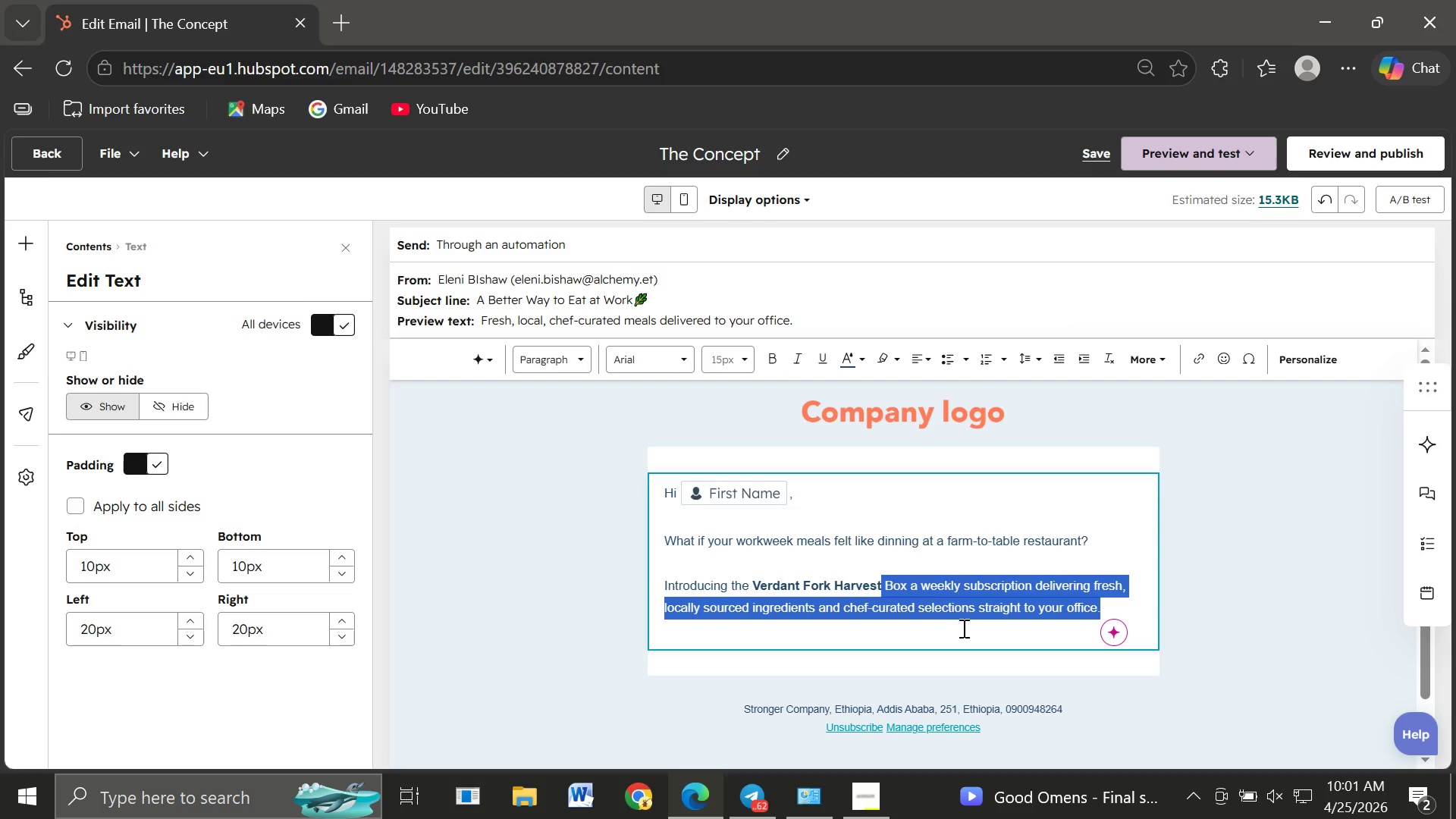 
left_click([968, 632])
 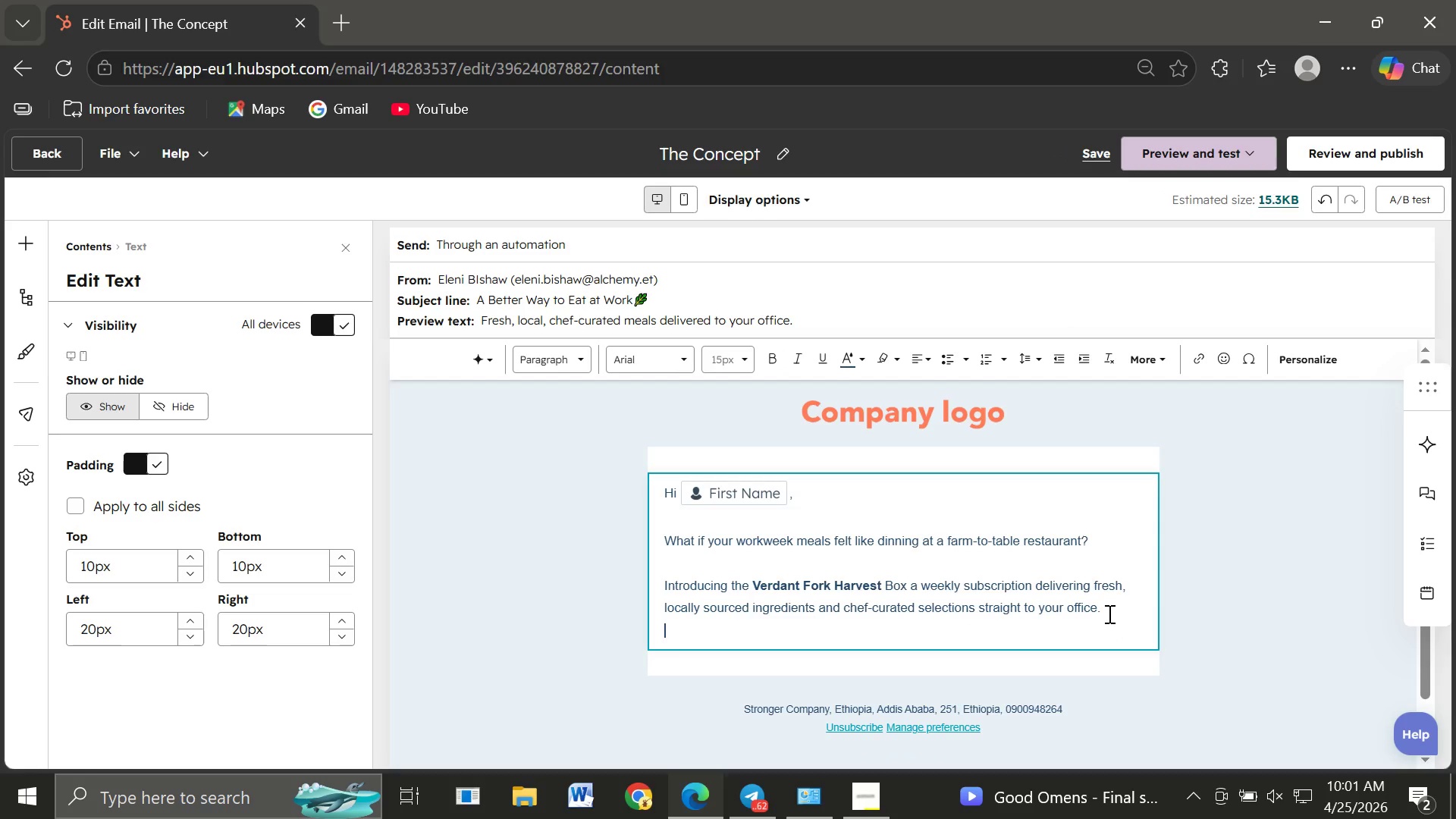 
left_click([1108, 613])
 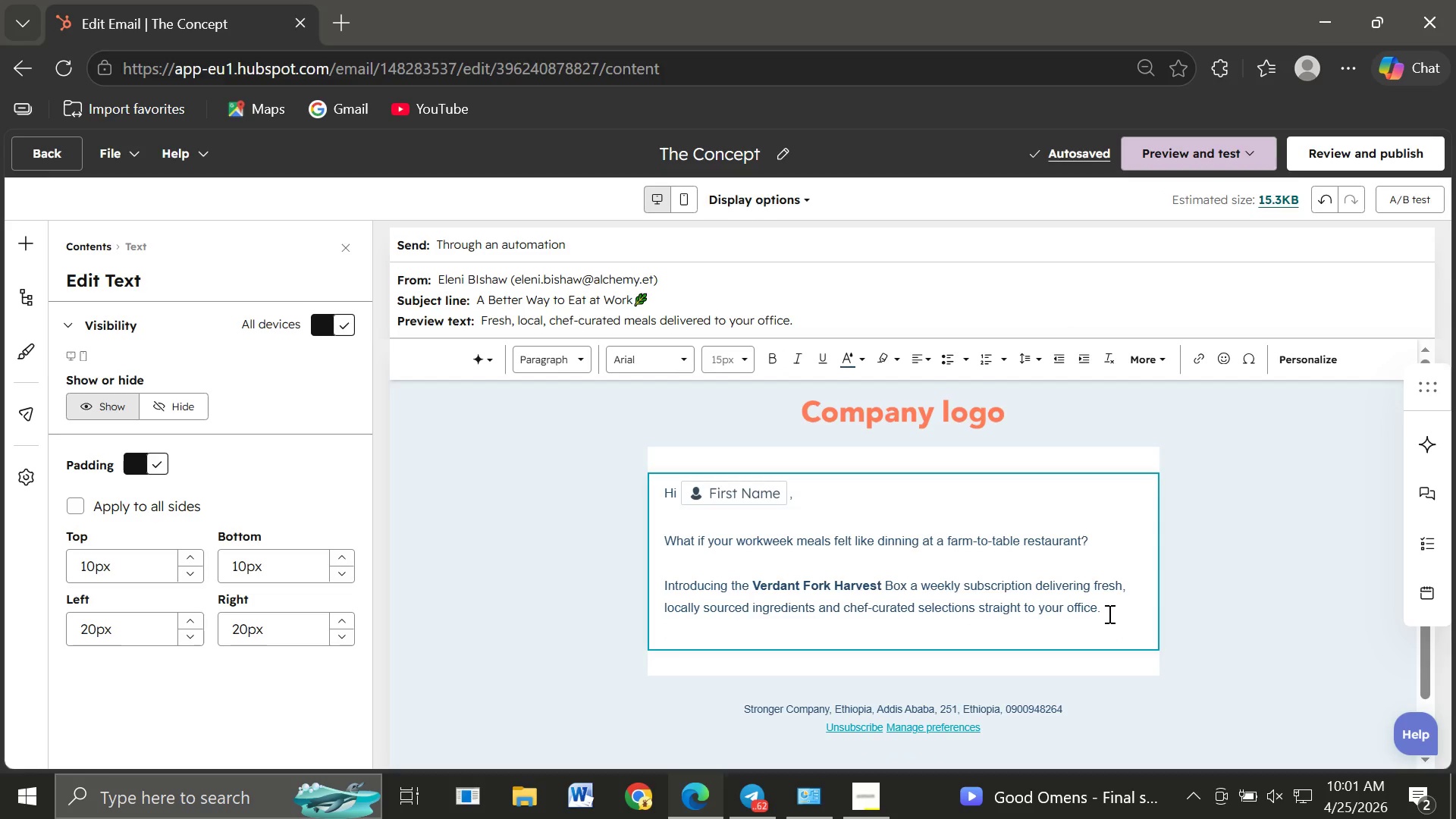 
key(Enter)
 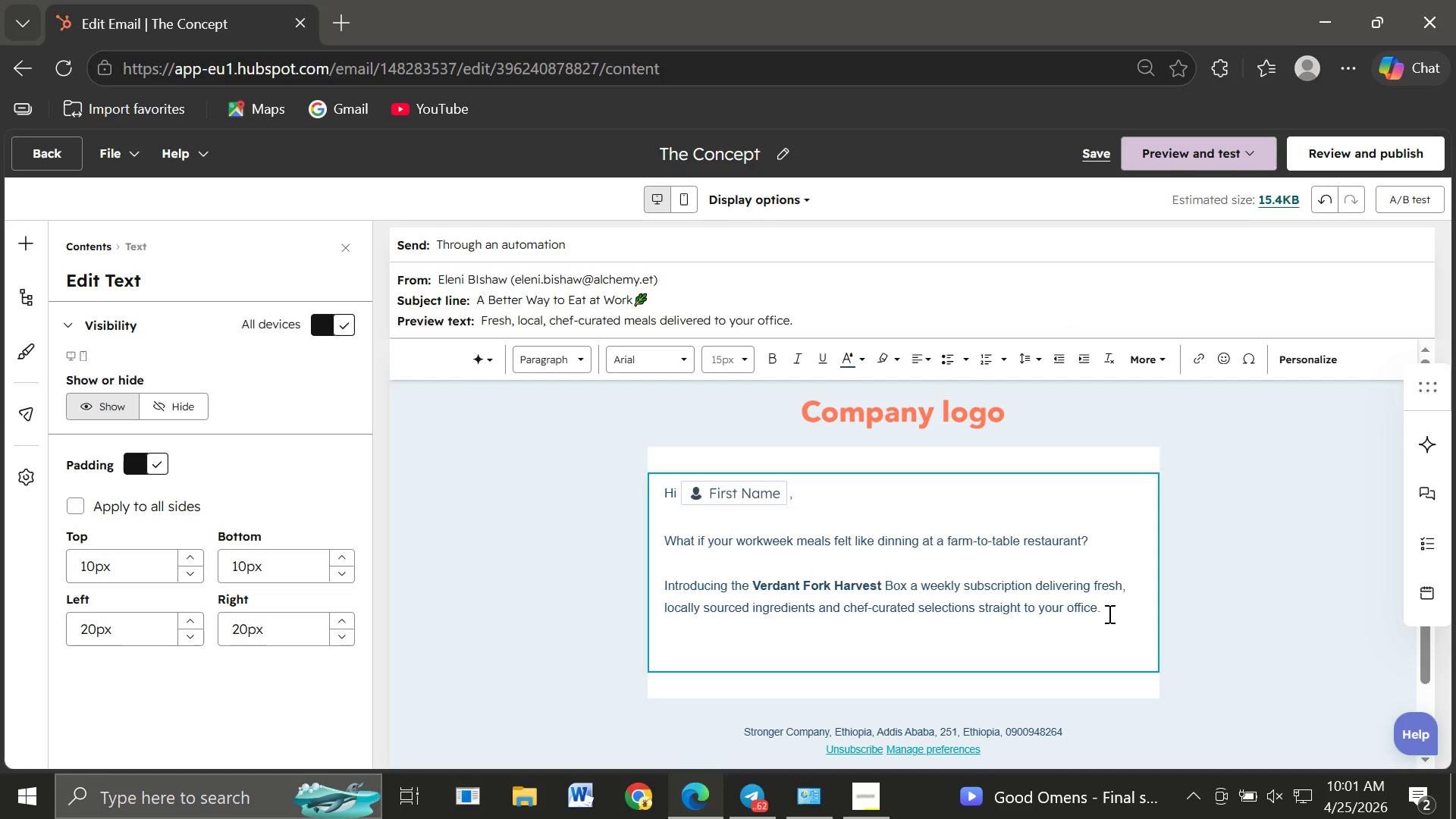 
key(Enter)
 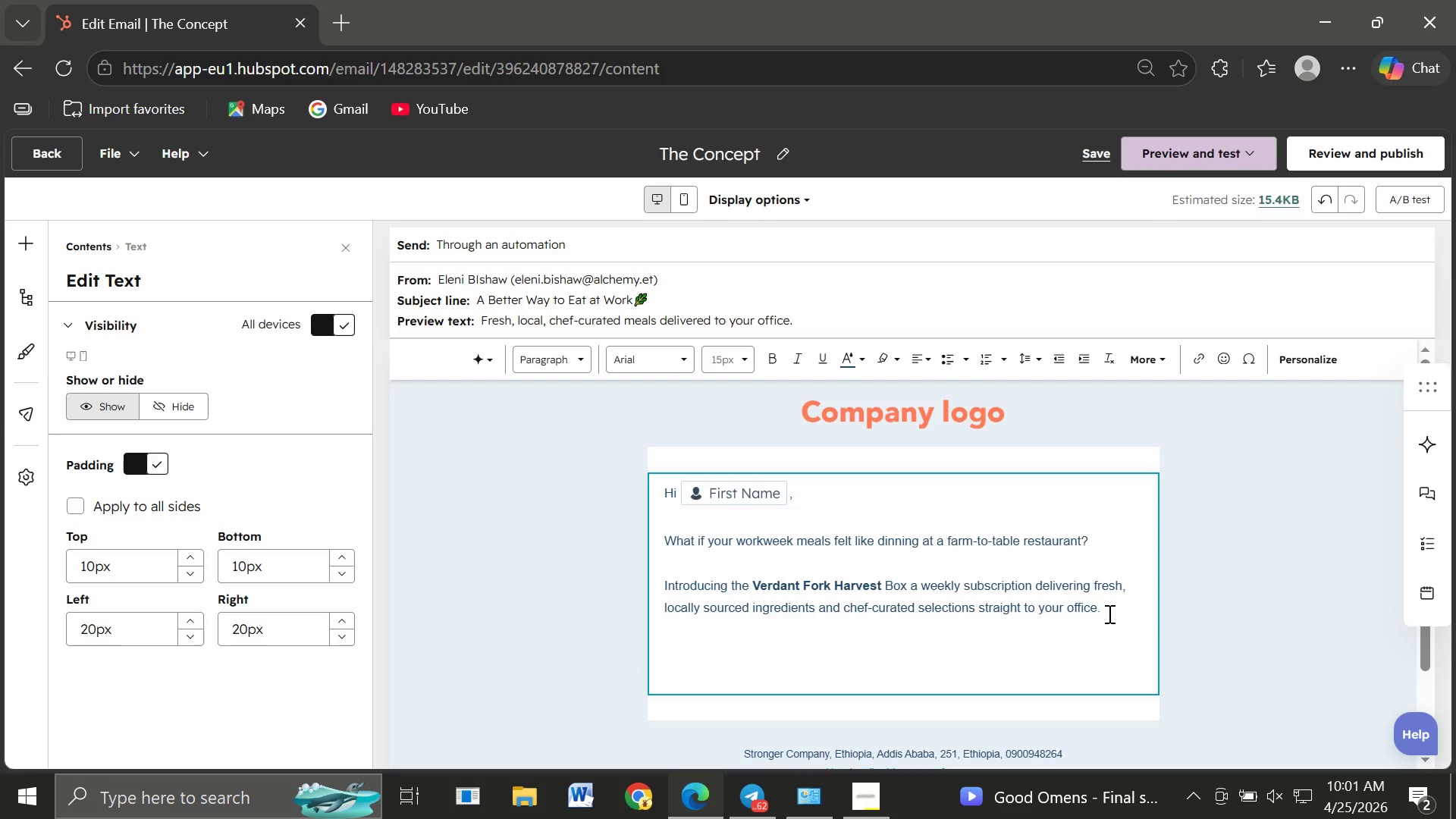 
type(Each v)
key(Backspace)
type(box is thoughtfully )
 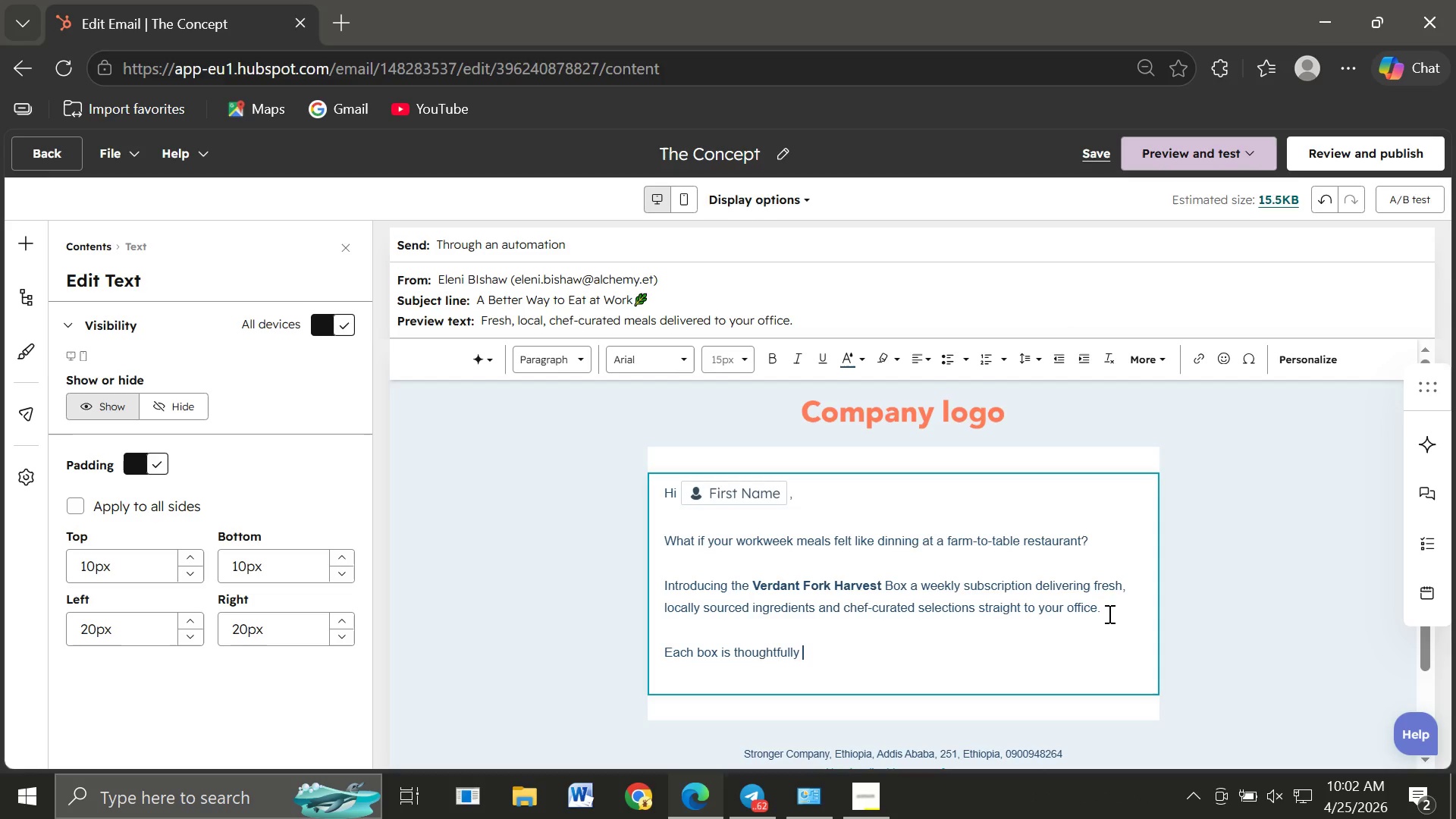 
type(prepared using seasonal produce)
 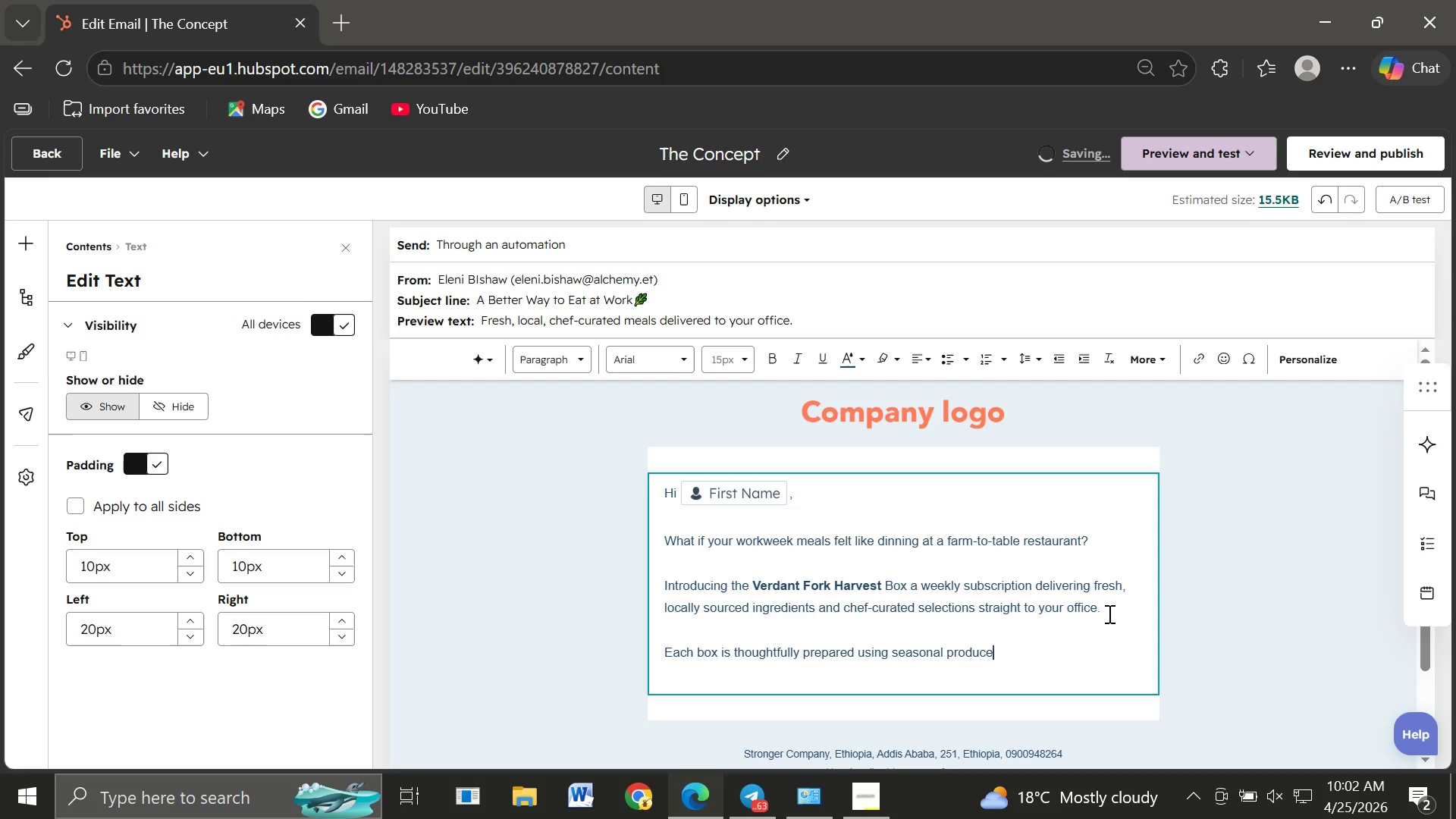 
type(, responsible)
 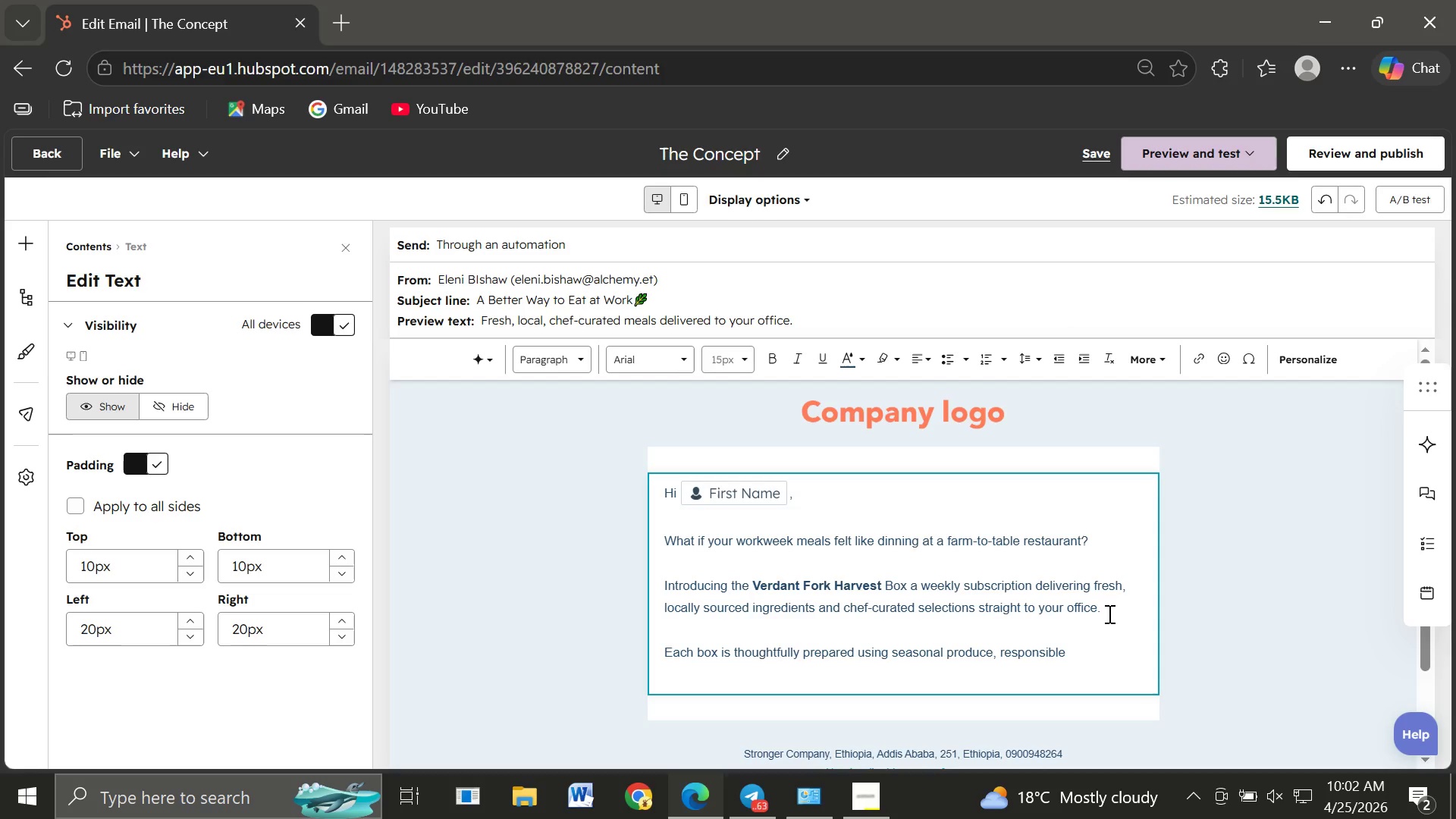 
key(Backspace)
type(y sourced proteins, and artisan goods from nearby farms.)
 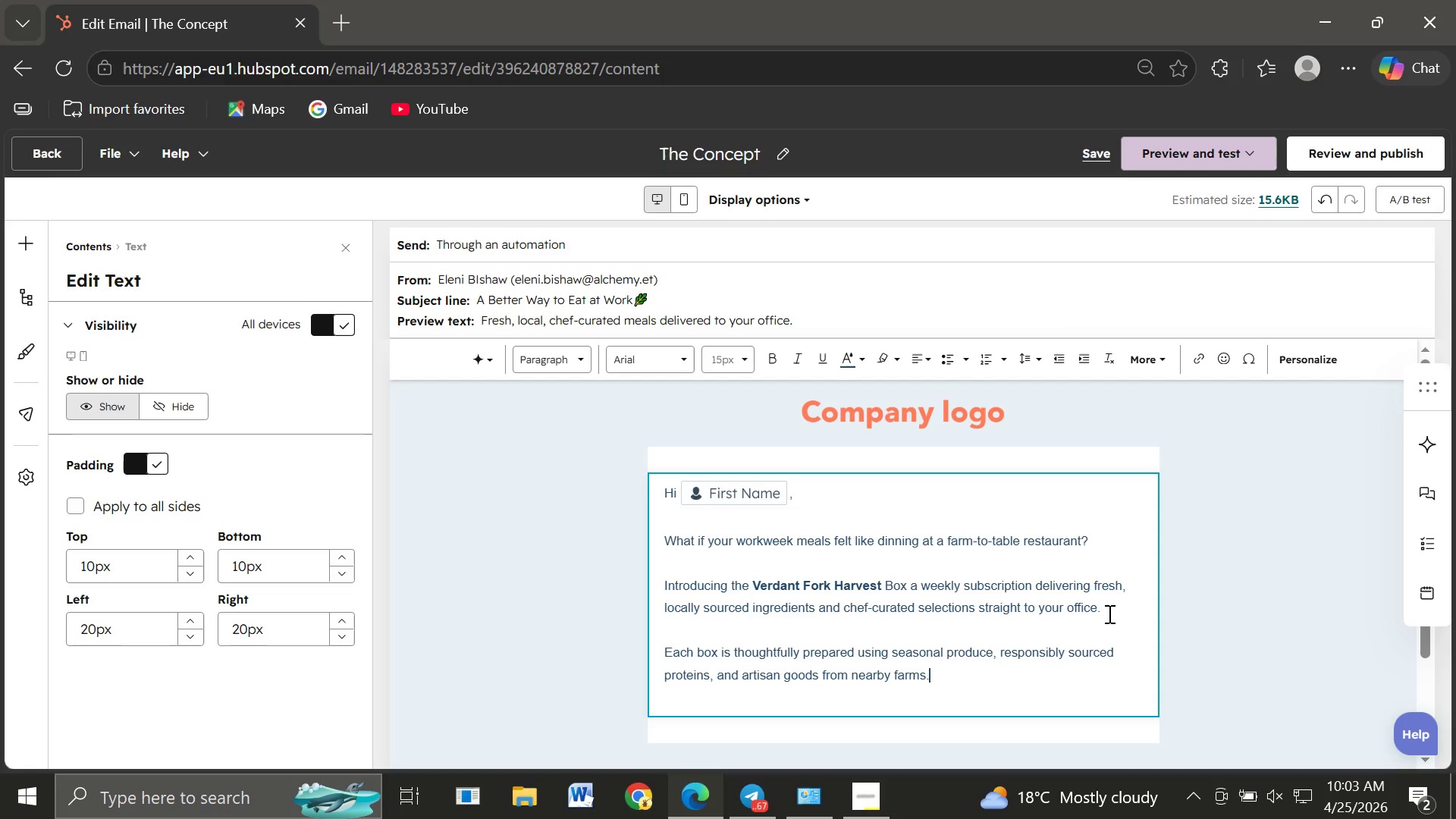 
key(Enter)
 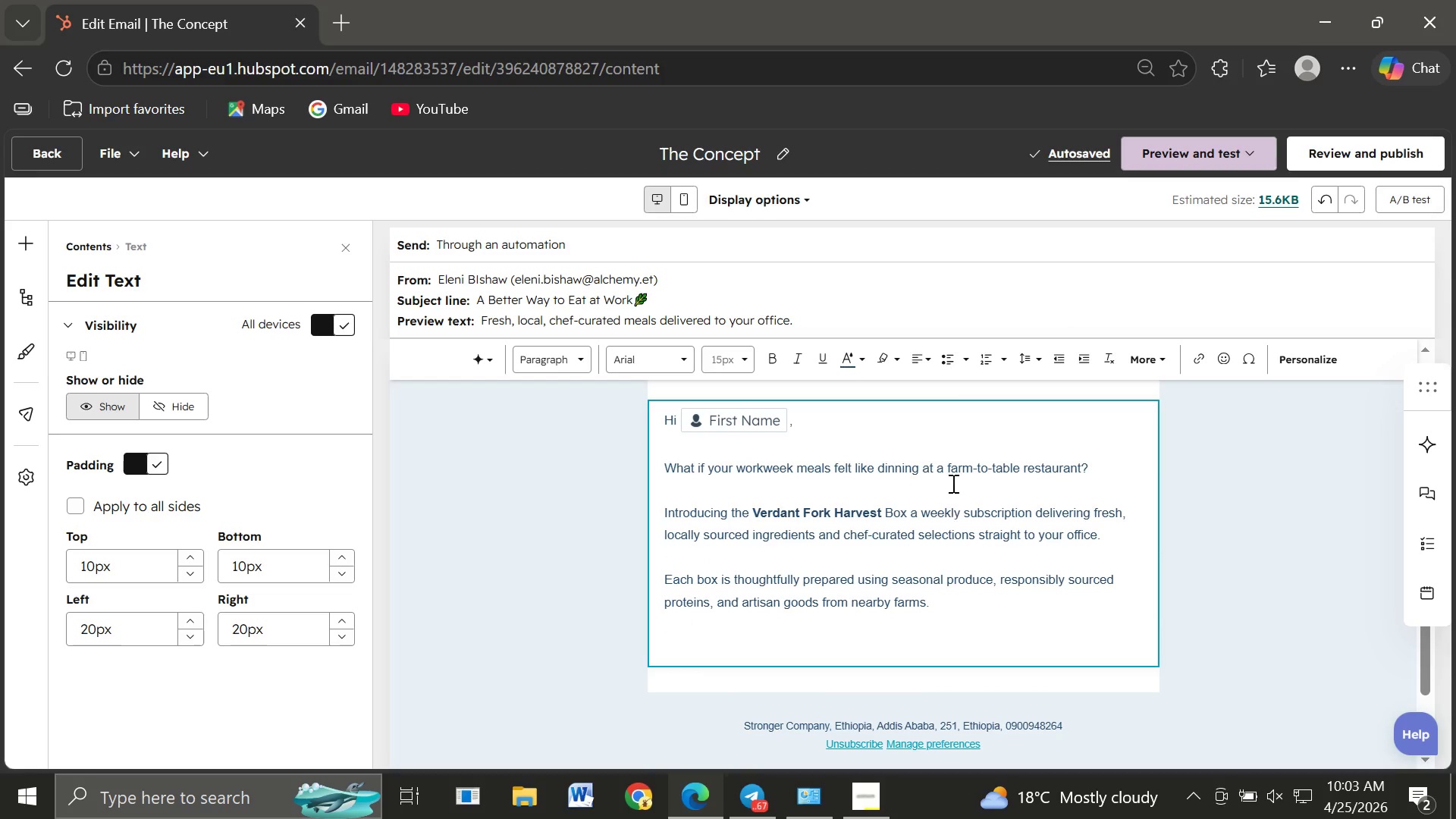 
wait(6.62)
 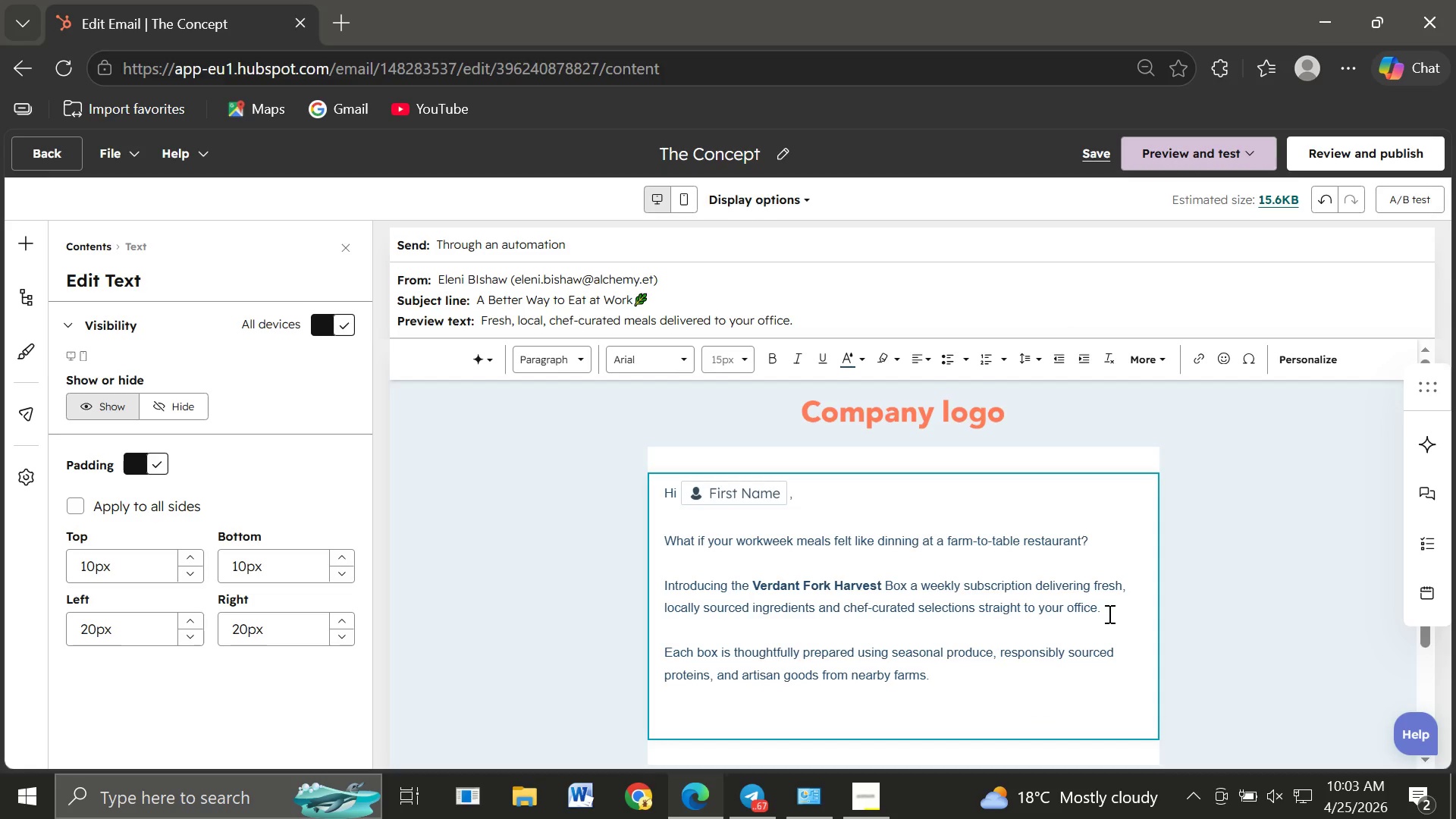 
left_click([967, 360])
 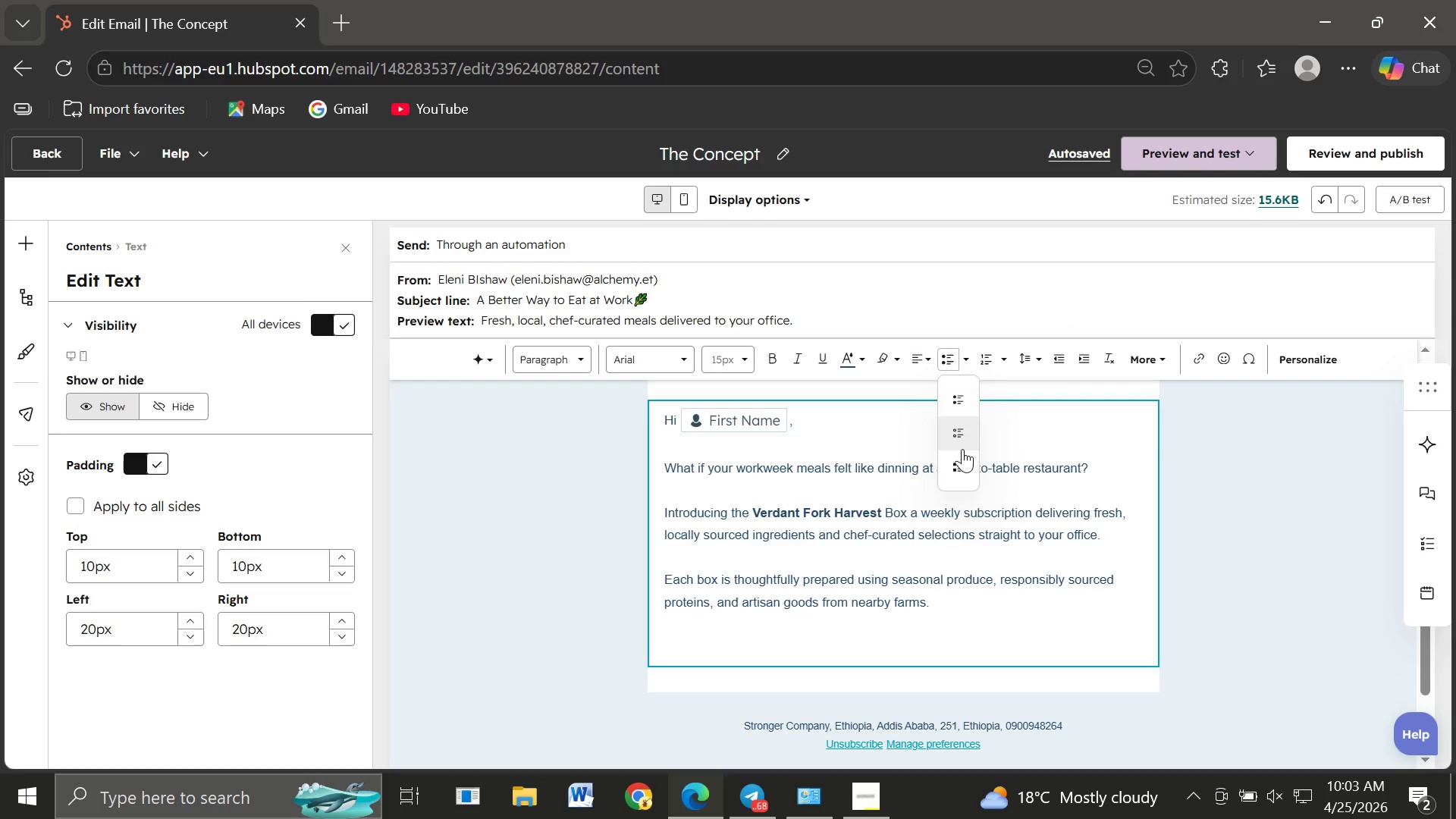 
left_click([962, 468])
 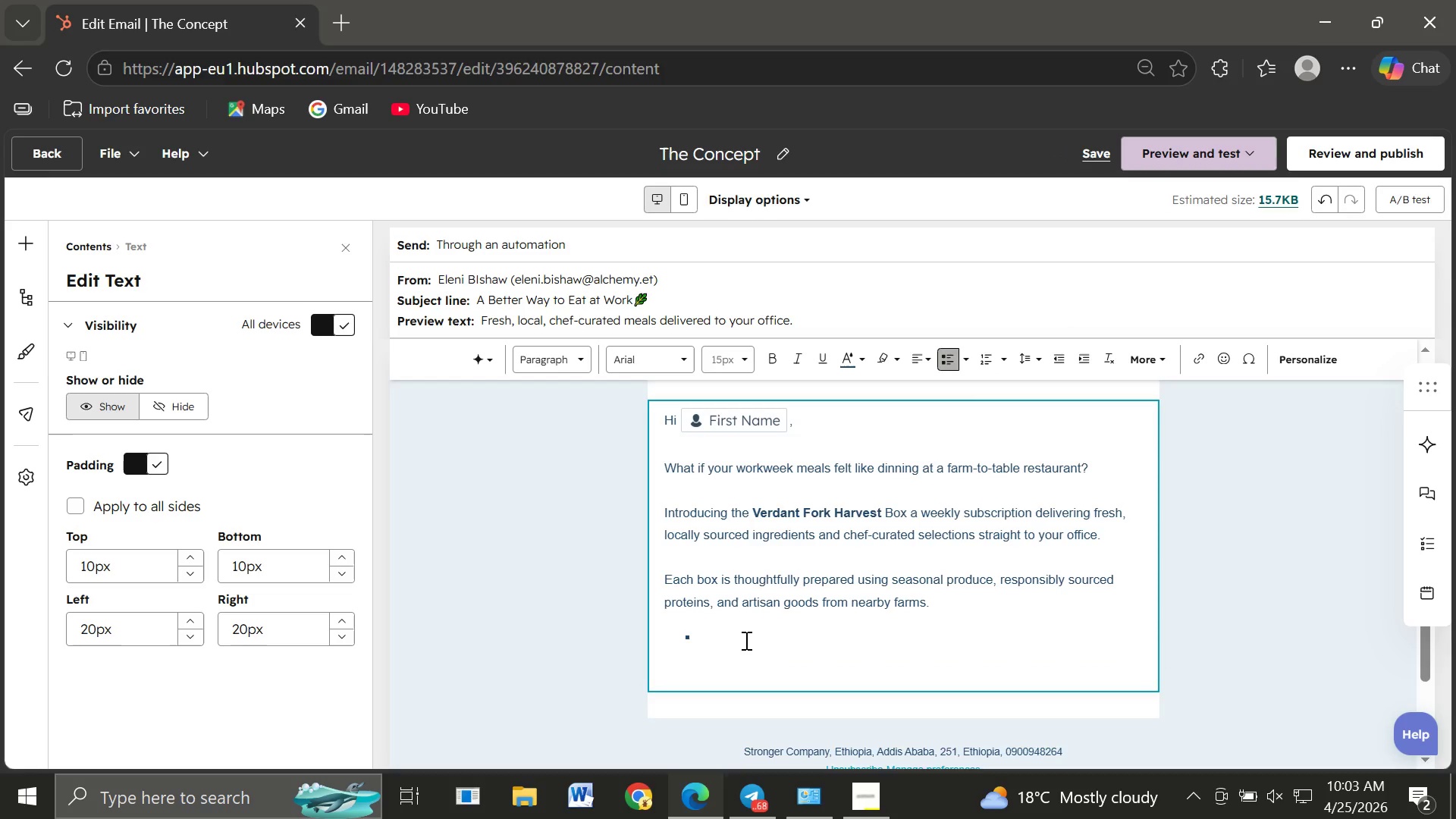 
type(No meal planning)
 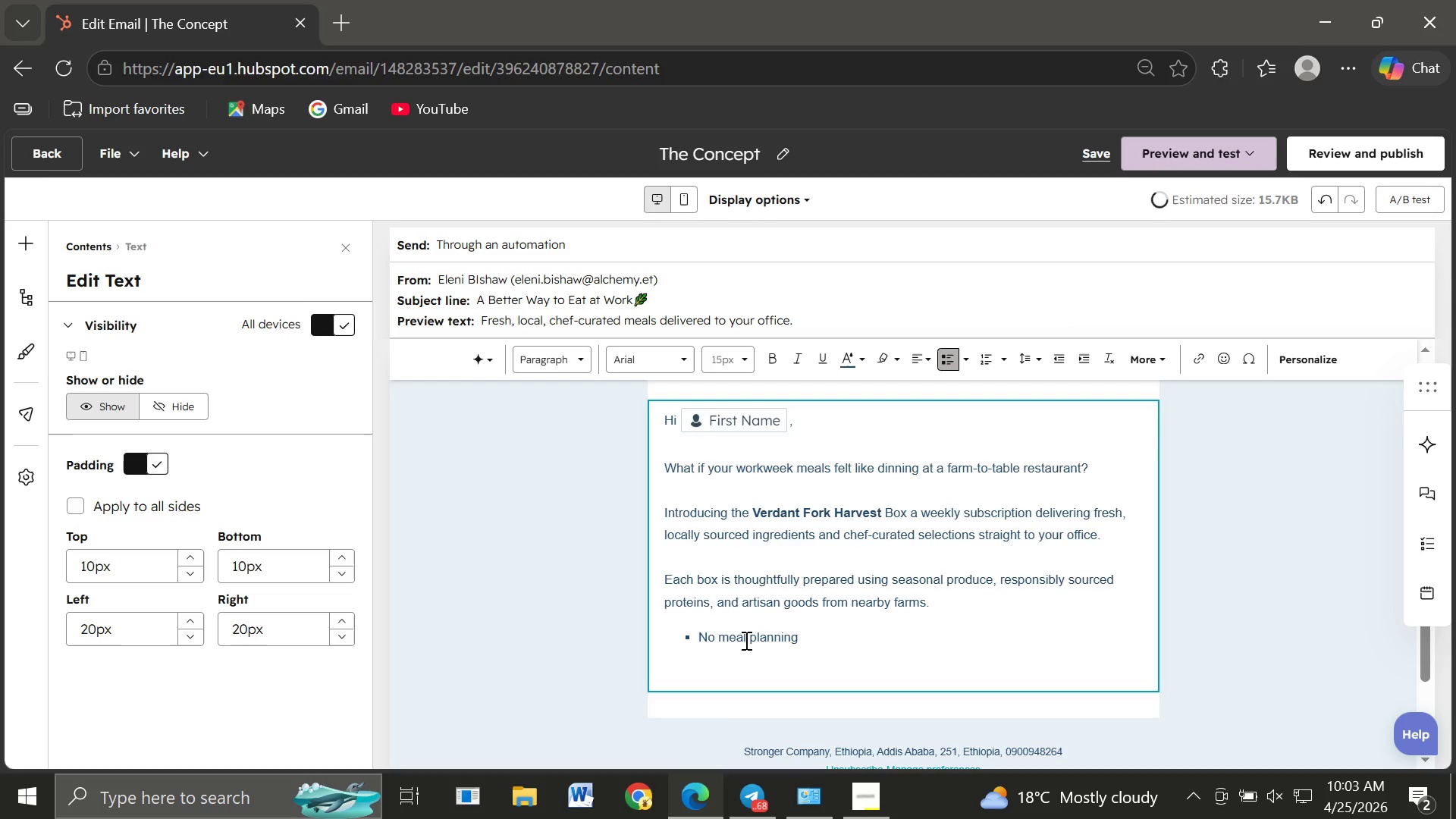 
key(Enter)
 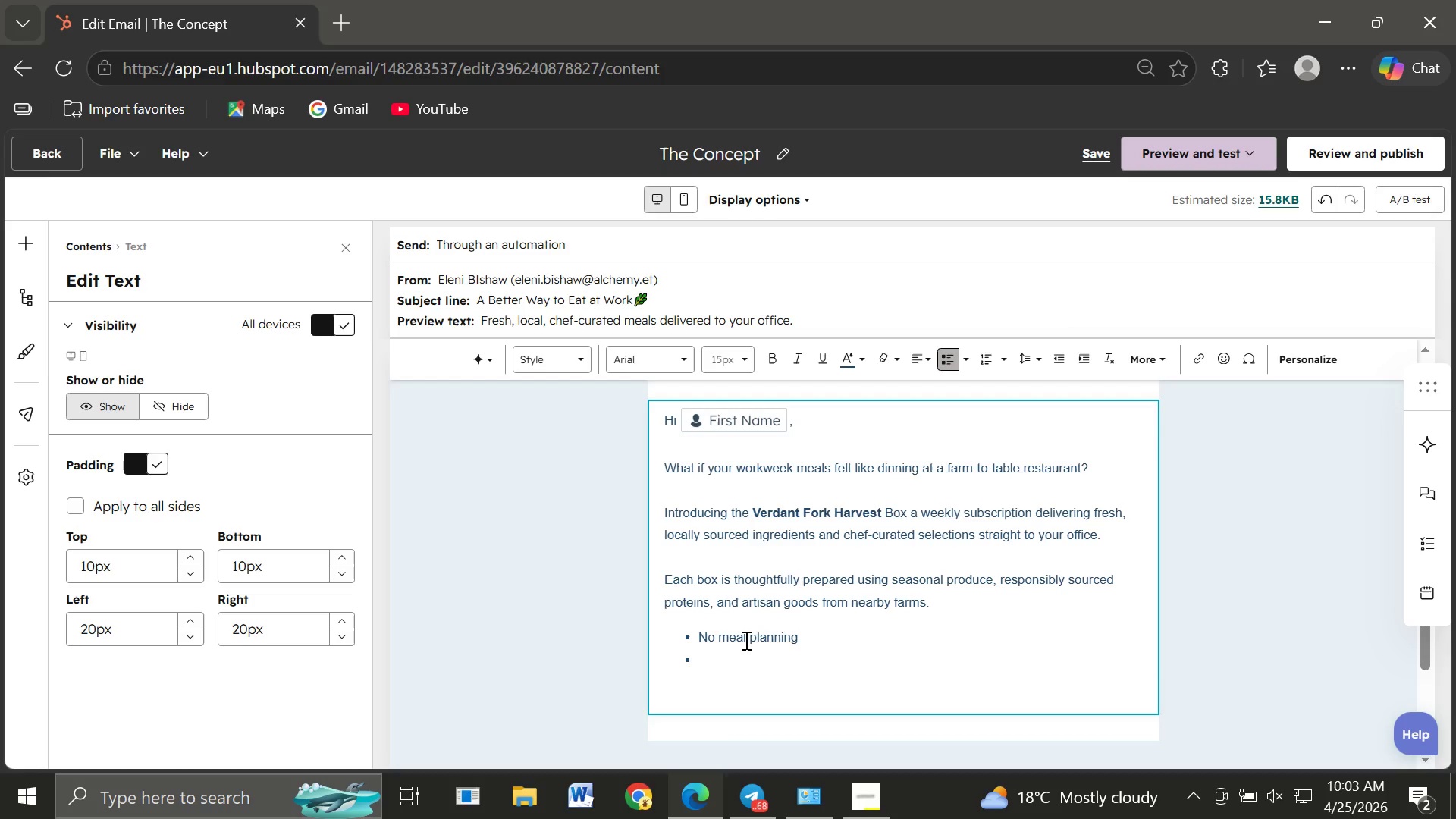 
type(No grocery runs)
 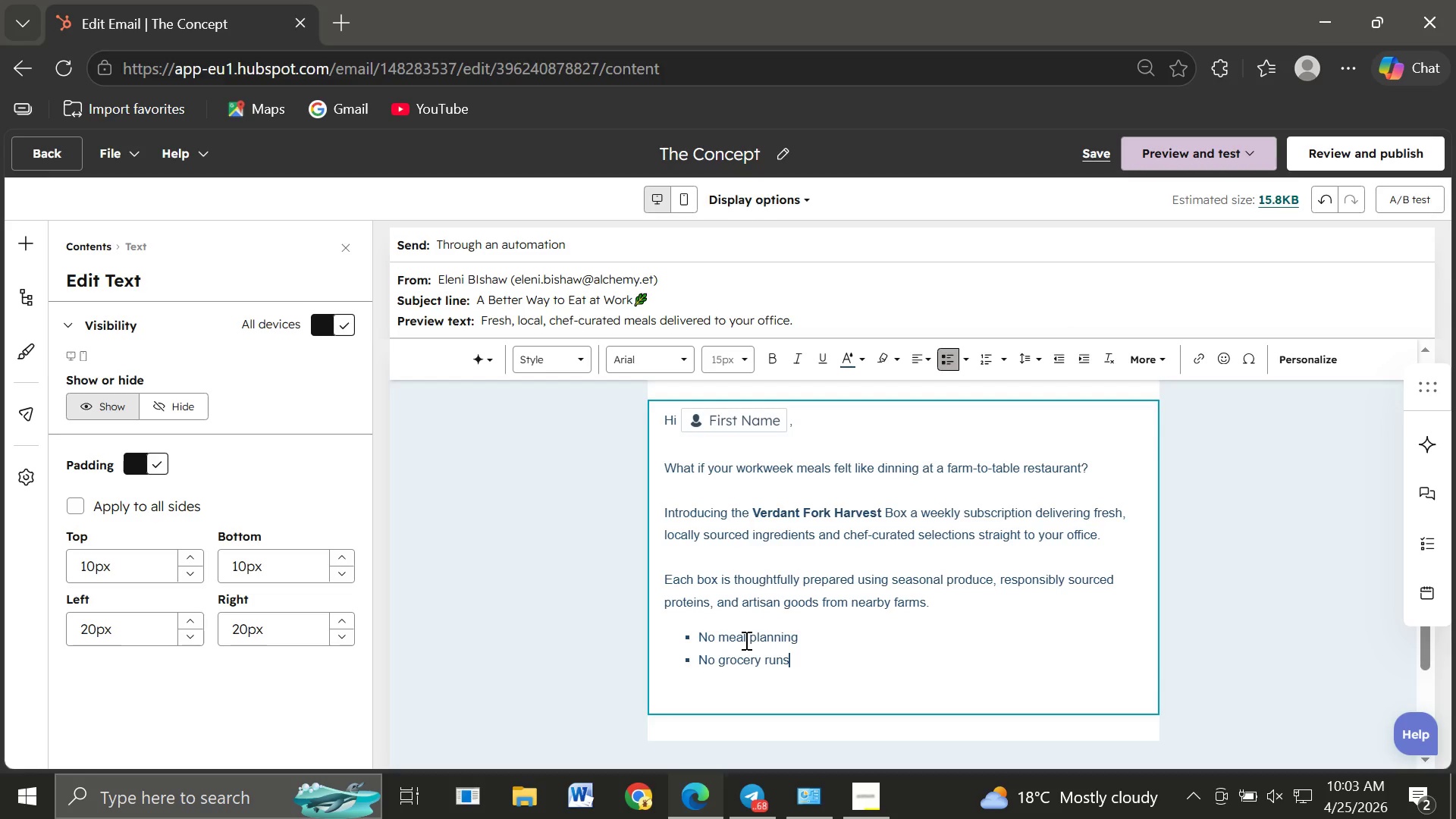 
key(Enter)
 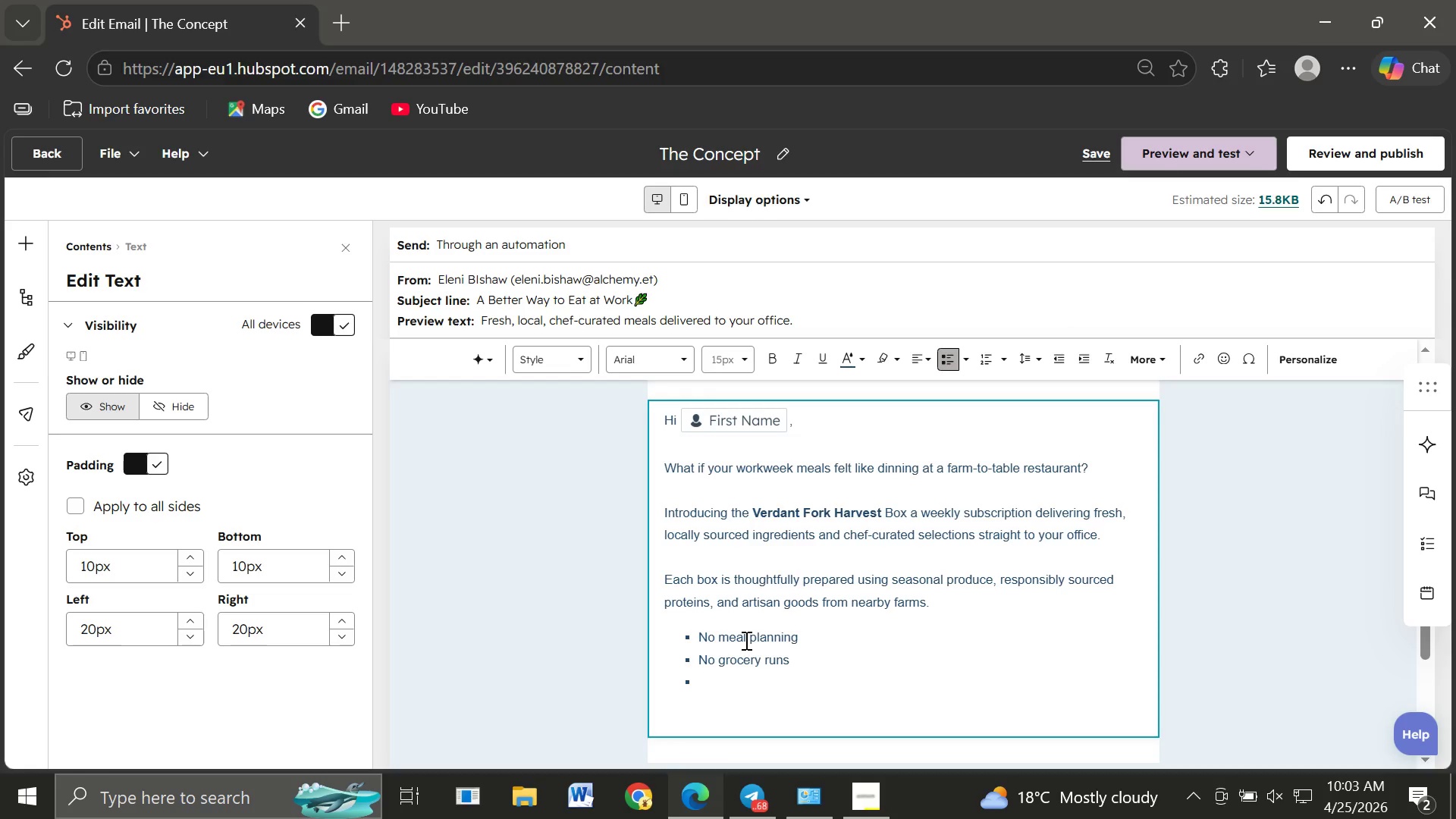 
type(Just premium, readt)
key(Backspace)
type(y-to-enjoy freshness)
 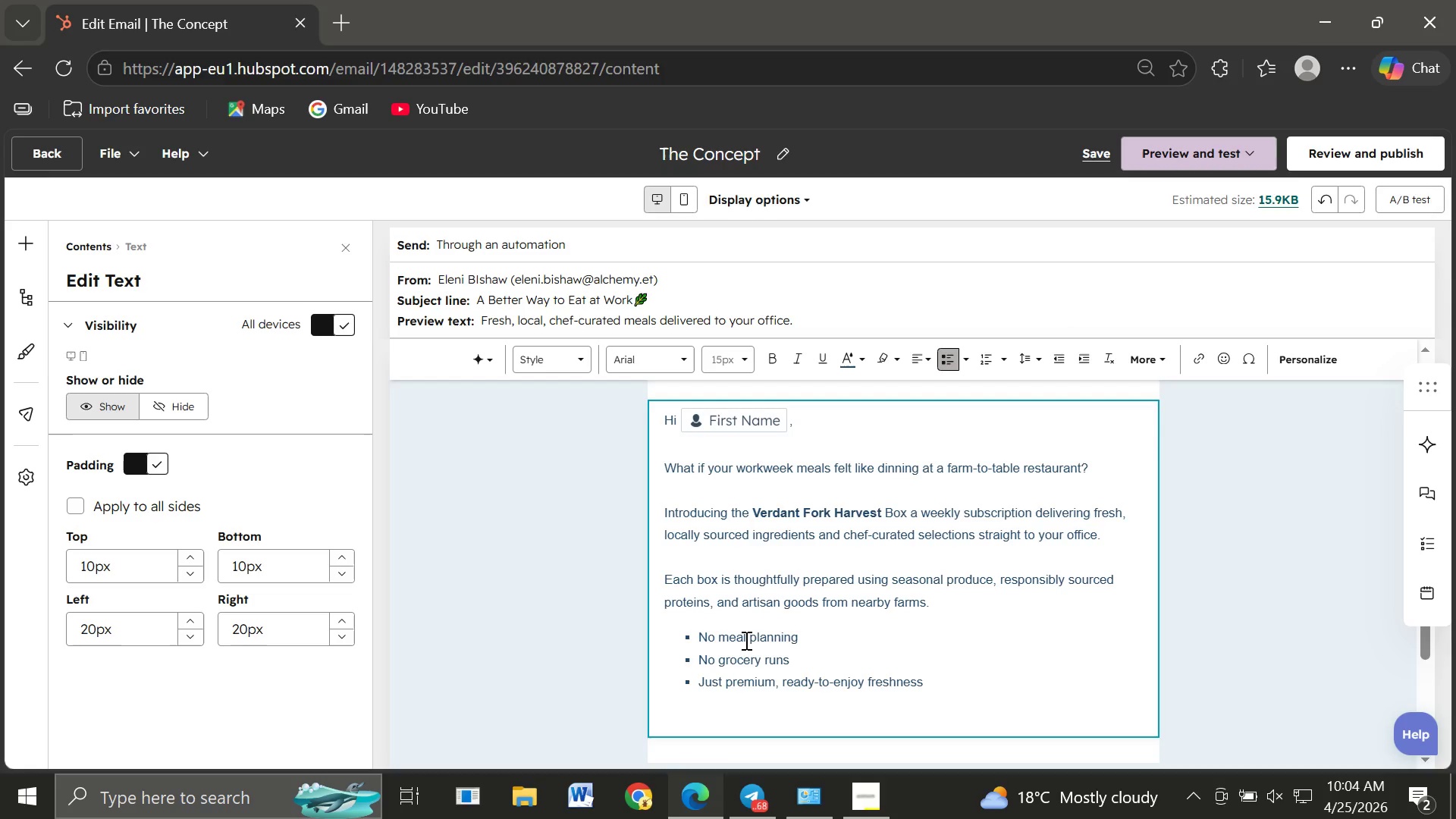 
key(Enter)
 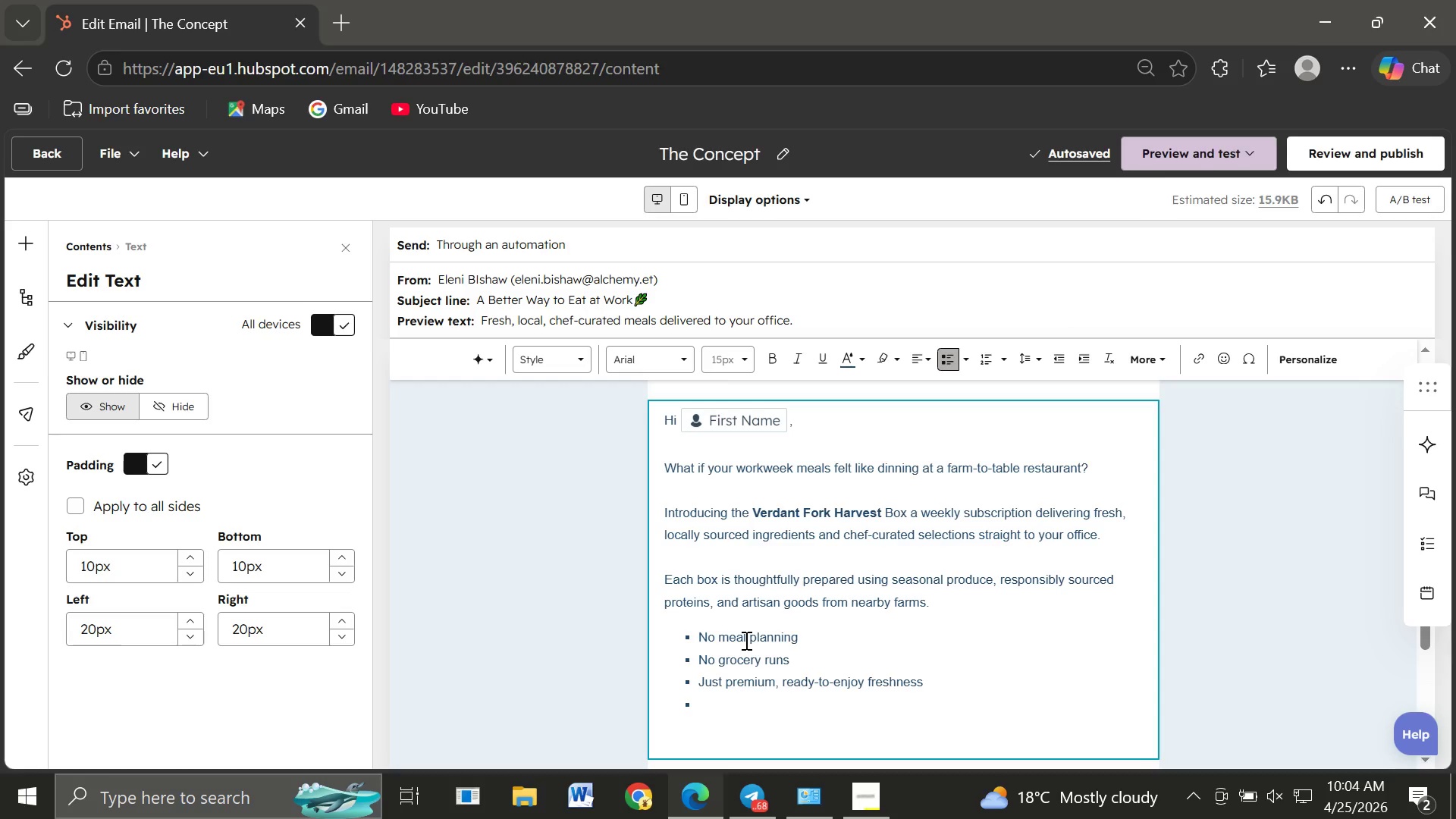 
key(Backspace)
 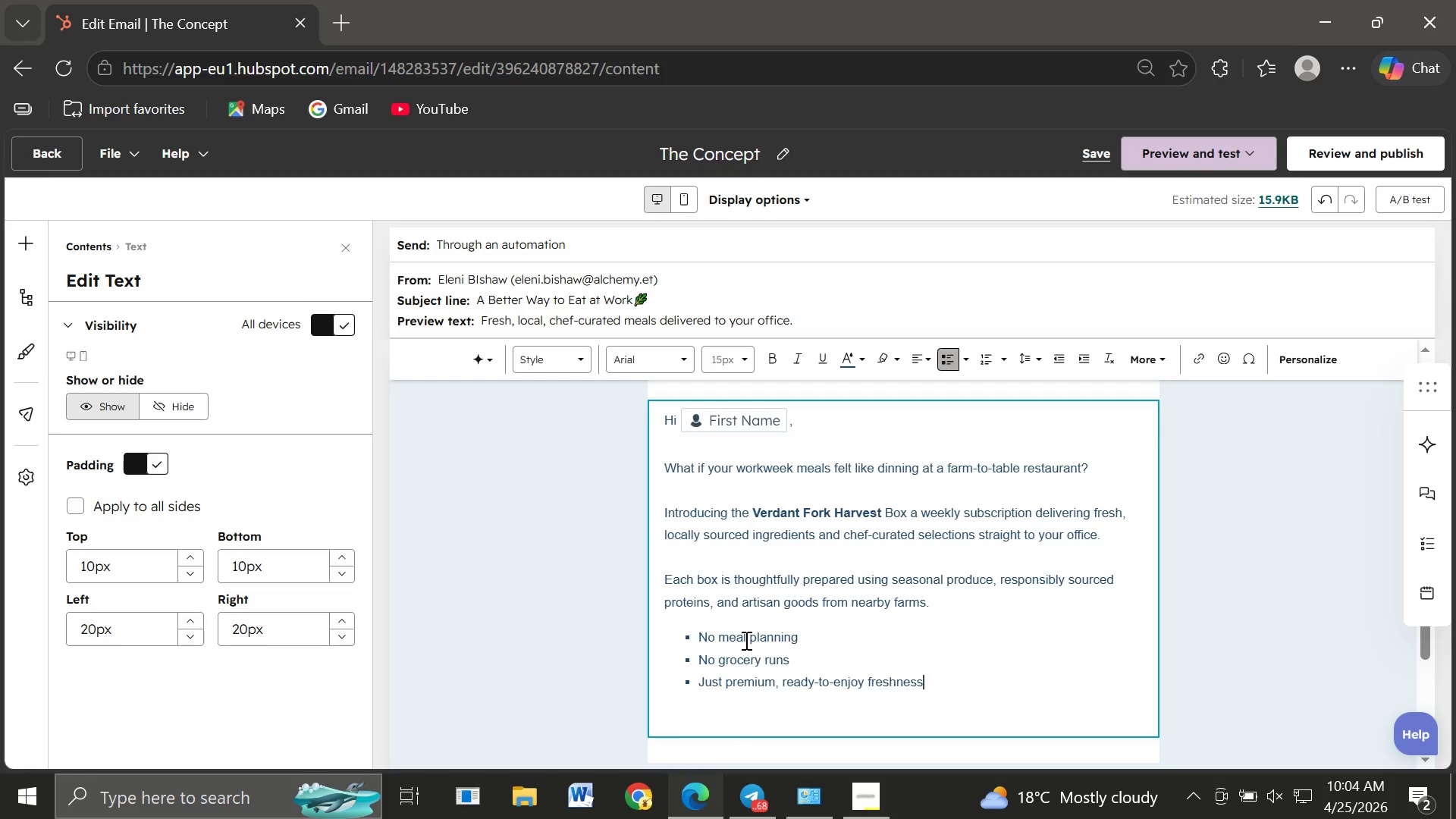 
key(Enter)
 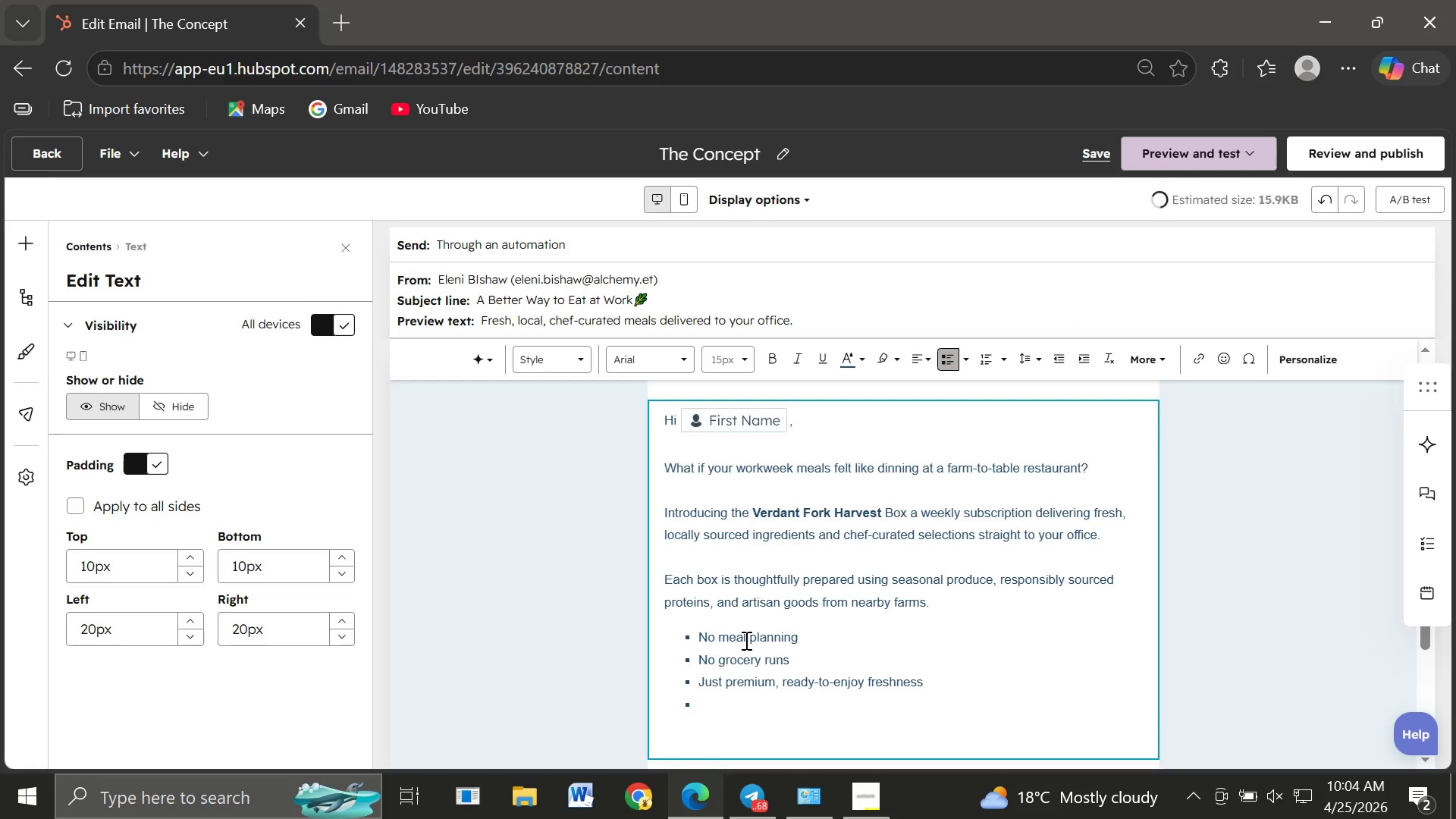 
key(J)
 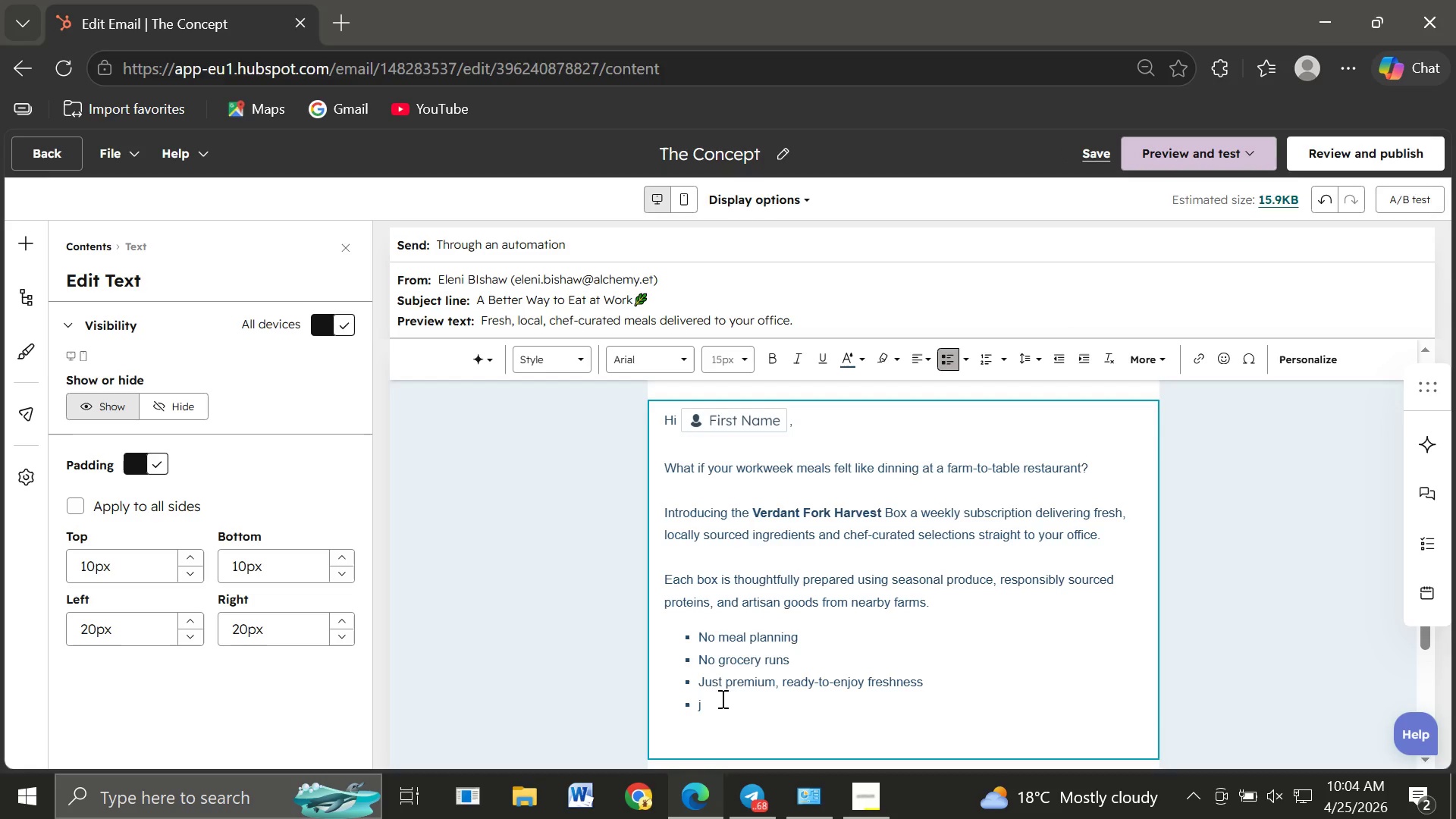 
left_click_drag(start_coordinate=[721, 701], to_coordinate=[661, 704])
 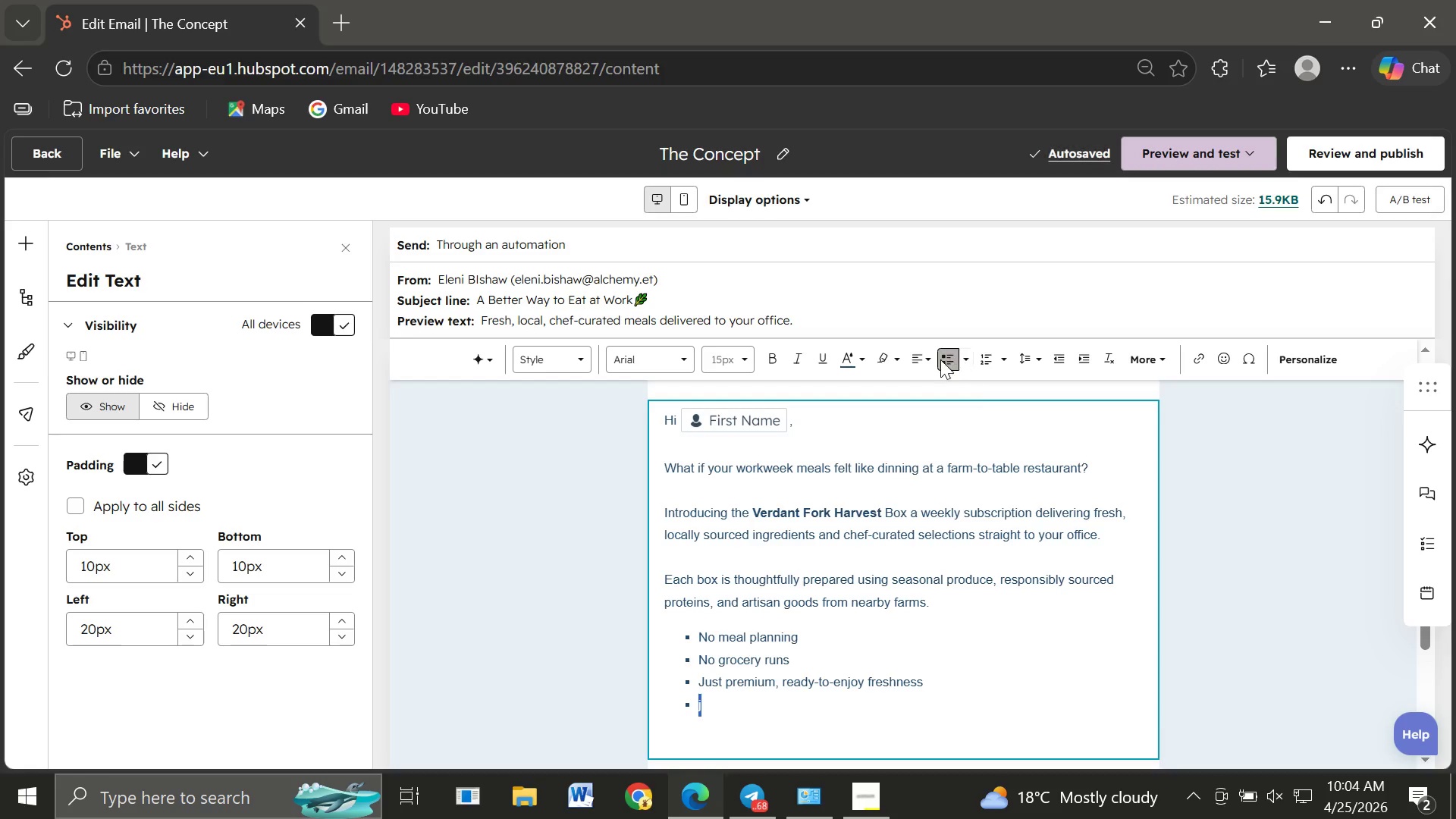 
left_click([940, 359])
 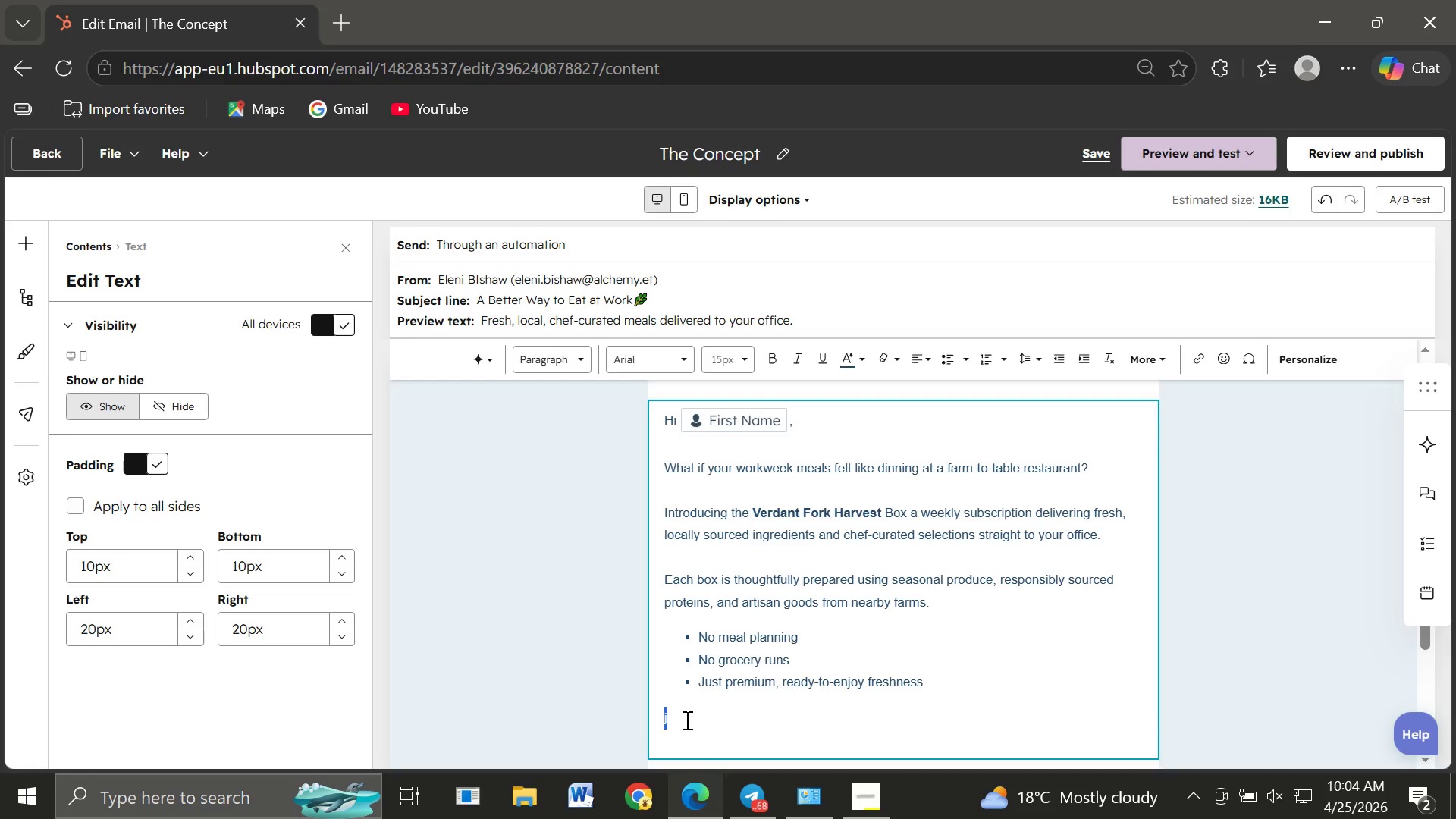 
left_click([685, 720])
 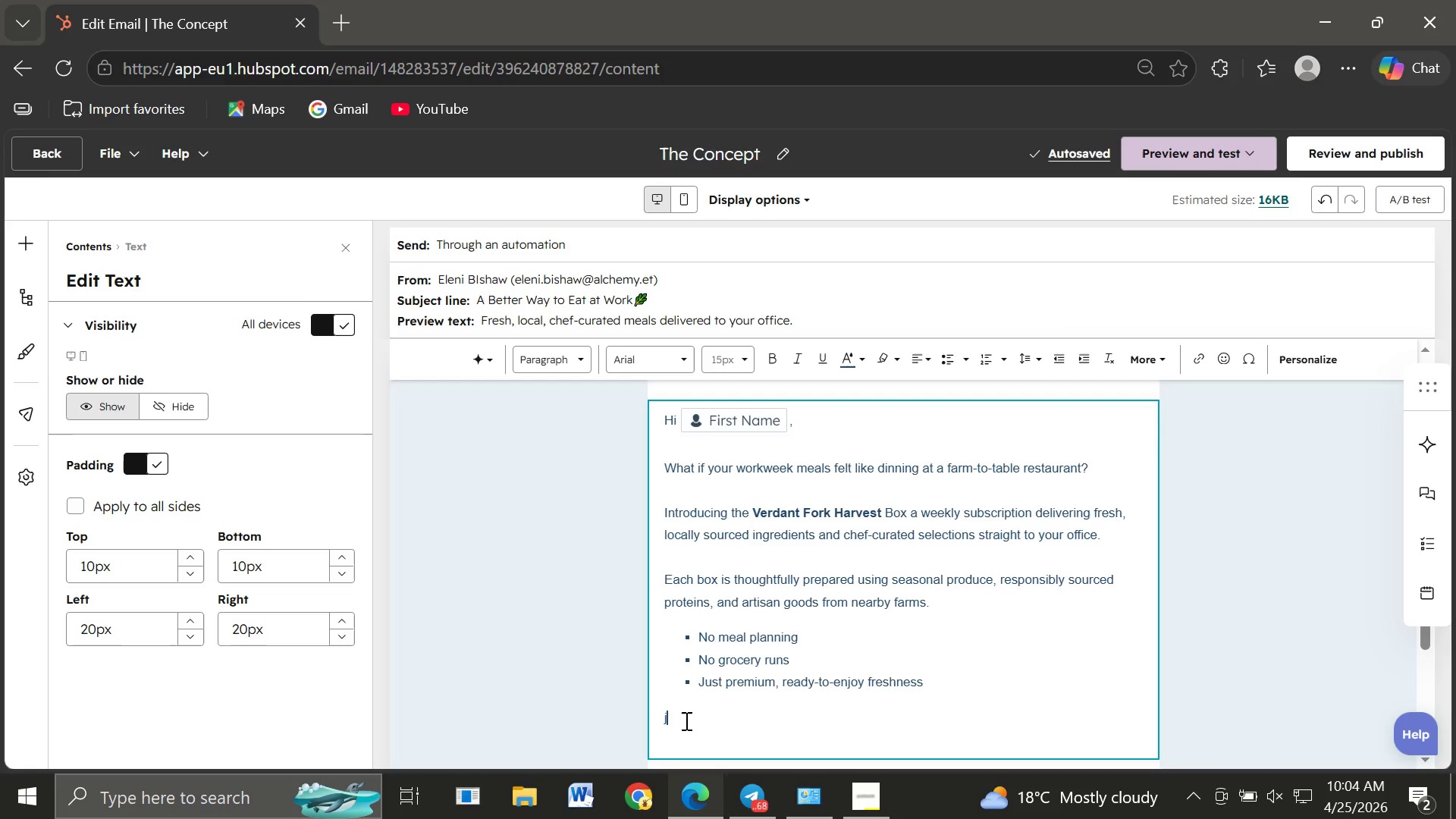 
key(Shift+ShiftLeft)
 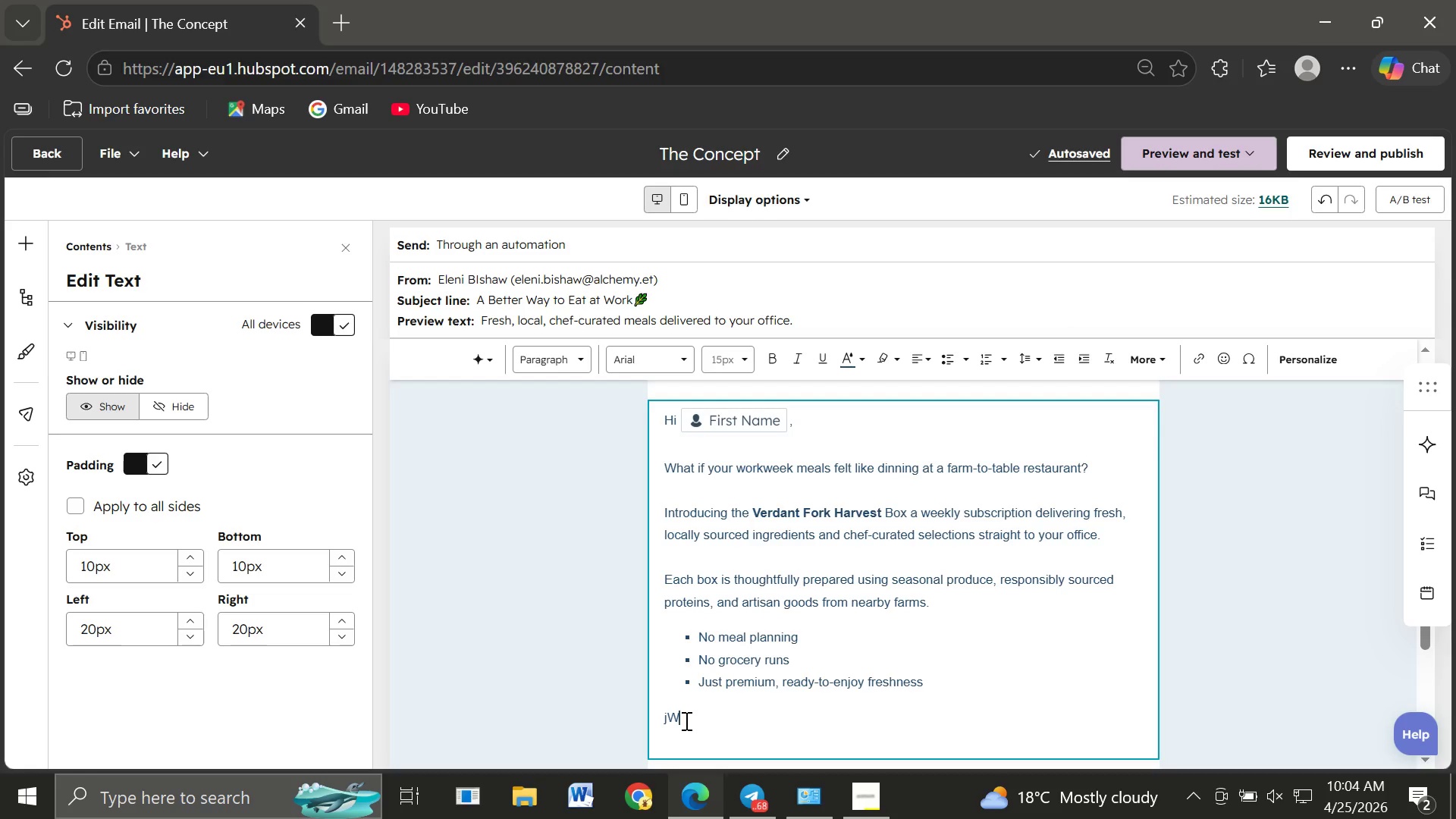 
key(Shift+W)
 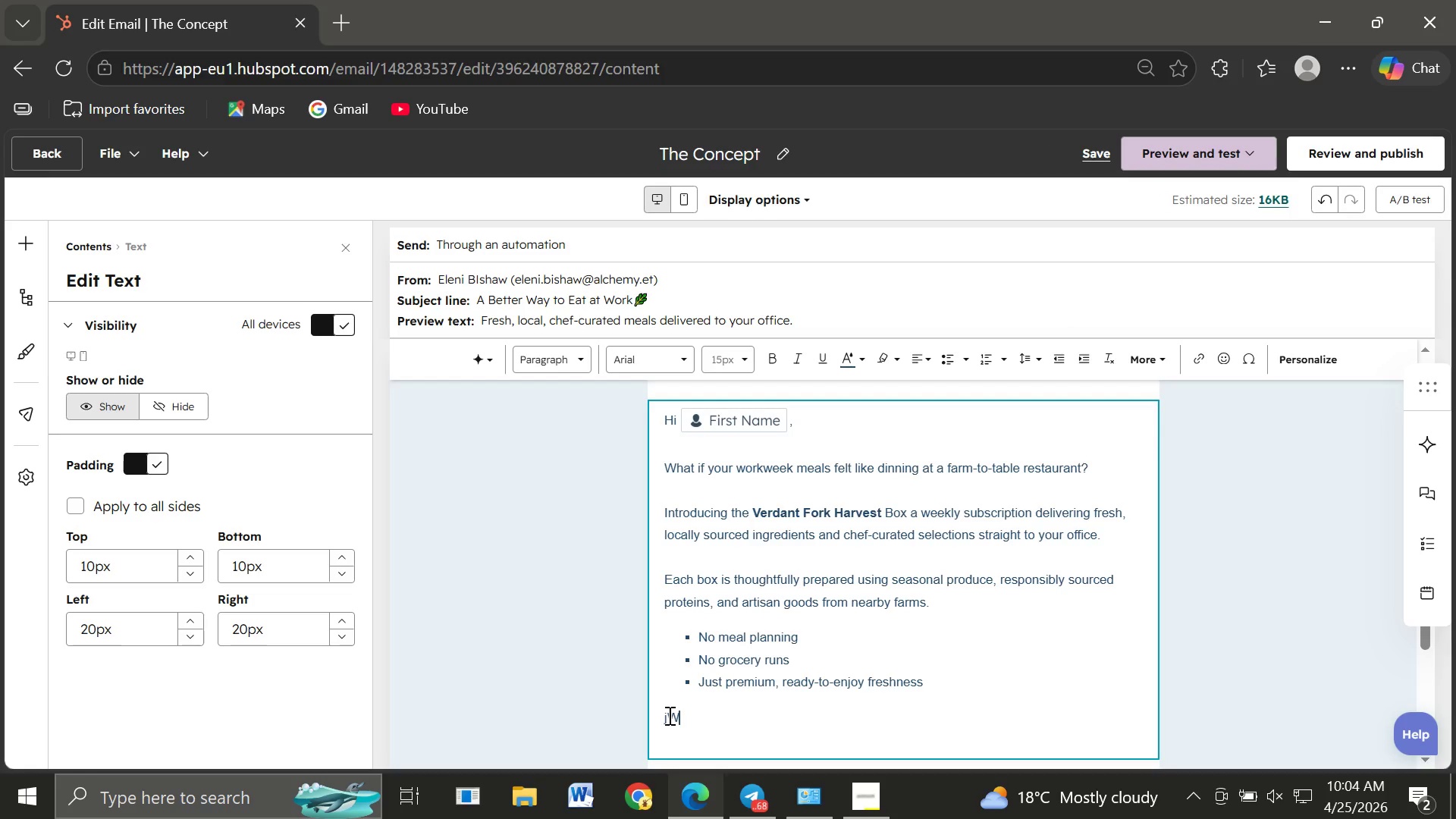 
left_click([668, 715])
 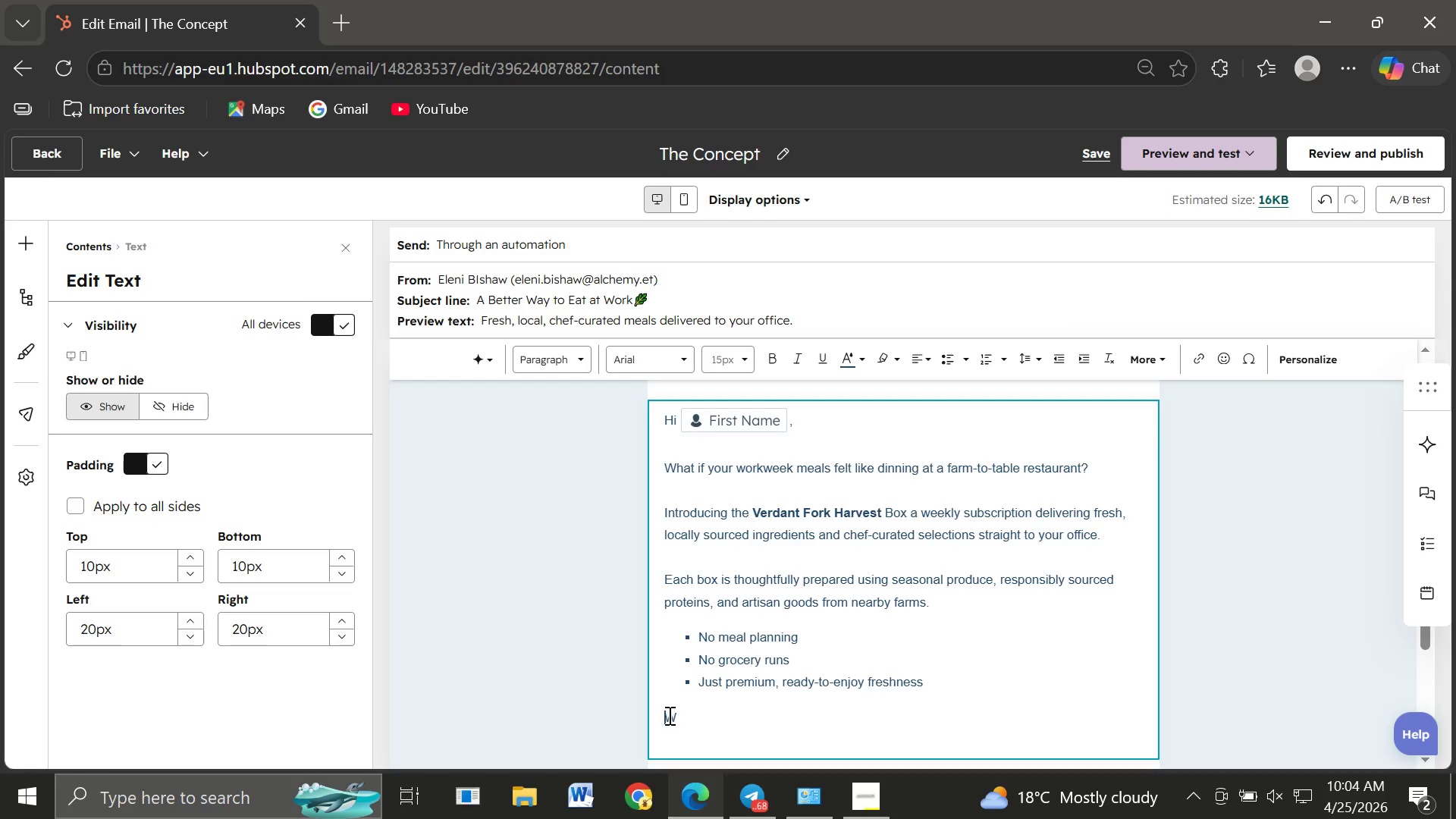 
key(Backspace)
 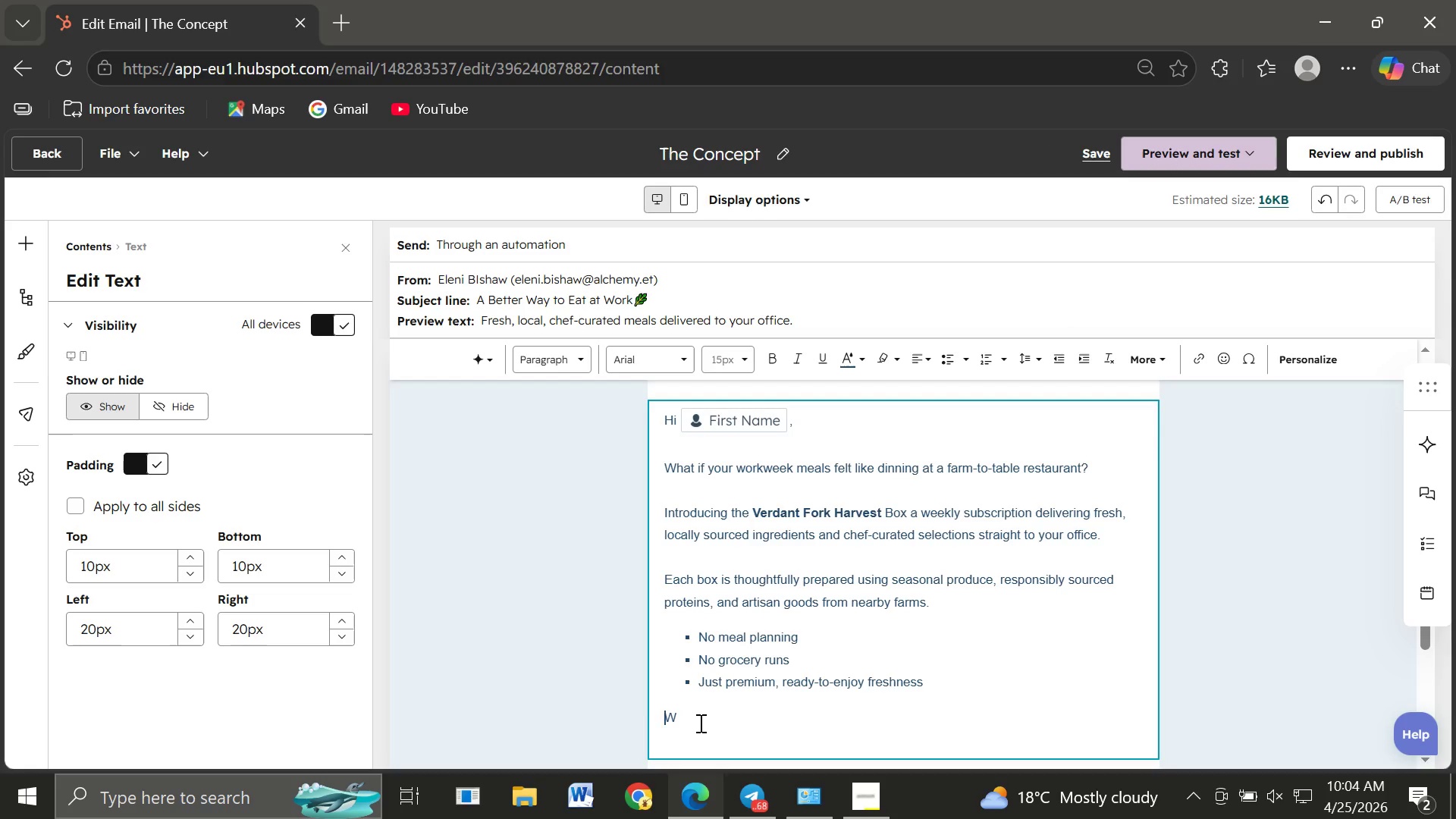 
left_click([699, 723])
 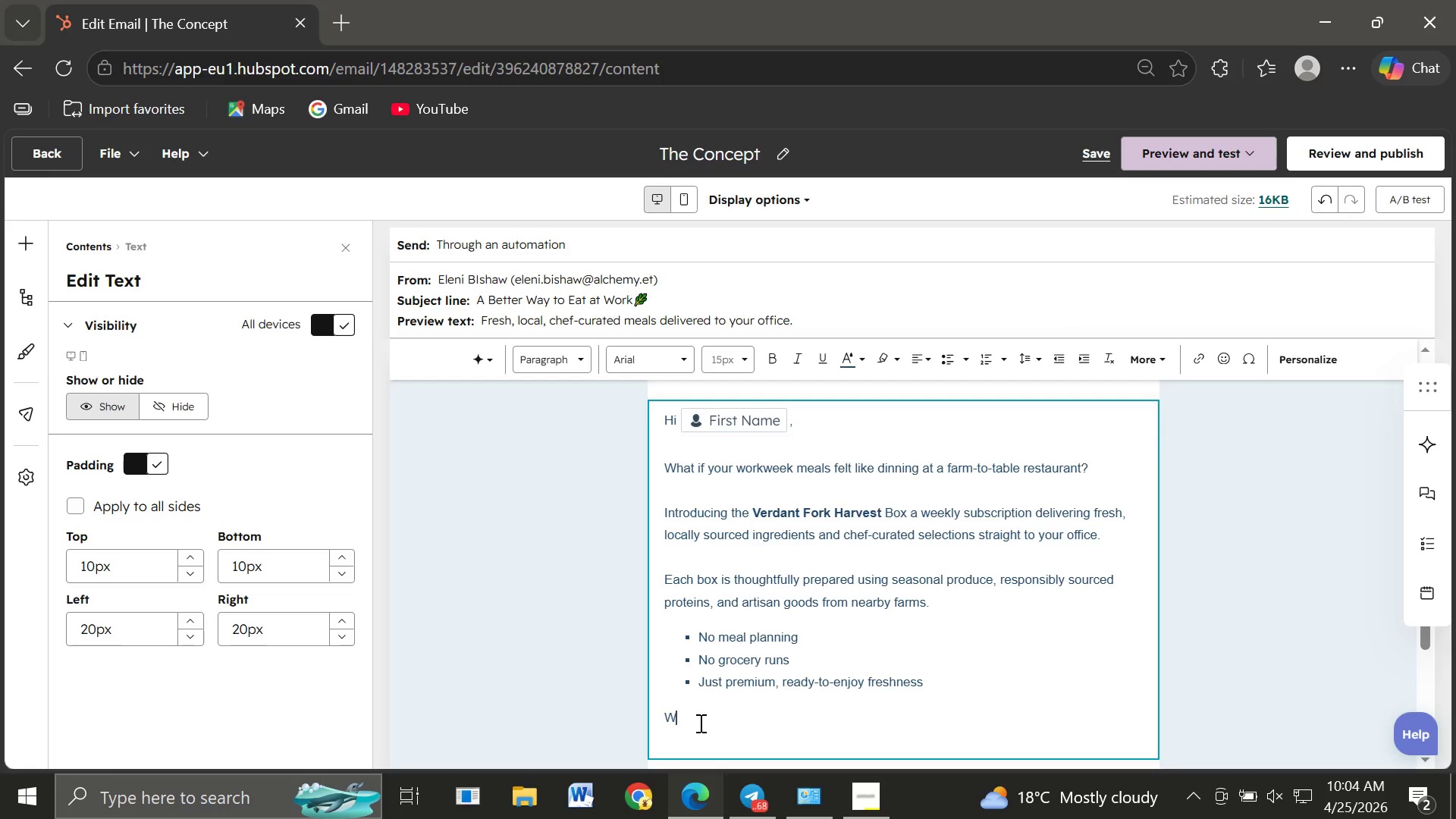 
type(e)
key(Backspace)
type(hether you're eating solo or sharing )
 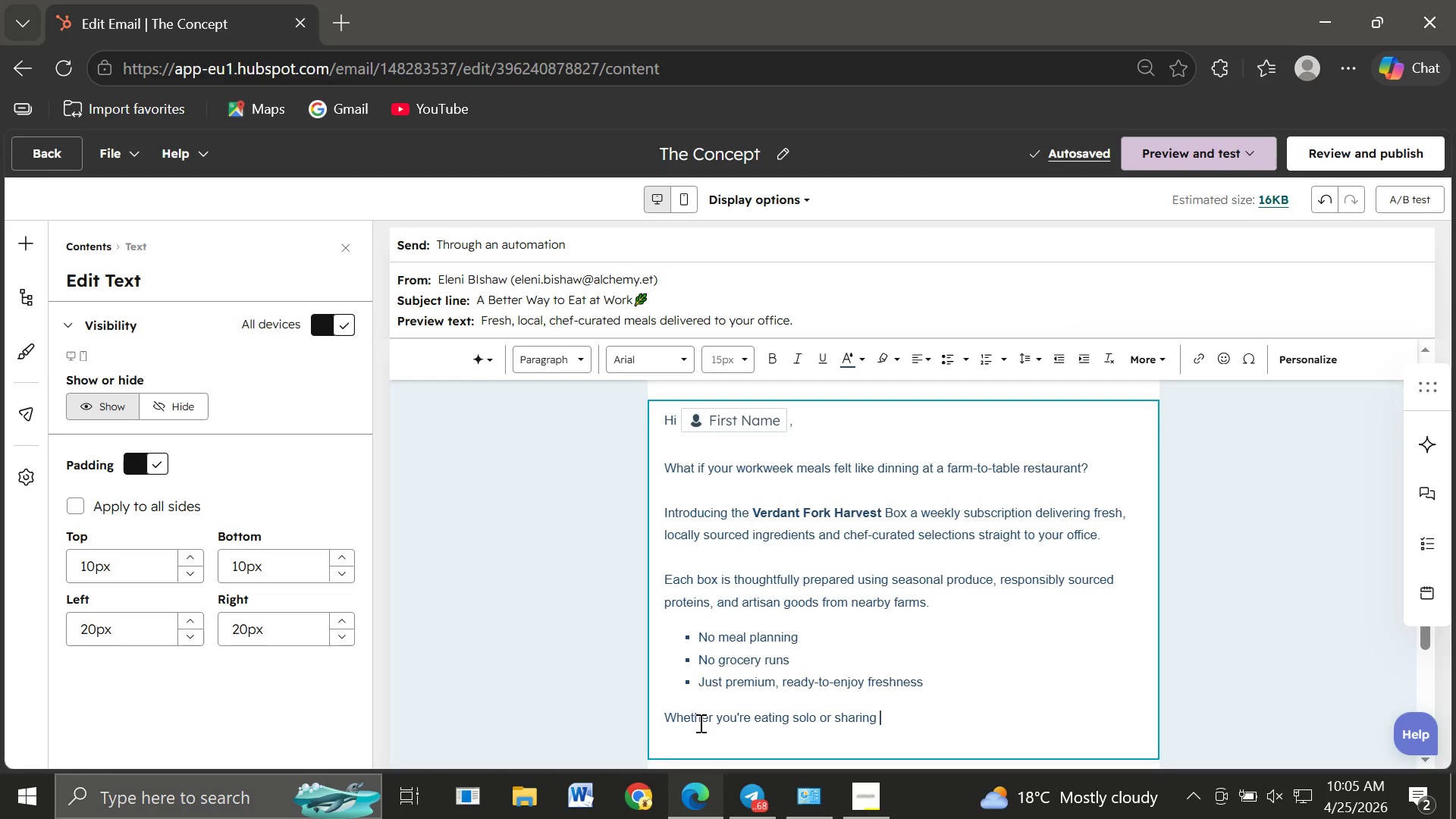 
wait(9.12)
 